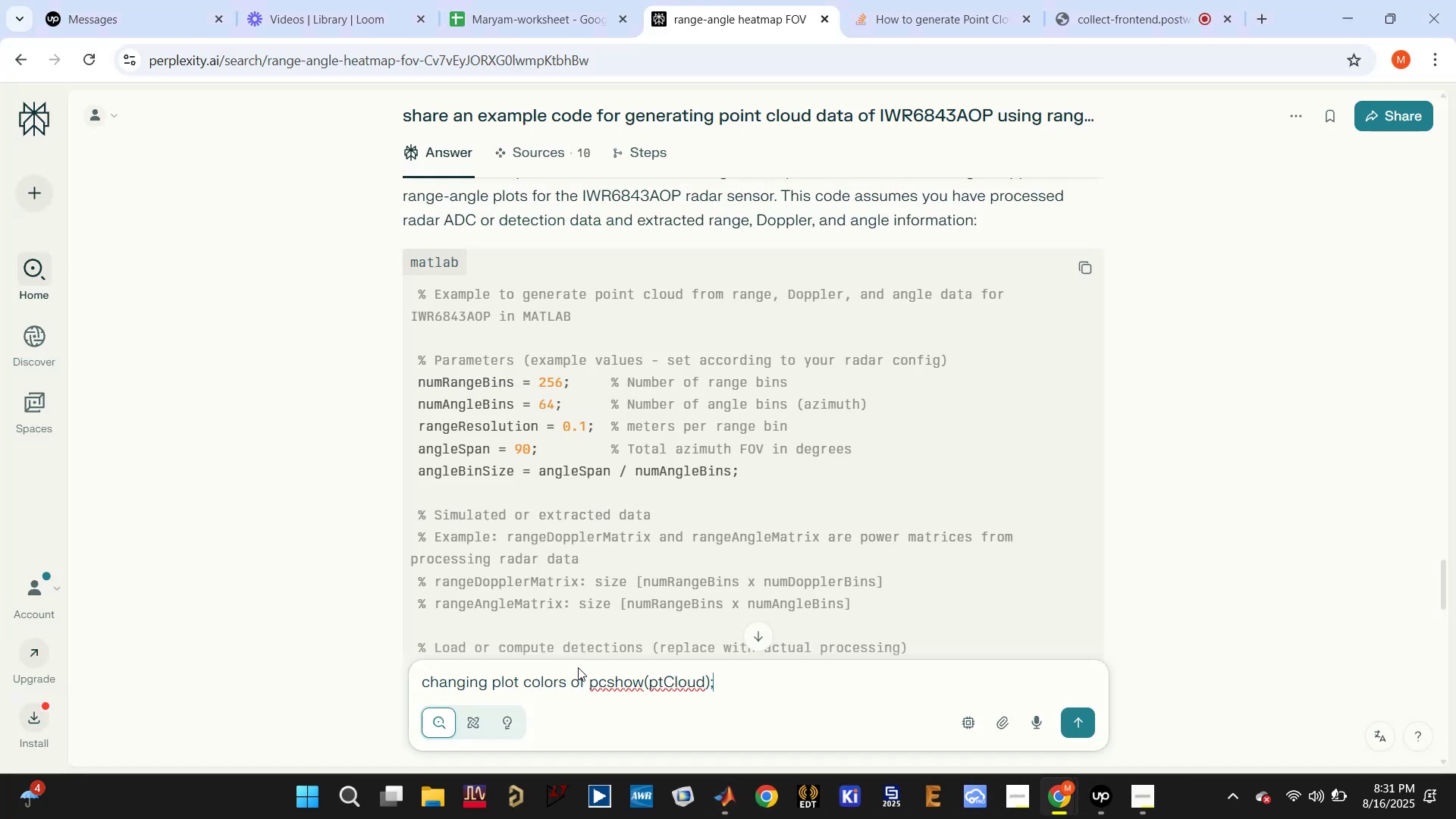 
key(Enter)
 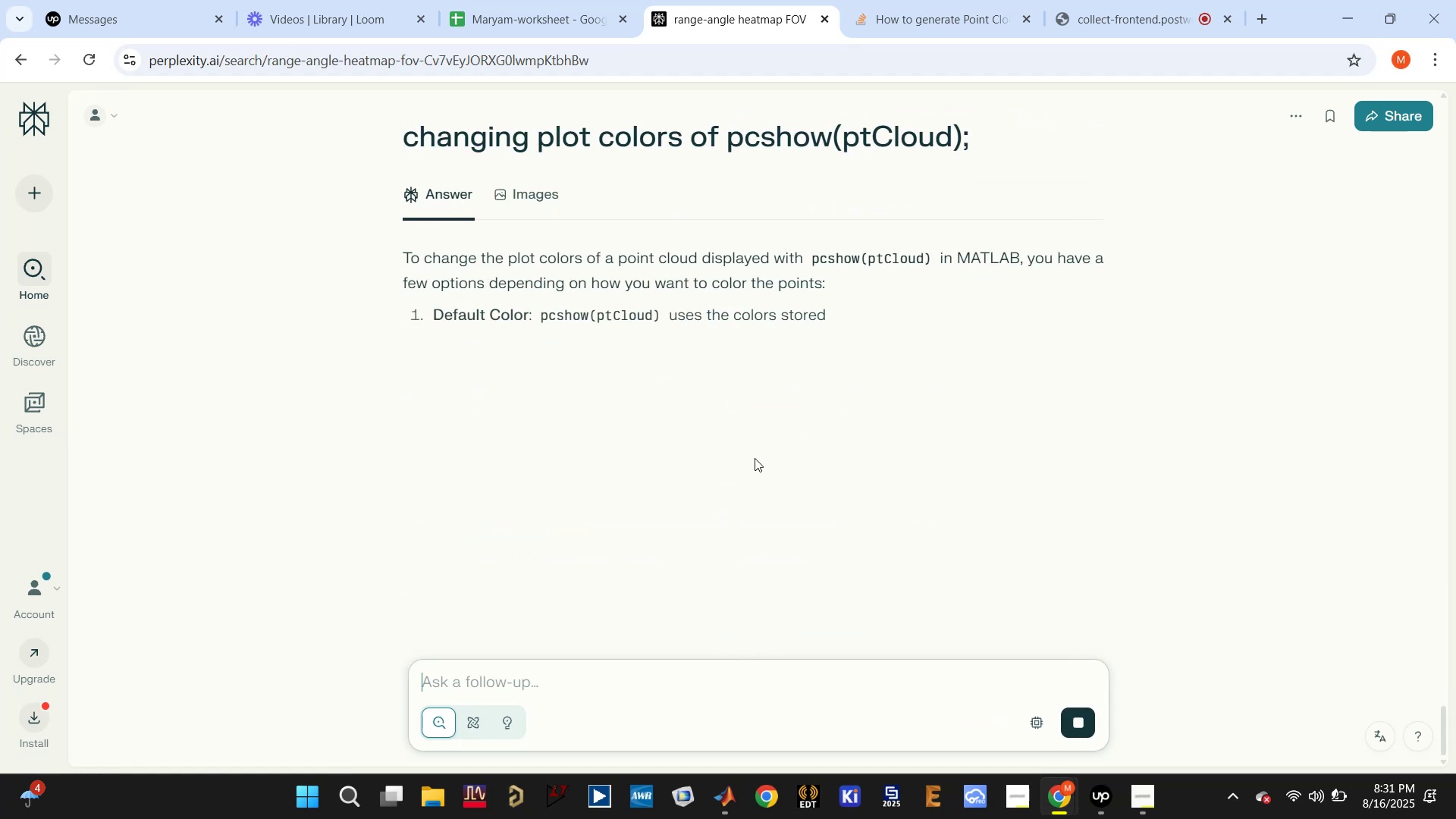 
wait(8.79)
 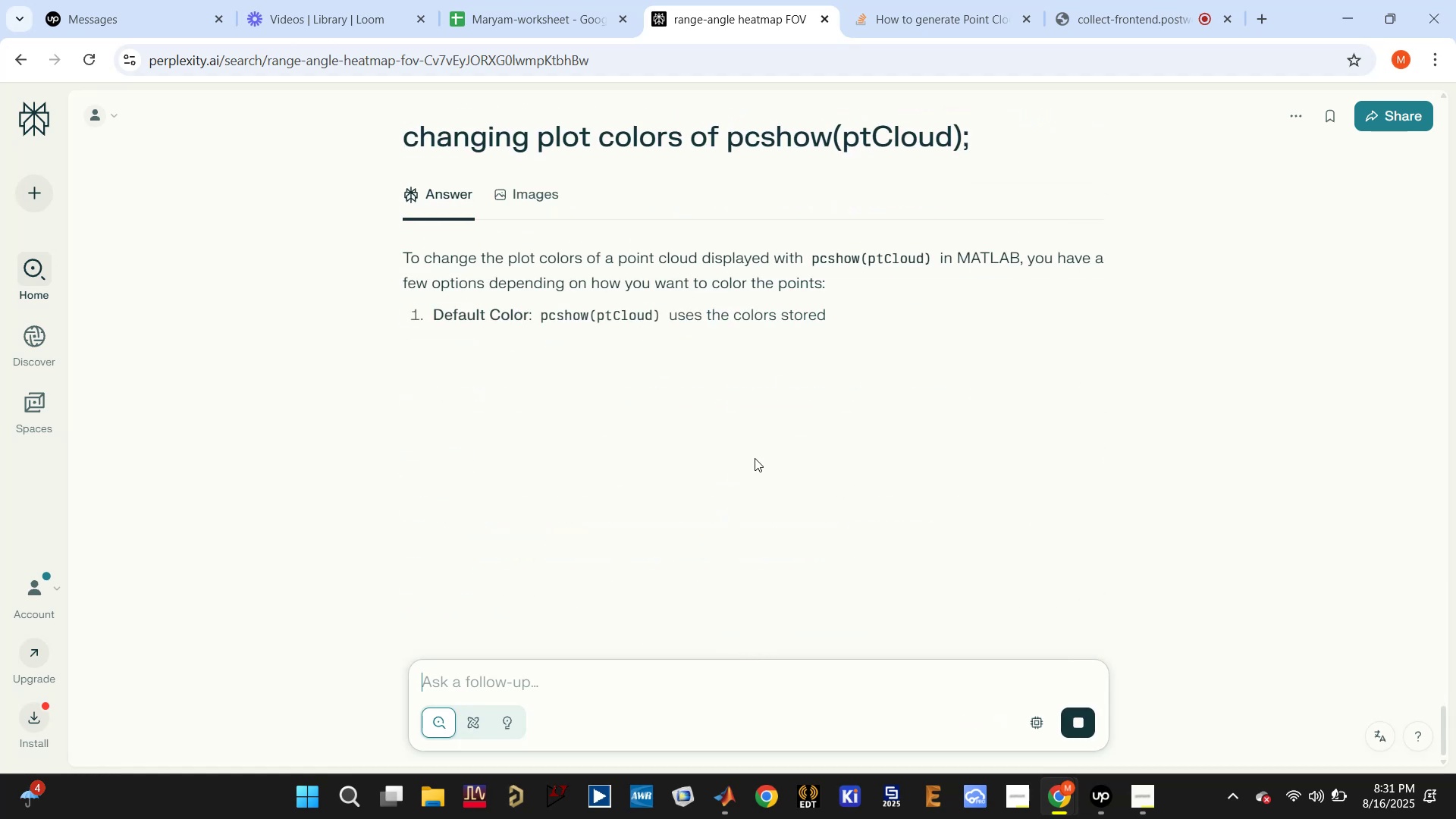 
scroll: coordinate [777, 471], scroll_direction: down, amount: 2.0
 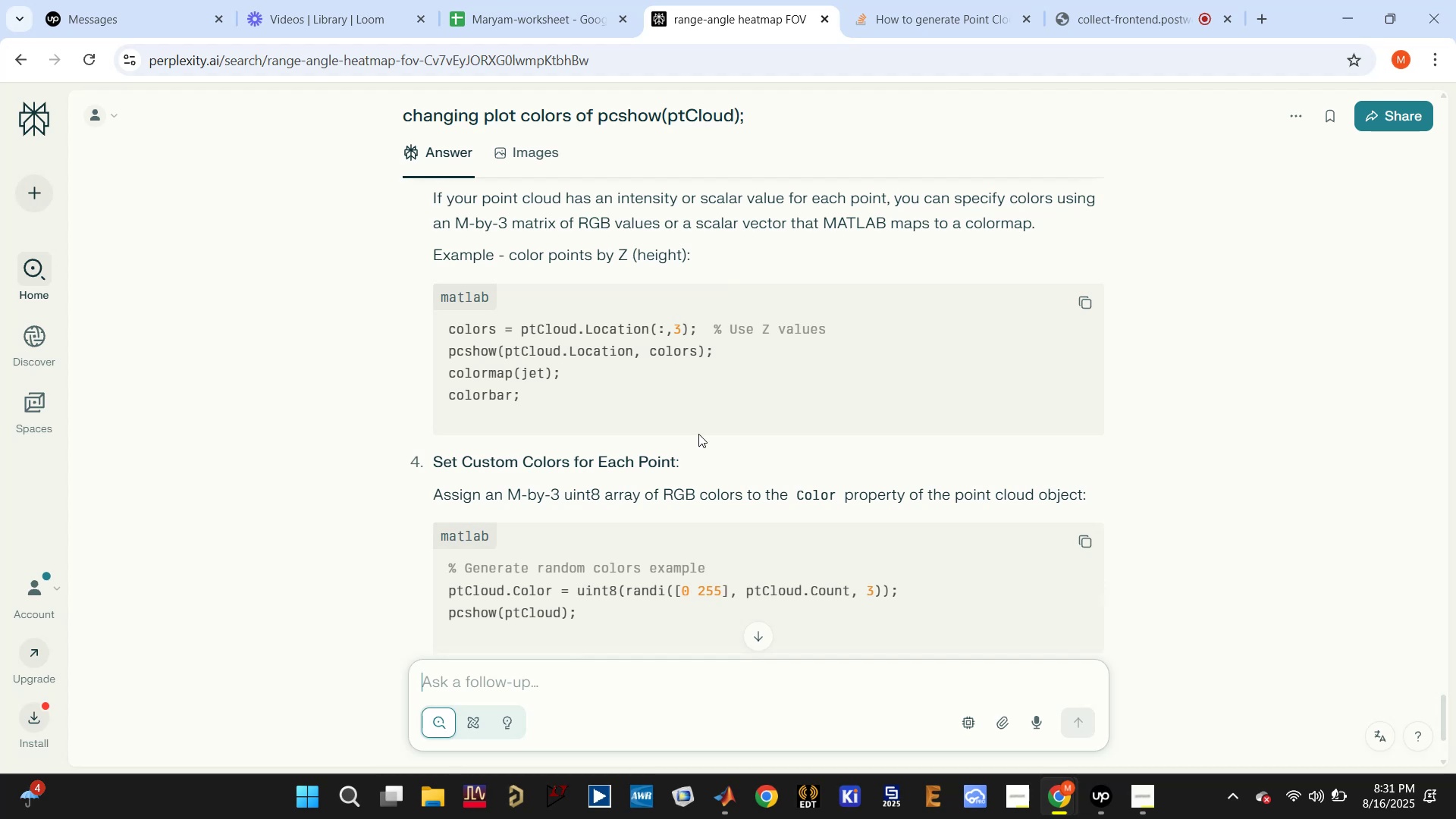 
left_click_drag(start_coordinate=[528, 395], to_coordinate=[436, 369])
 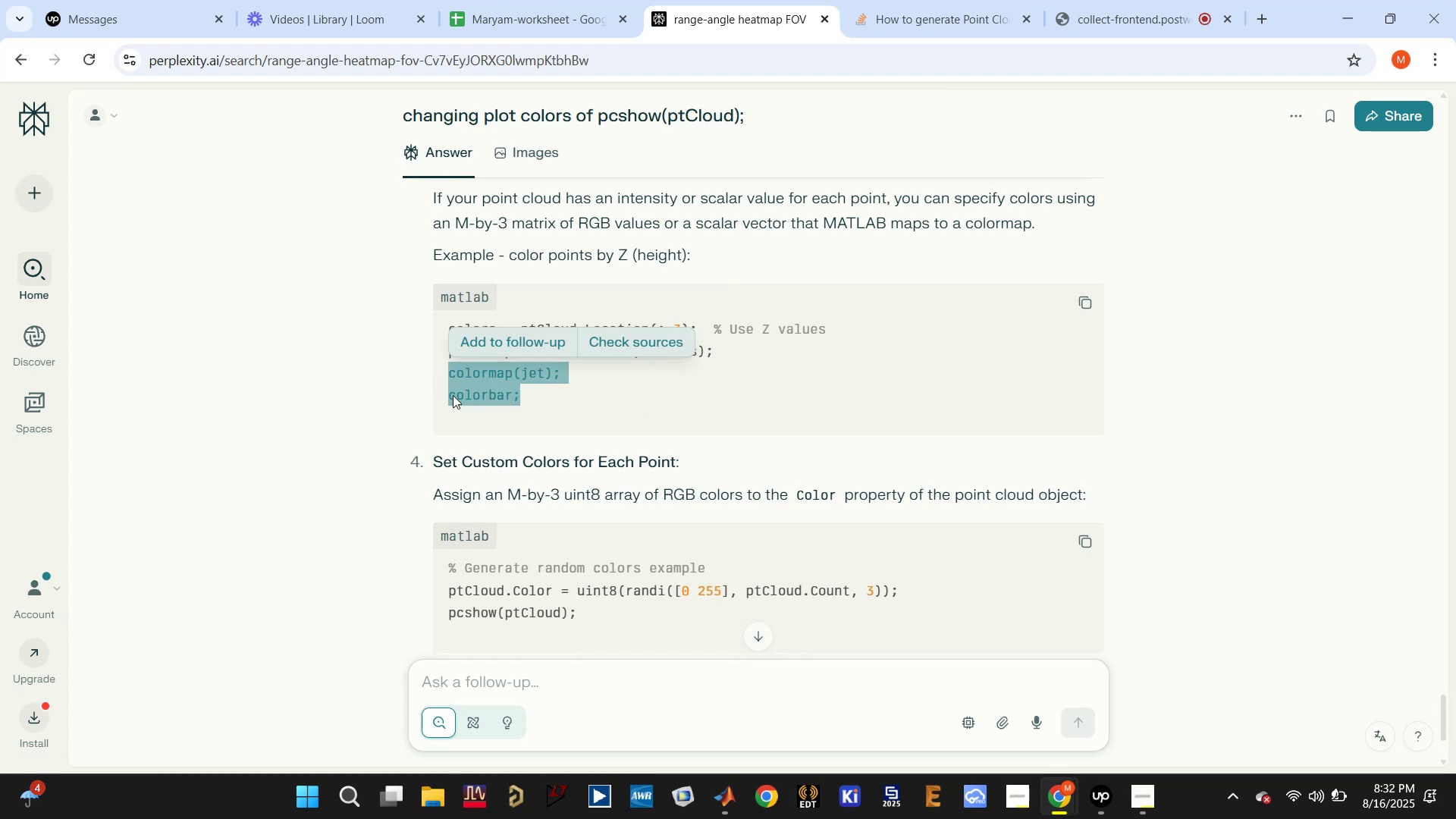 
key(Control+C)
 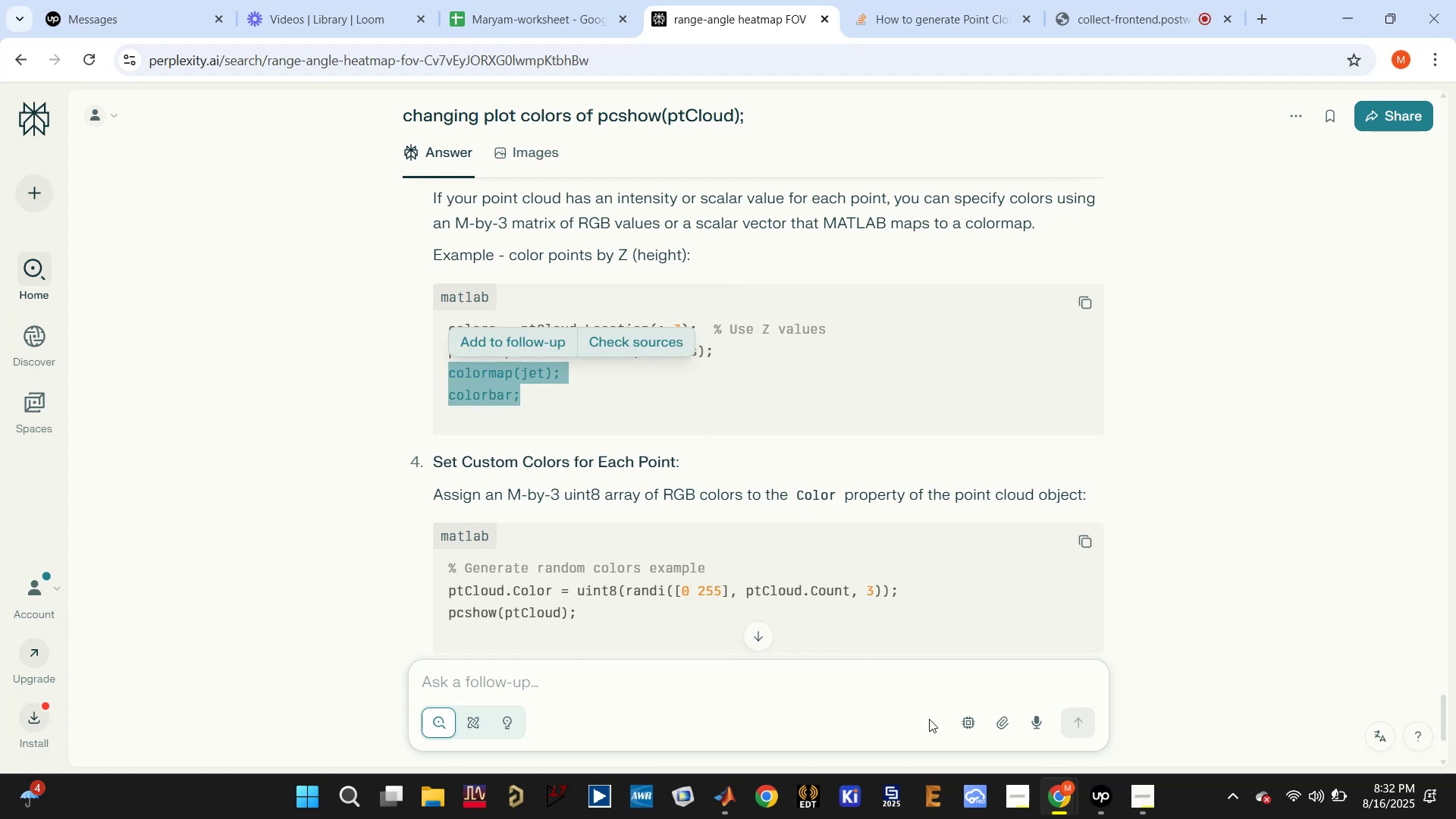 
scroll: coordinate [810, 569], scroll_direction: down, amount: 2.0
 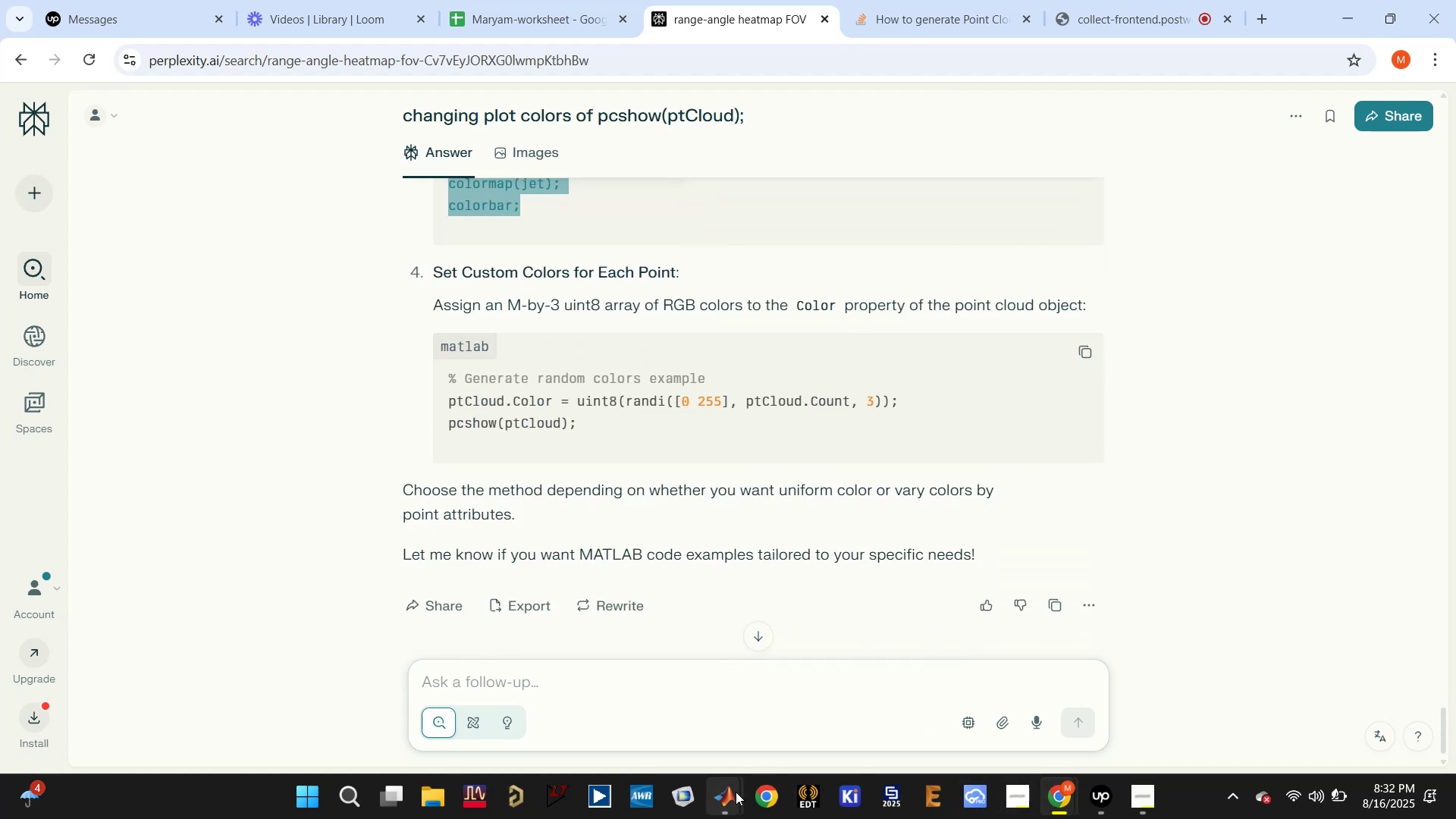 
left_click([660, 679])
 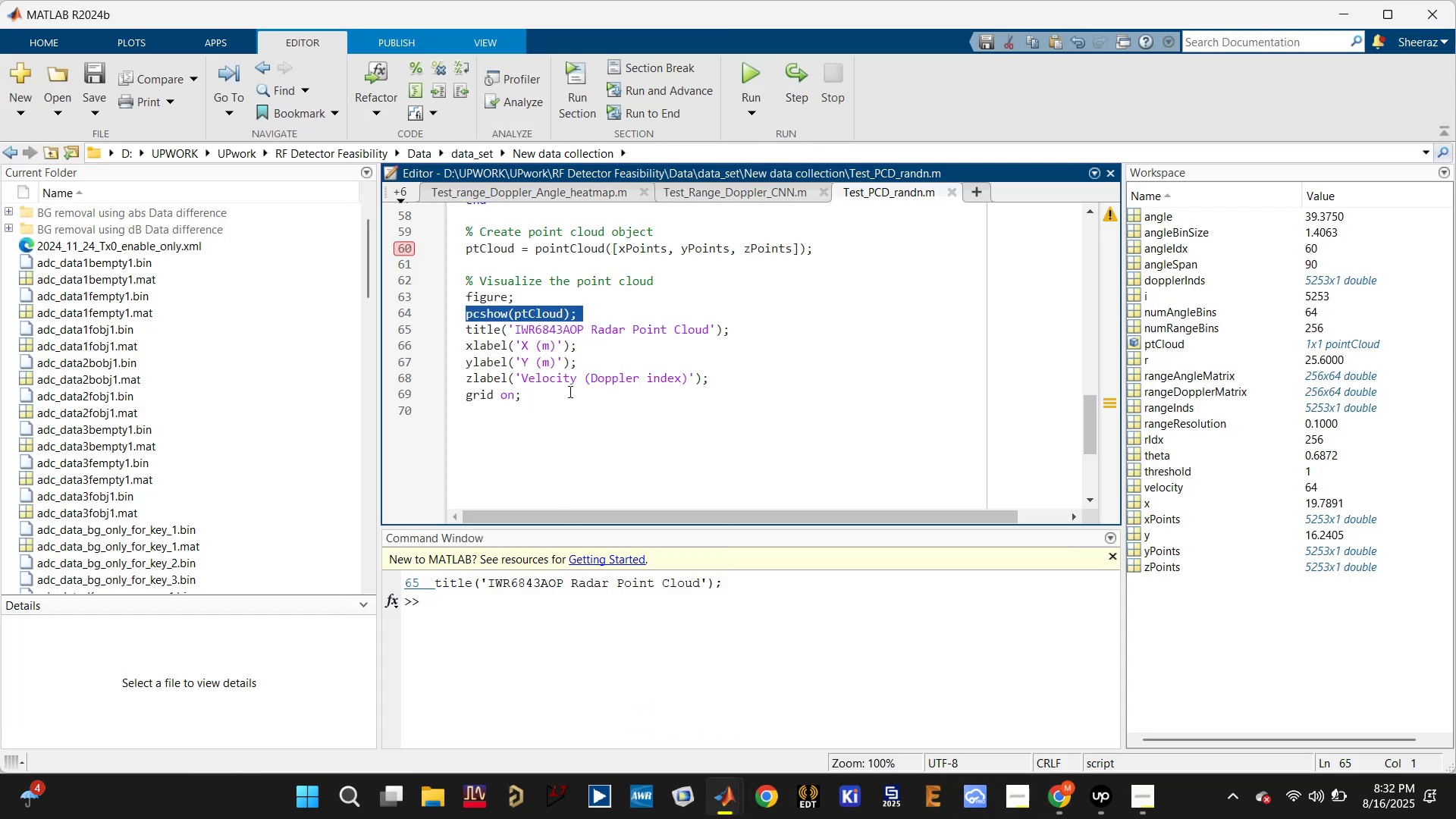 
left_click([554, 406])
 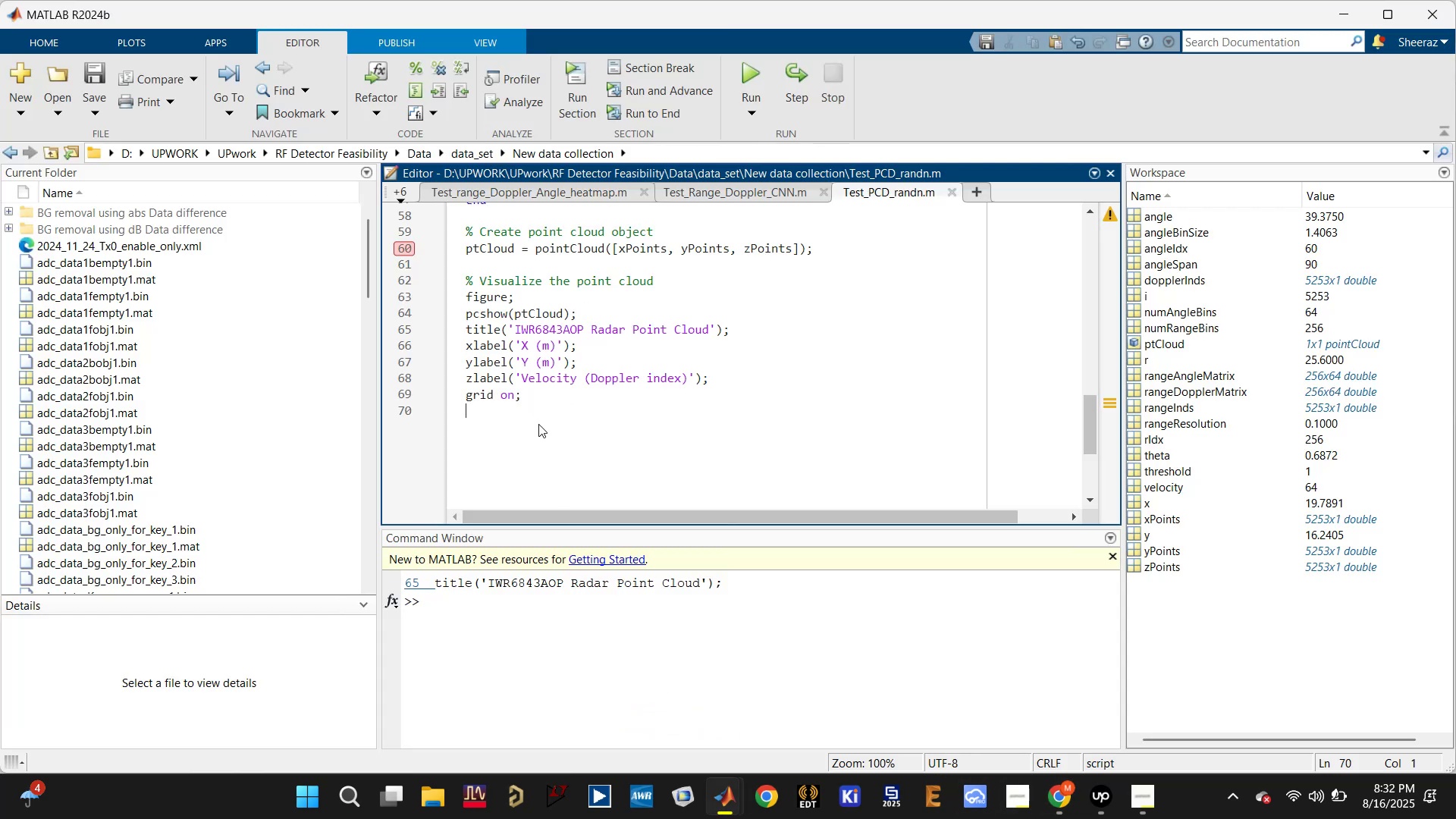 
key(Control+V)
 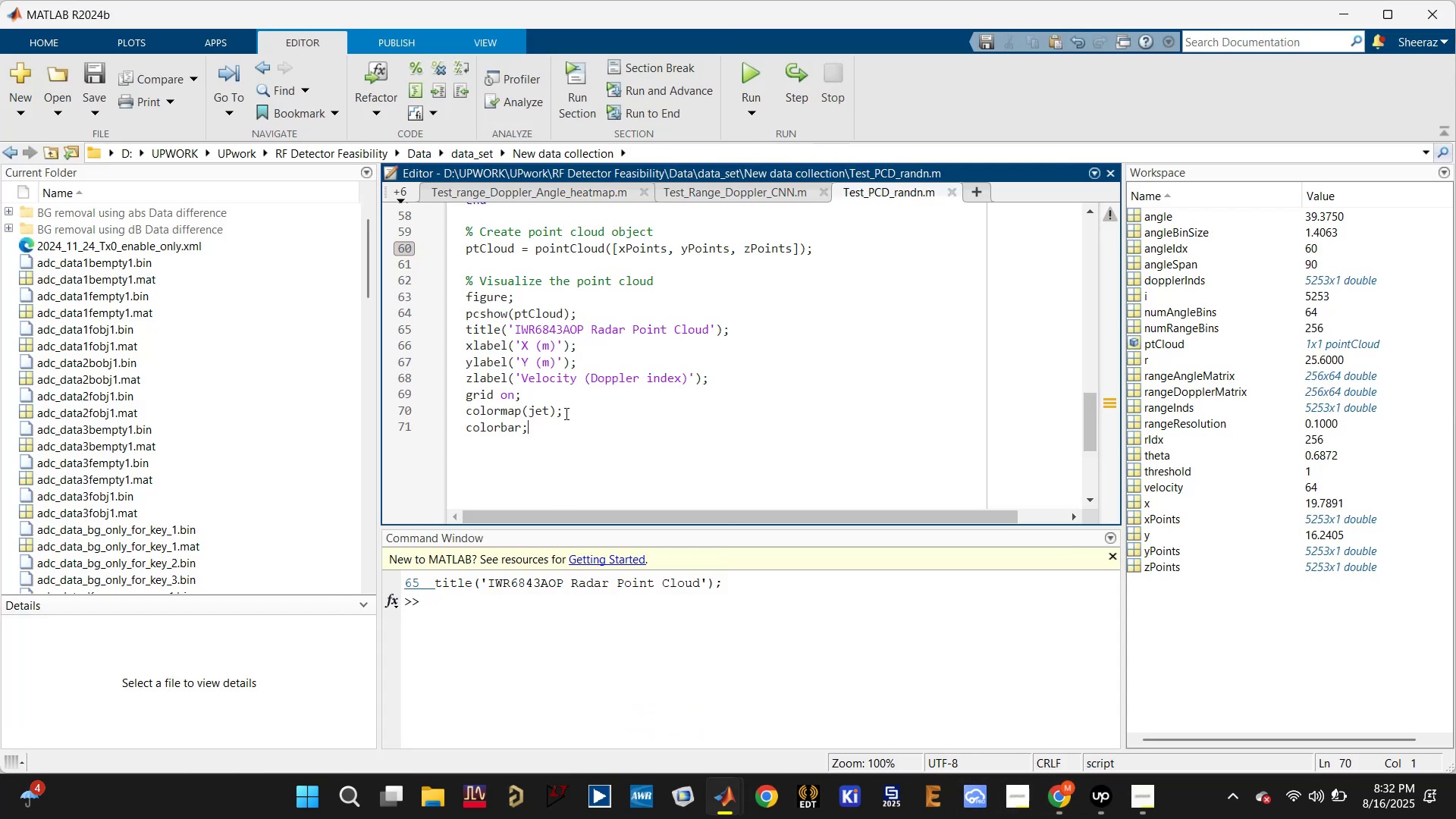 
hold_key(key=S, duration=0.32)
 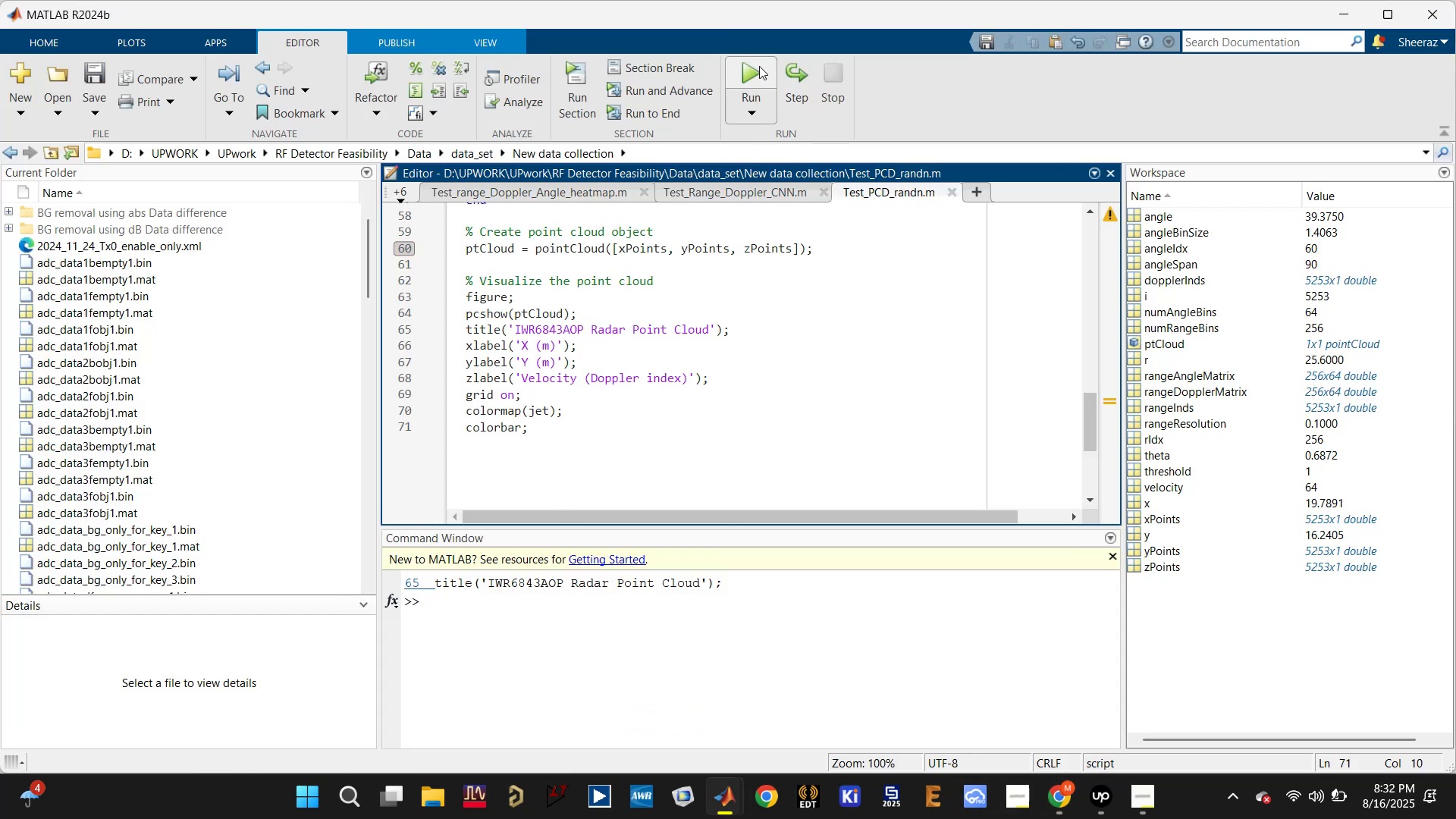 
left_click([757, 68])
 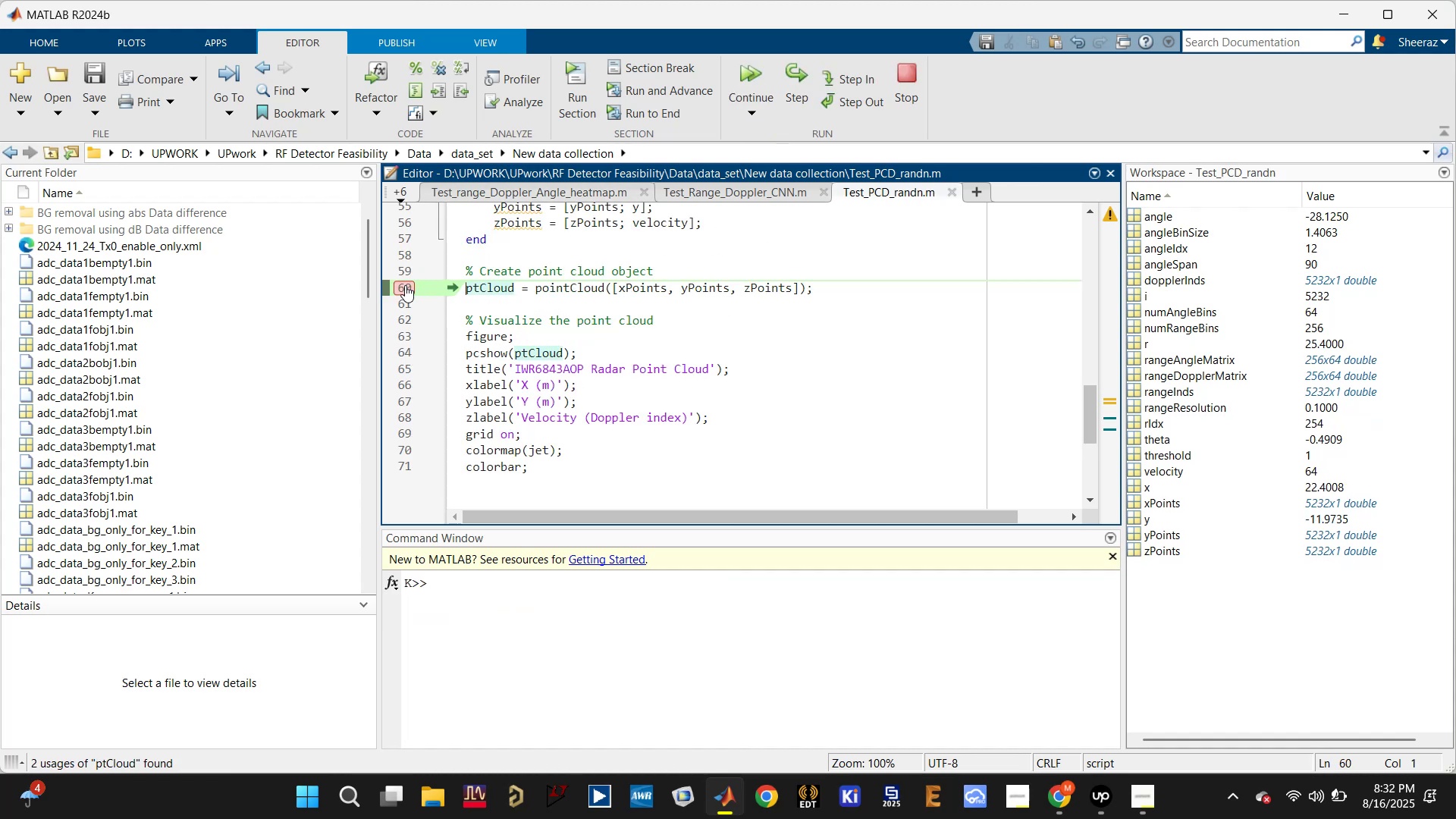 
left_click([758, 71])
 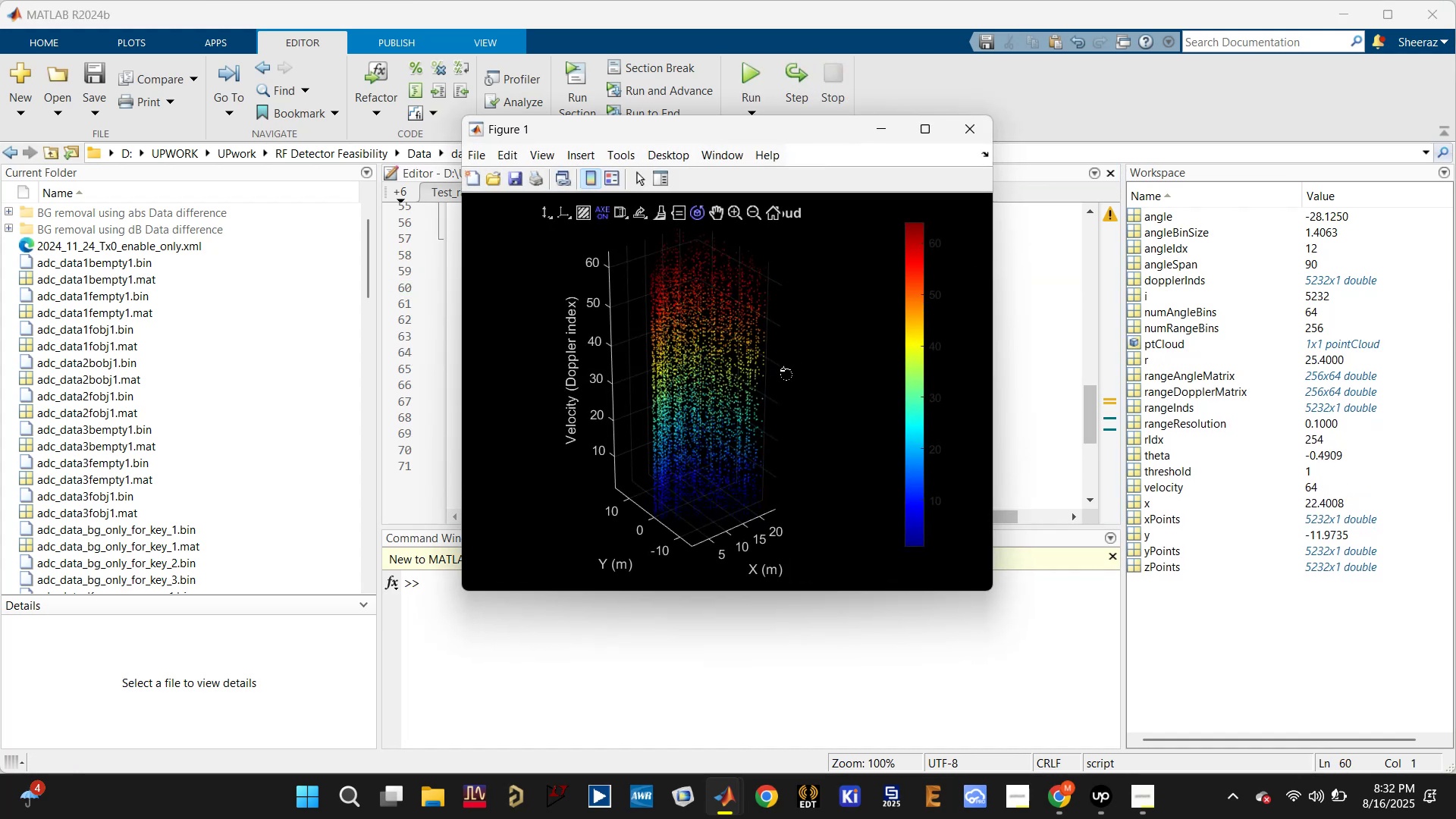 
wait(6.96)
 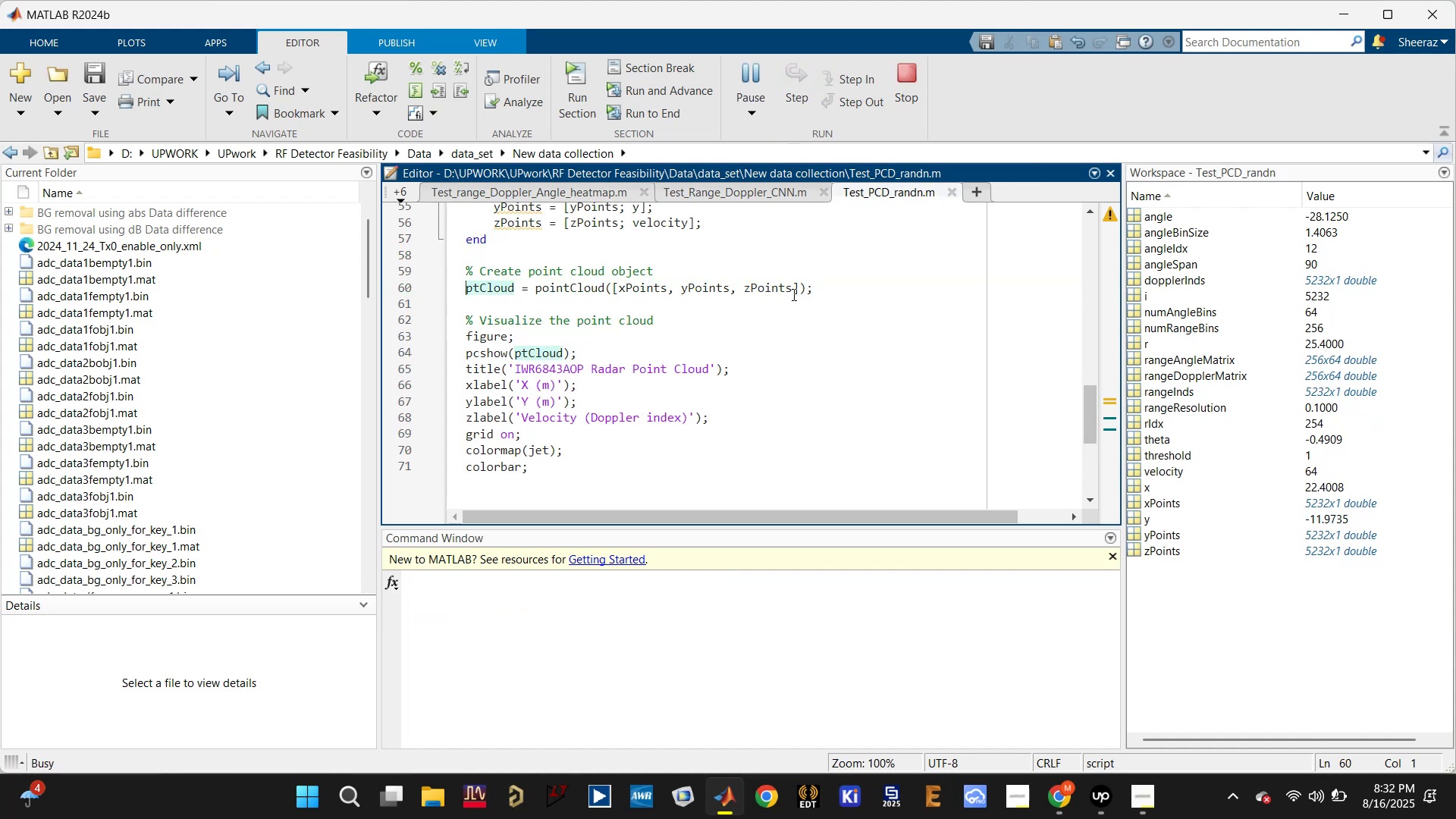 
left_click([1018, 330])
 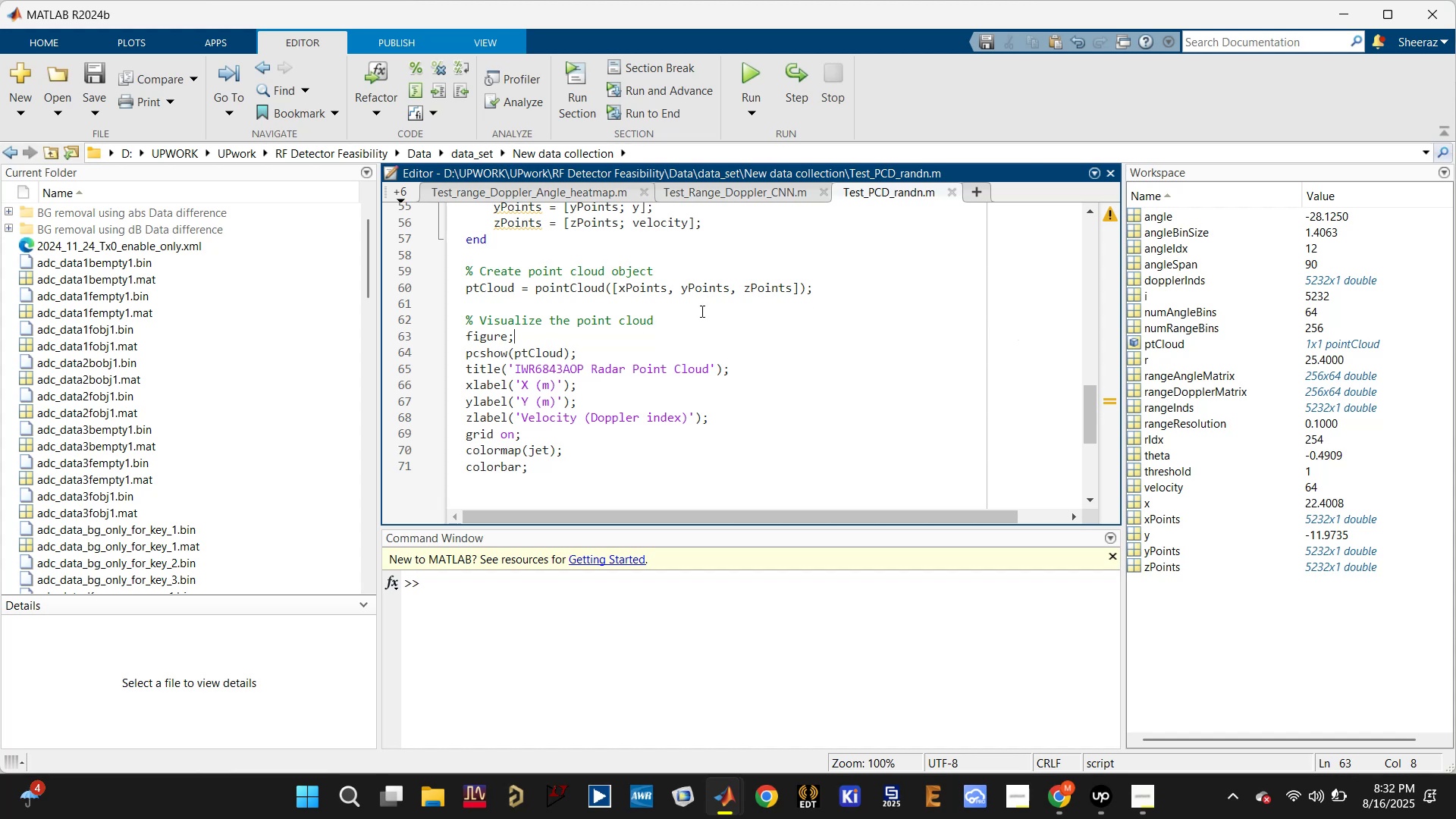 
scroll: coordinate [700, 311], scroll_direction: up, amount: 1.0
 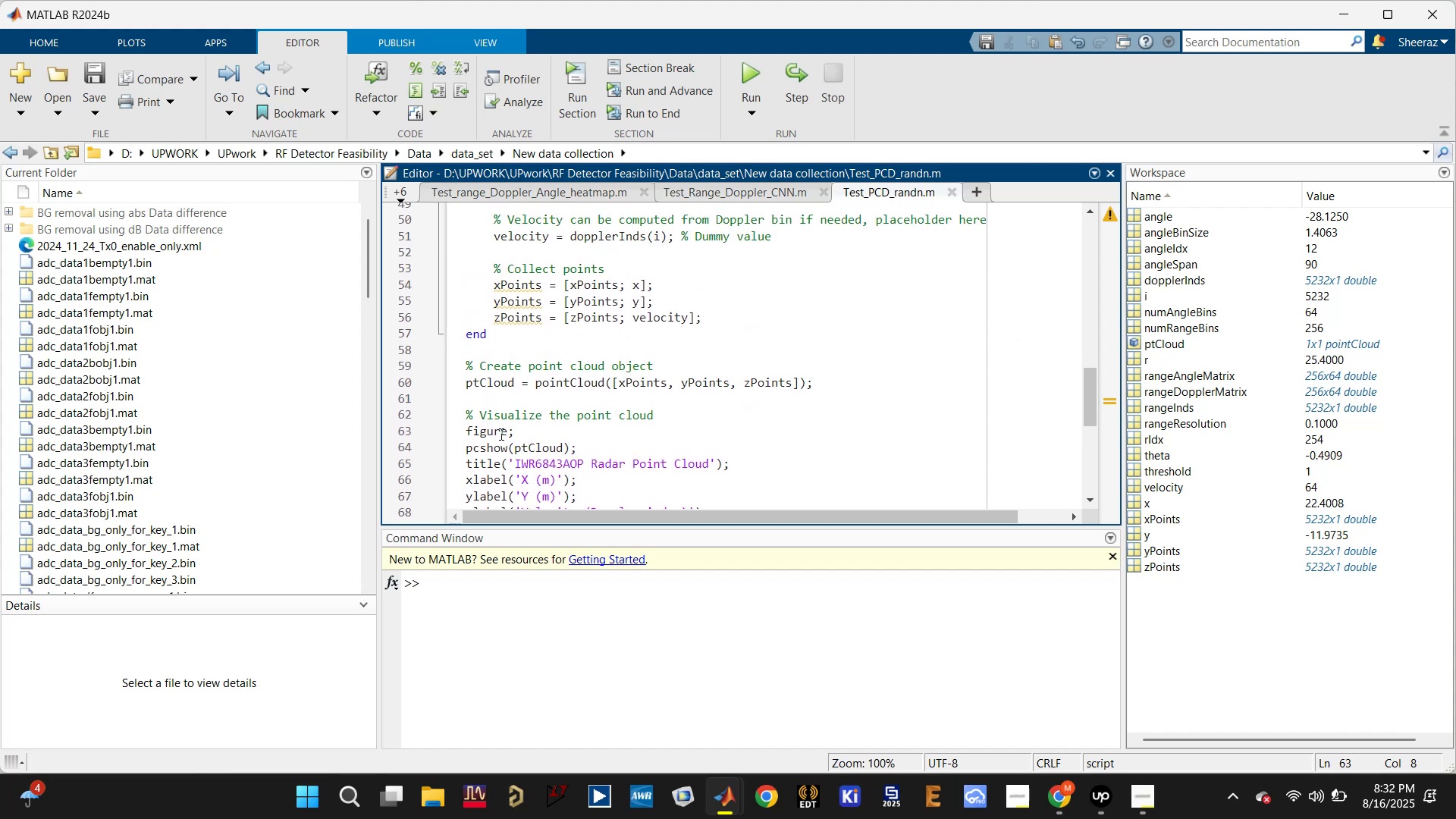 
double_click([484, 447])
 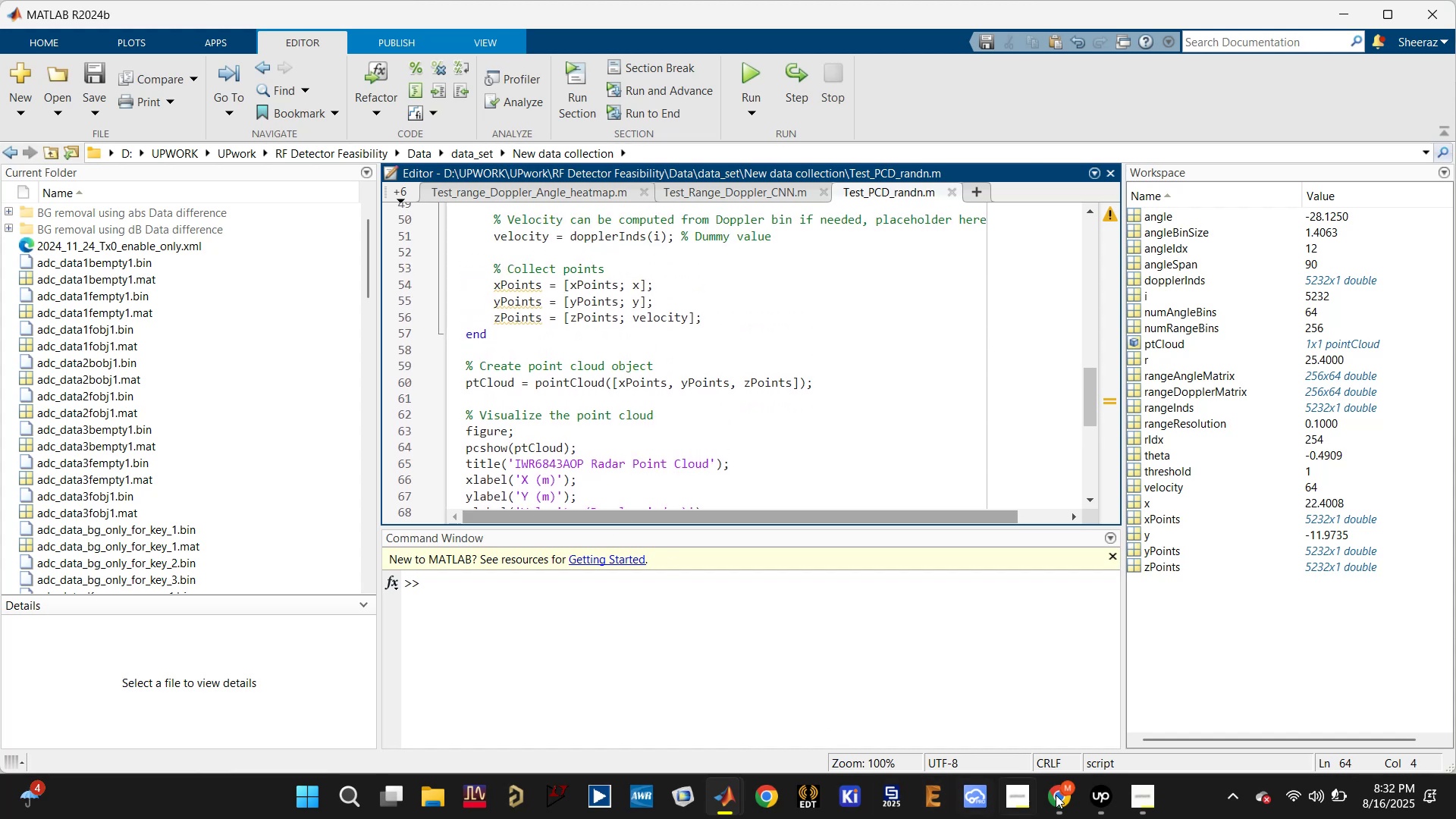 
left_click([1065, 801])
 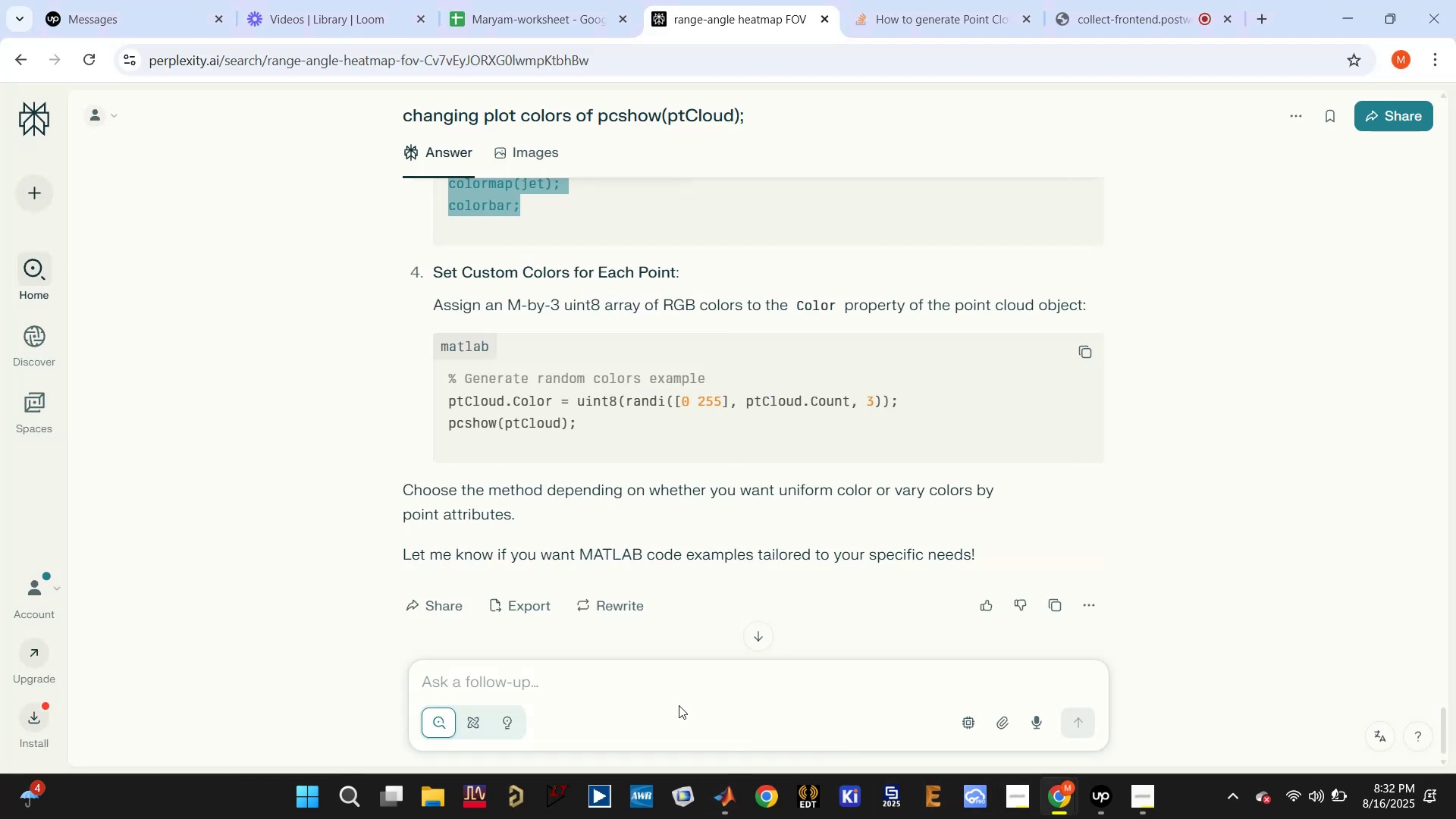 
left_click([676, 683])
 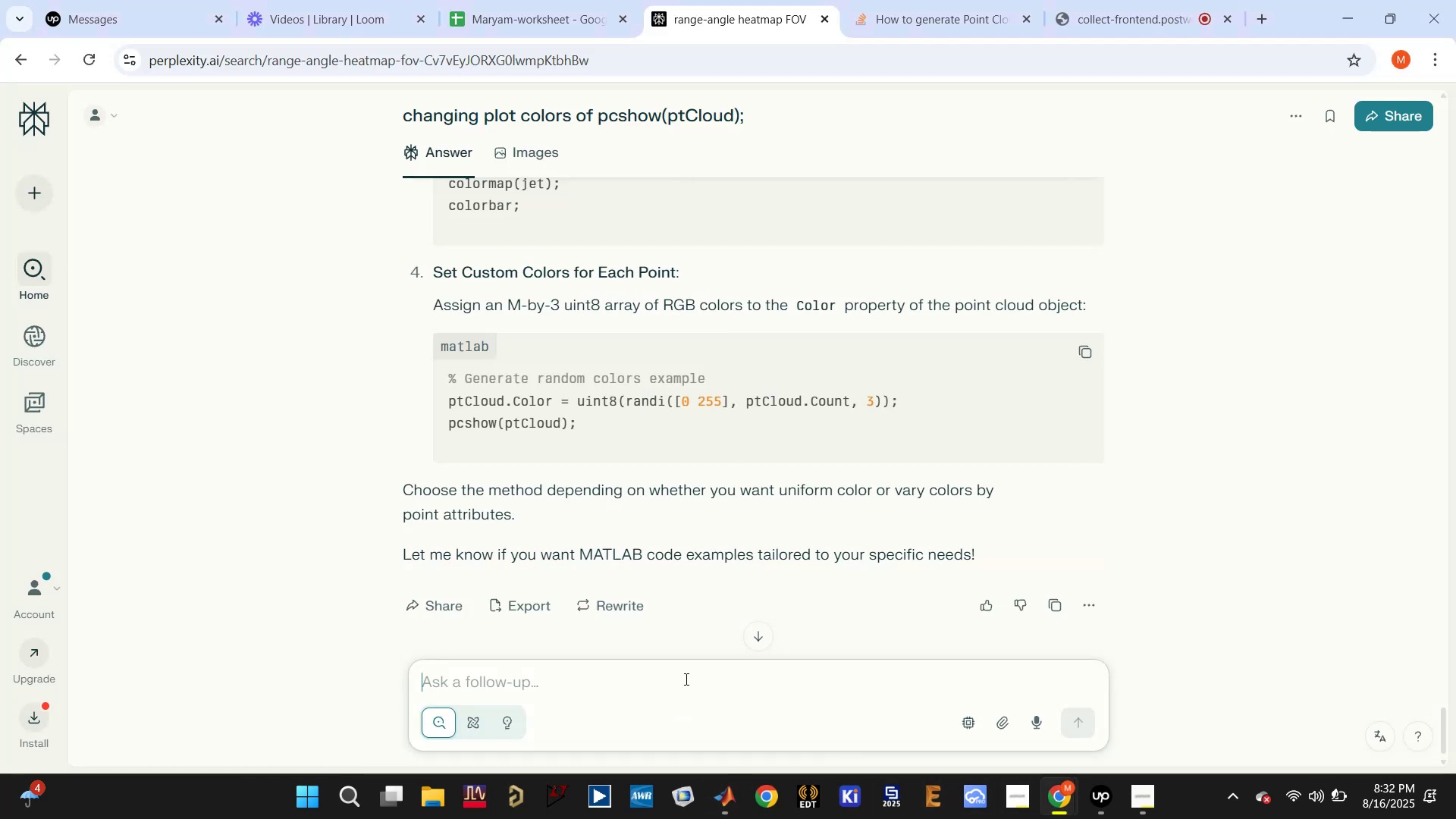 
type(chanign )
key(Backspace)
key(Backspace)
key(Backspace)
type(n)
key(Backspace)
key(Backspace)
type(ging backgeroun)
key(Backspace)
key(Backspace)
key(Backspace)
key(Backspace)
key(Backspace)
type(round color in pcshow)
 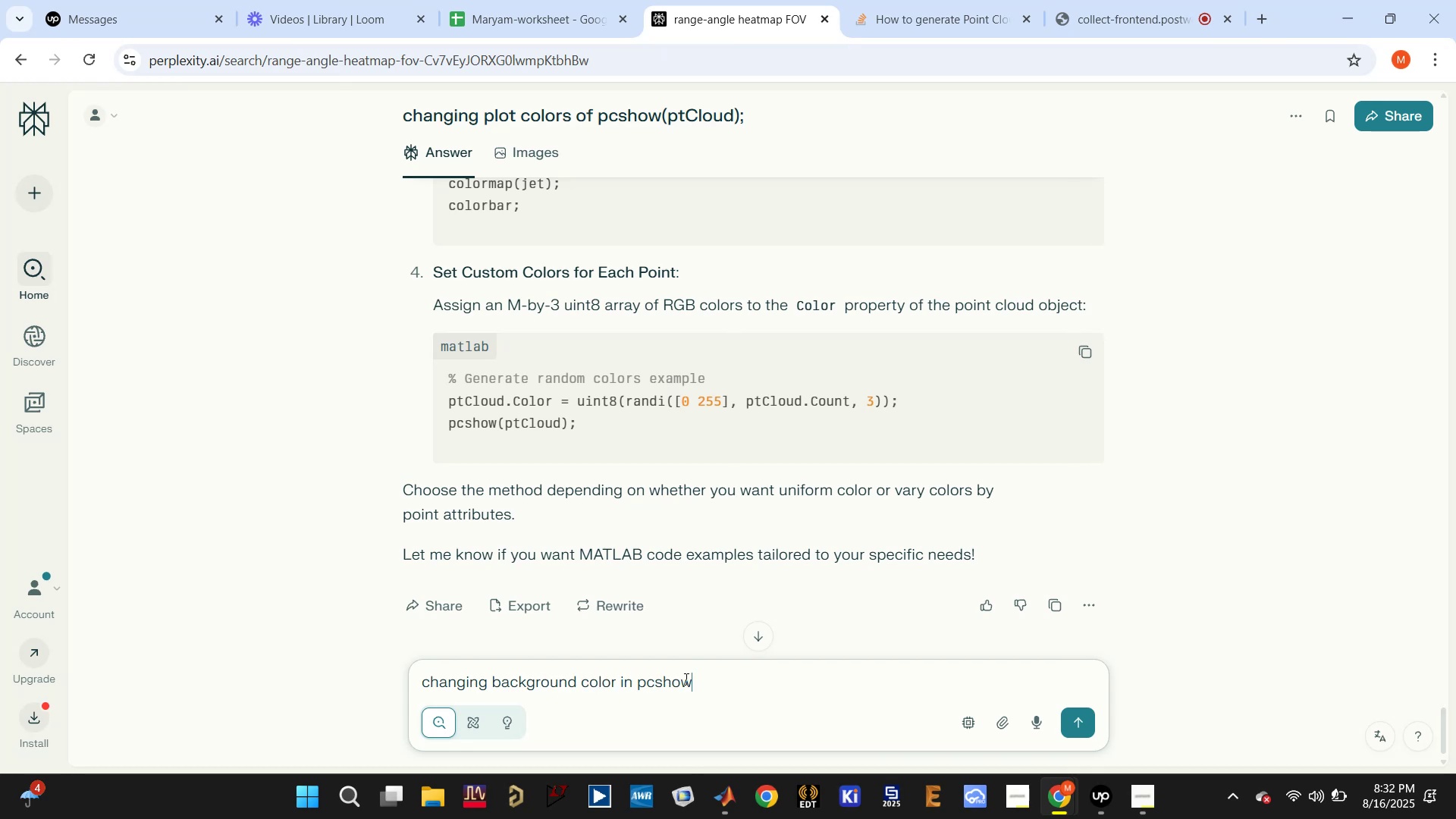 
key(Enter)
 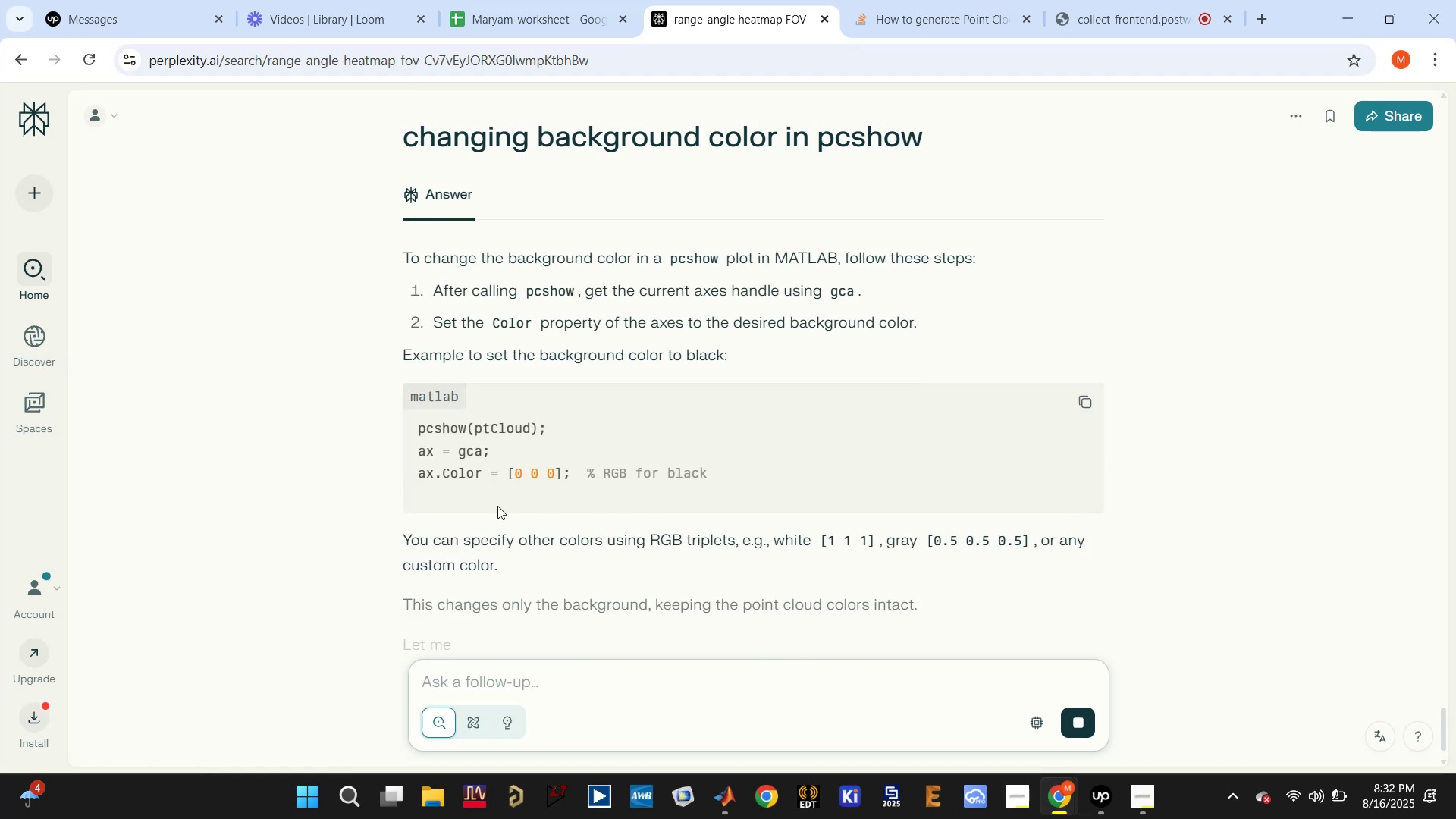 
wait(7.32)
 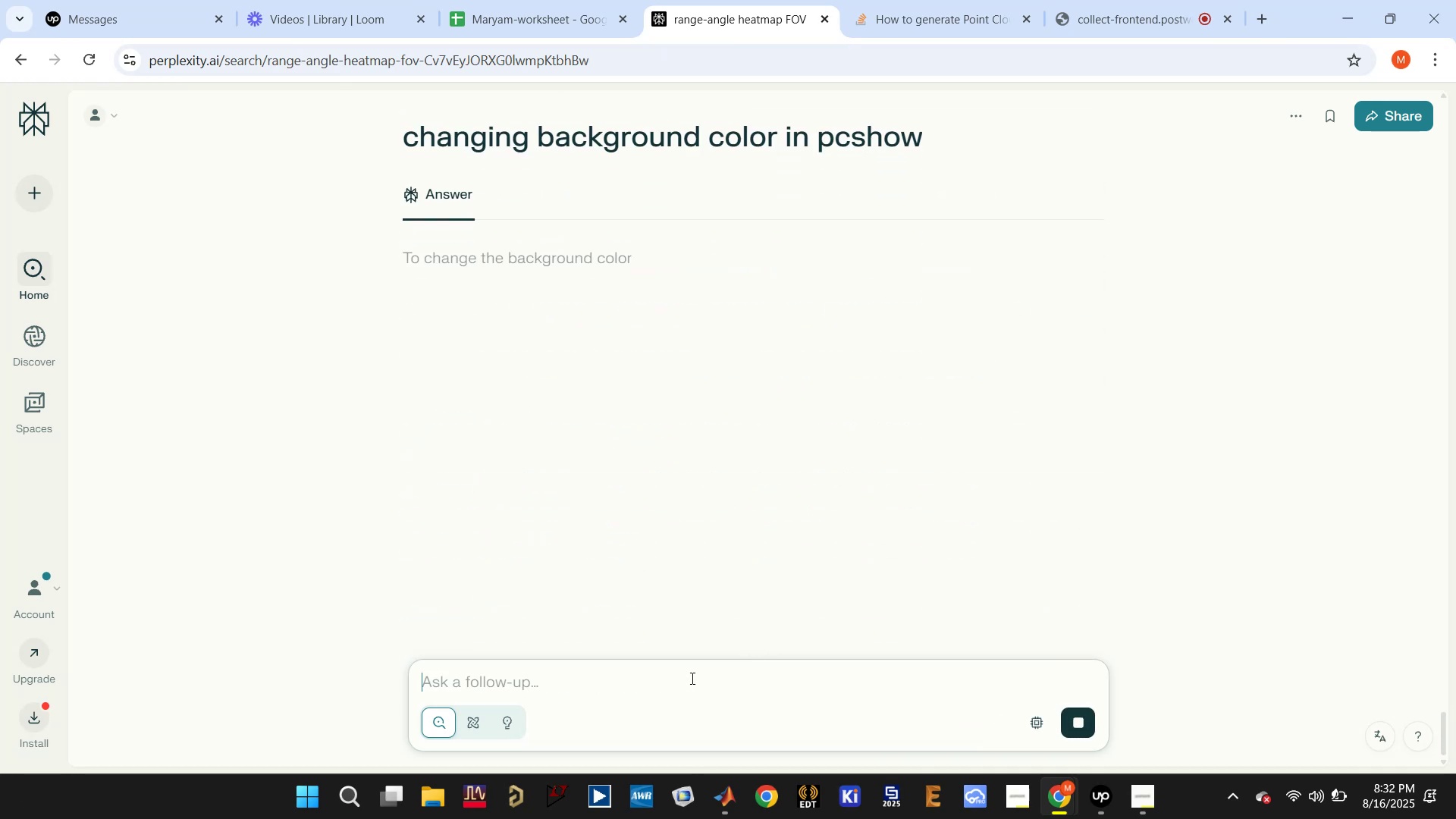 
double_click([510, 466])
 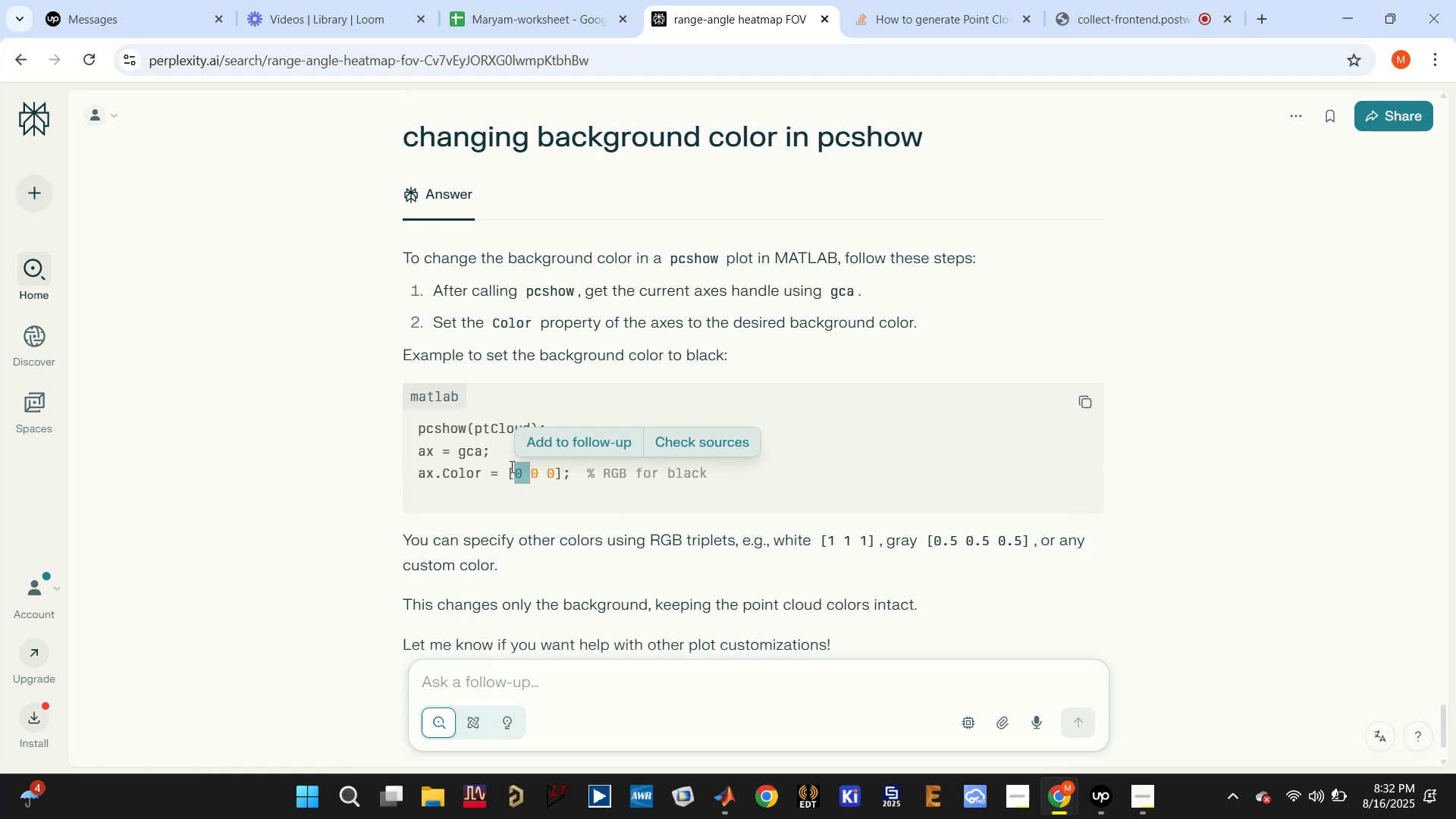 
triple_click([510, 466])
 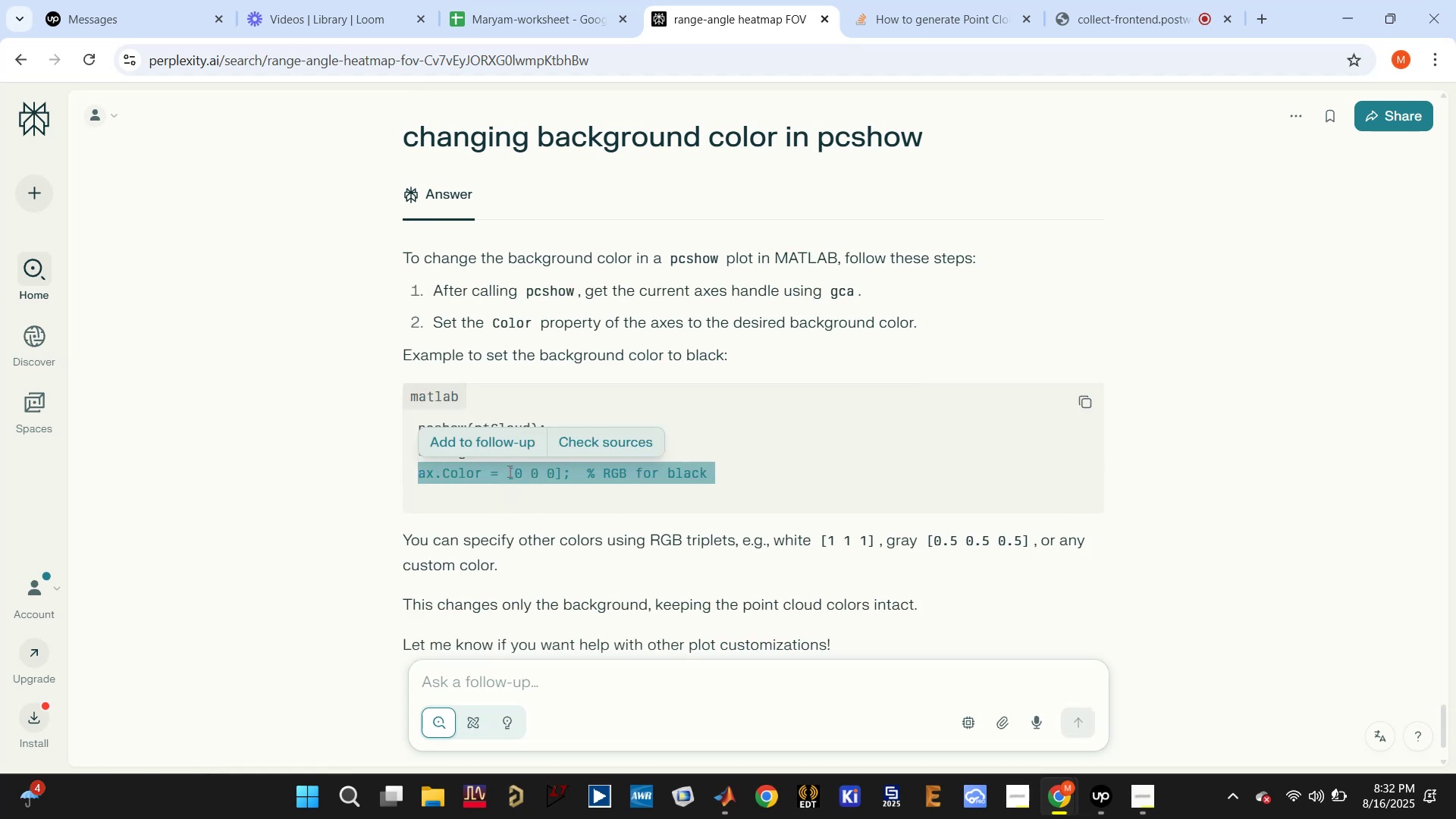 
left_click([502, 474])
 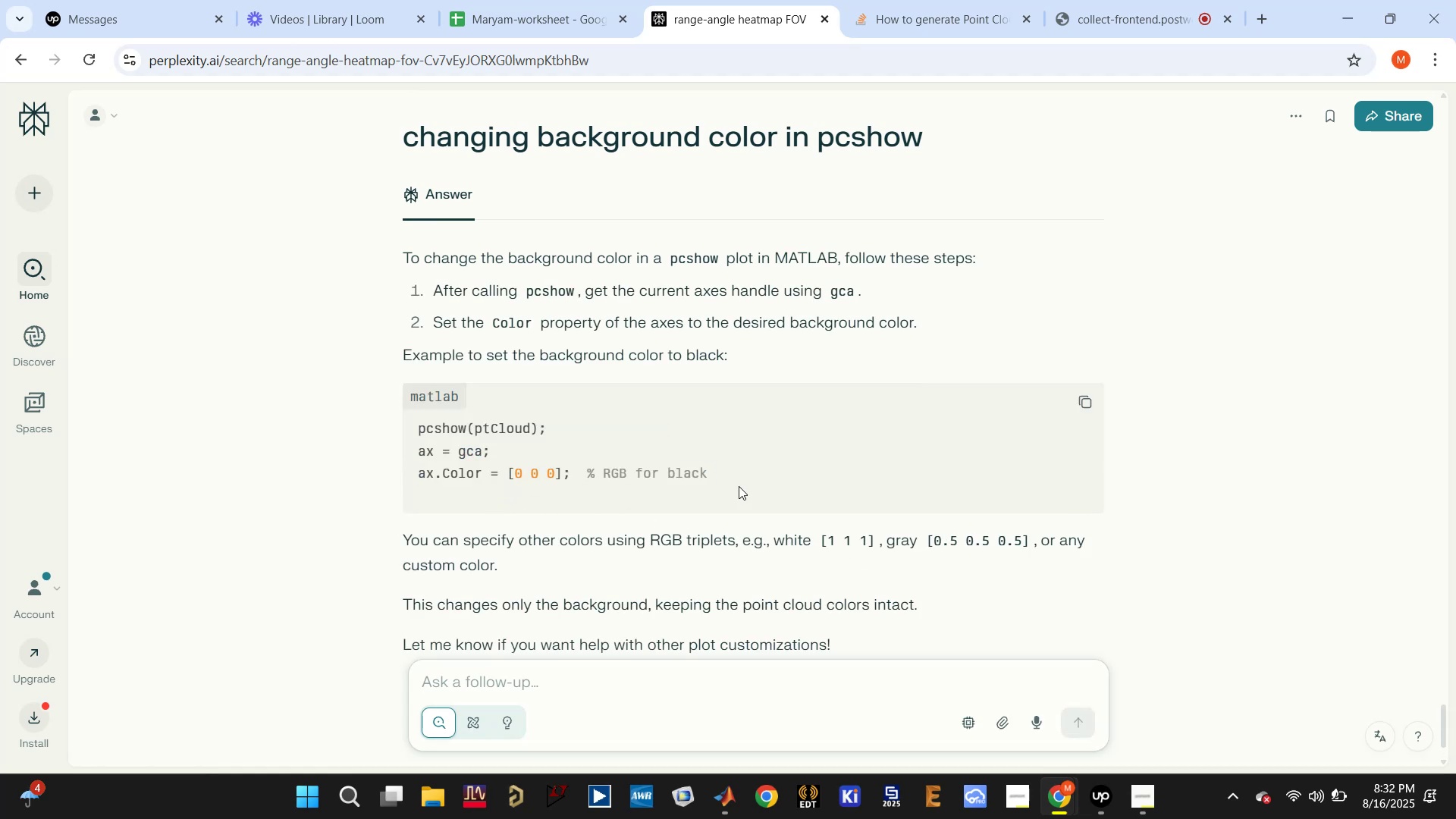 
left_click_drag(start_coordinate=[751, 476], to_coordinate=[409, 453])
 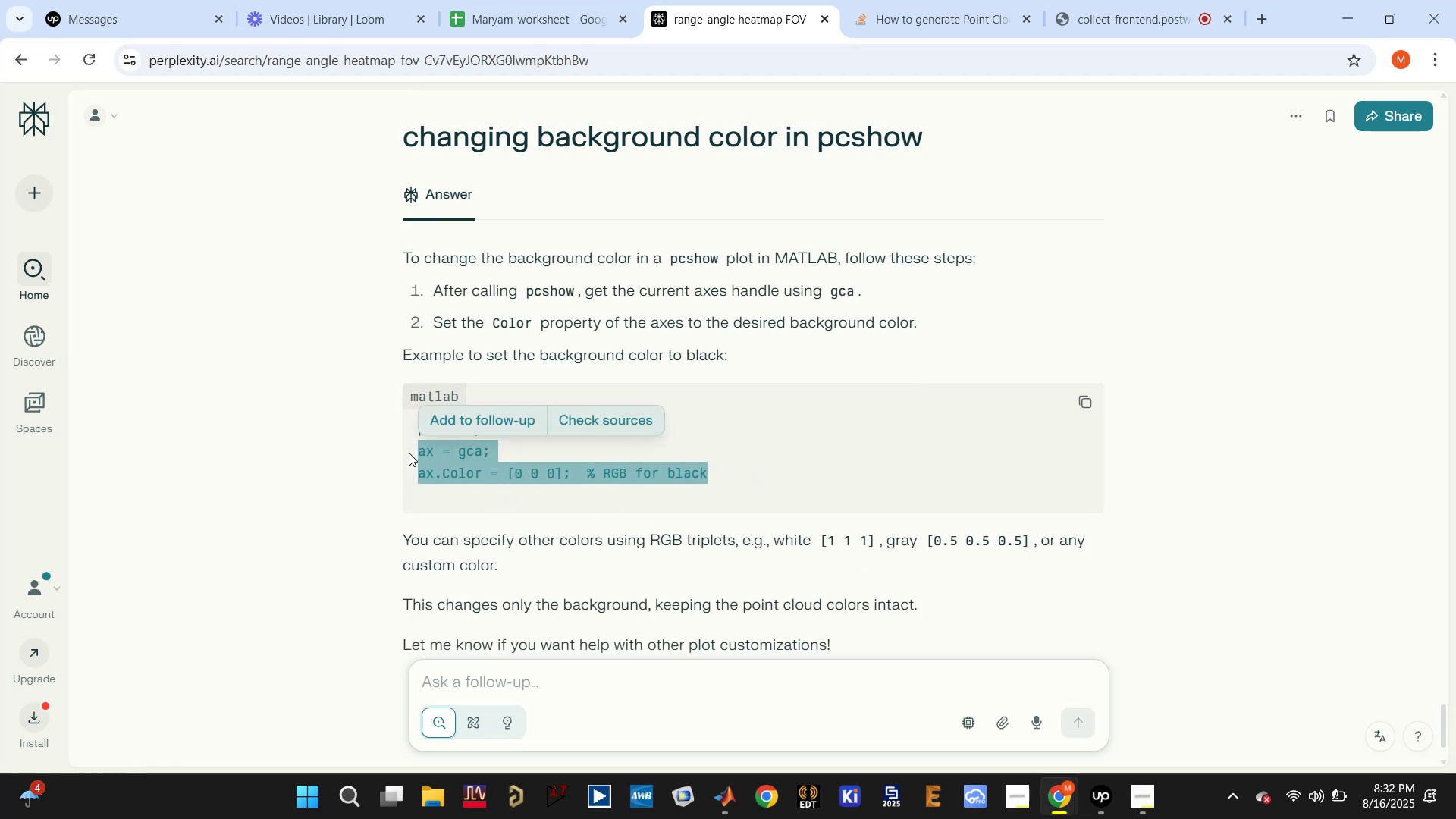 
key(Control+C)
 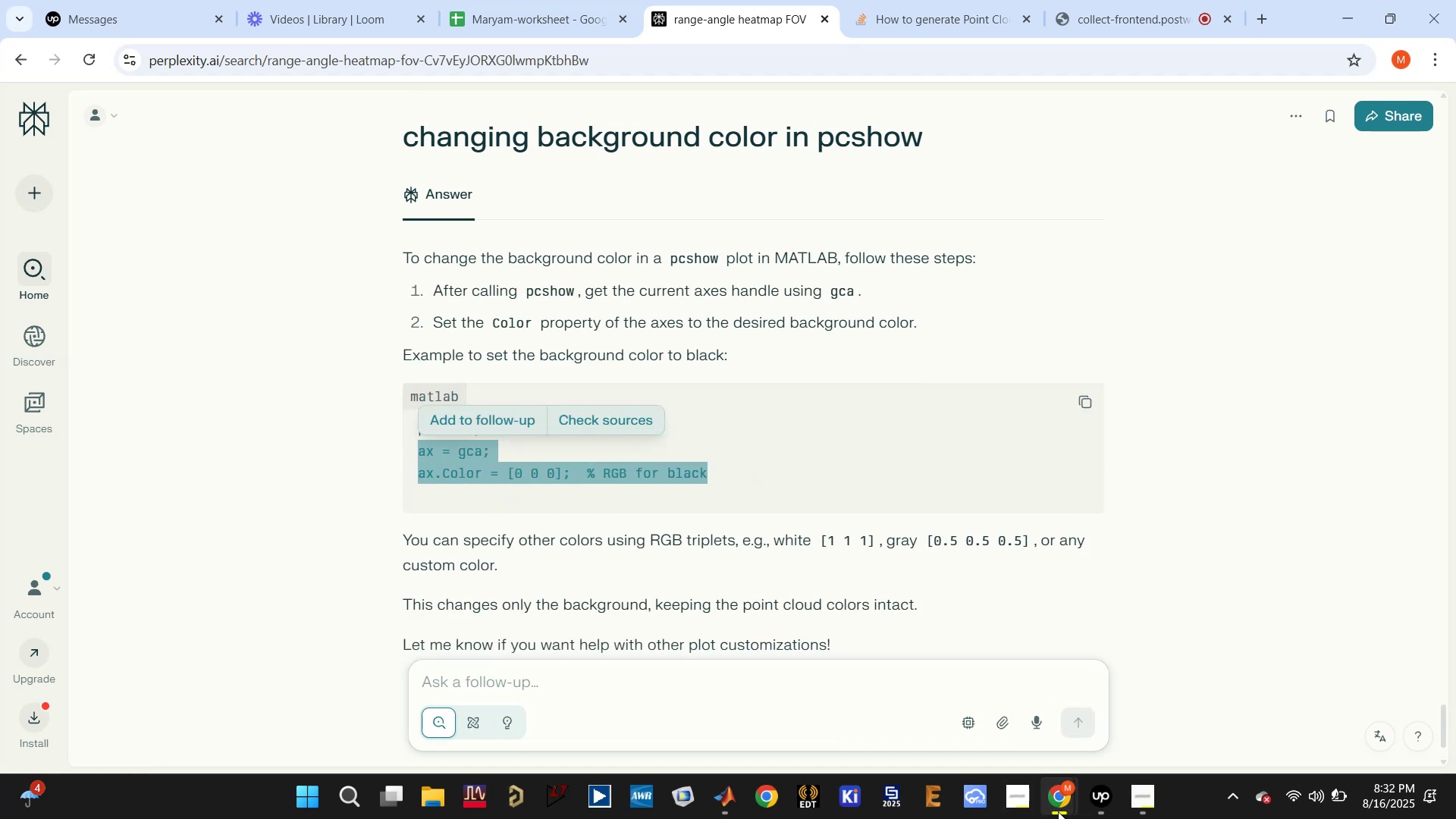 
left_click([966, 711])
 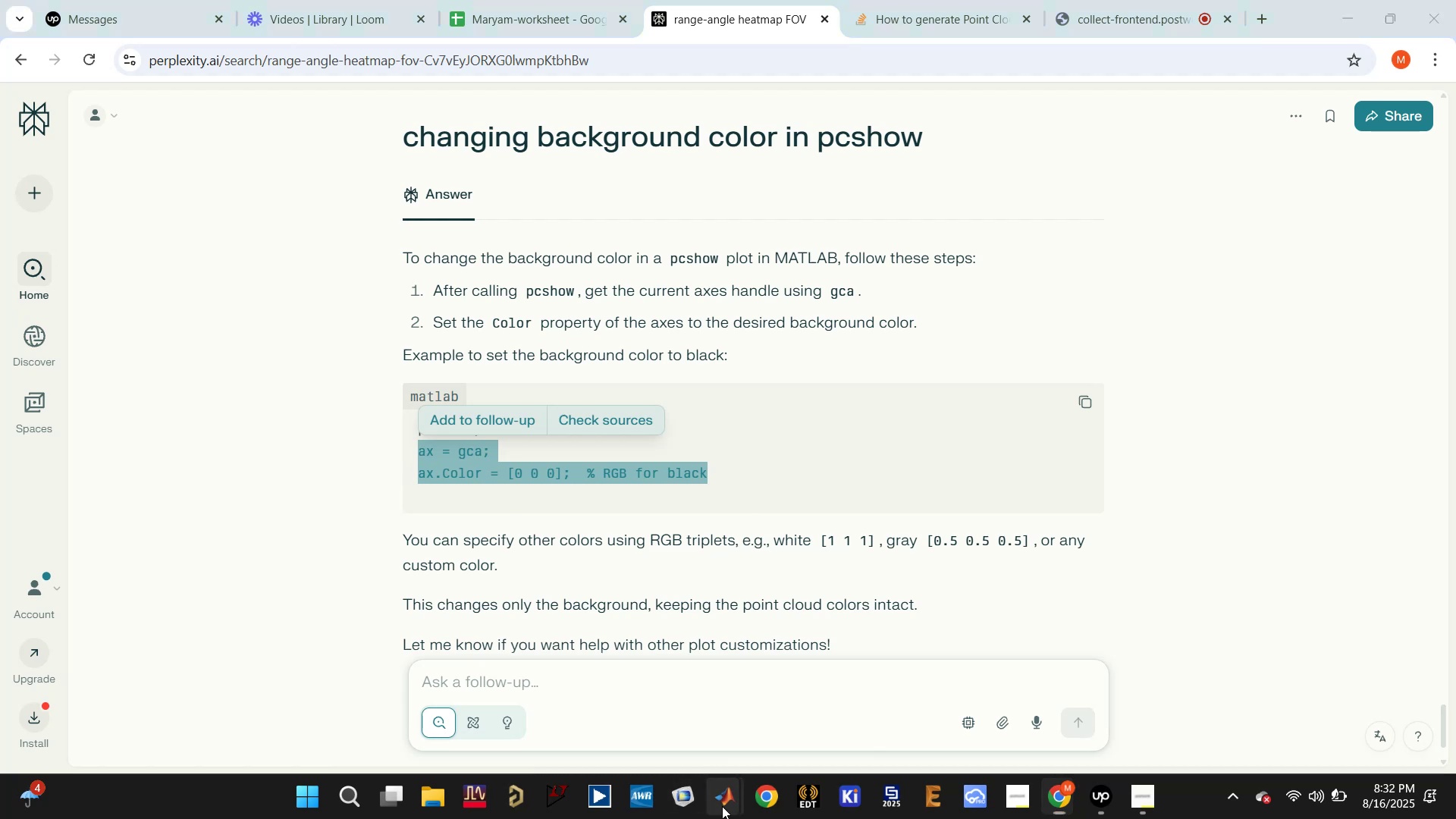 
double_click([651, 706])
 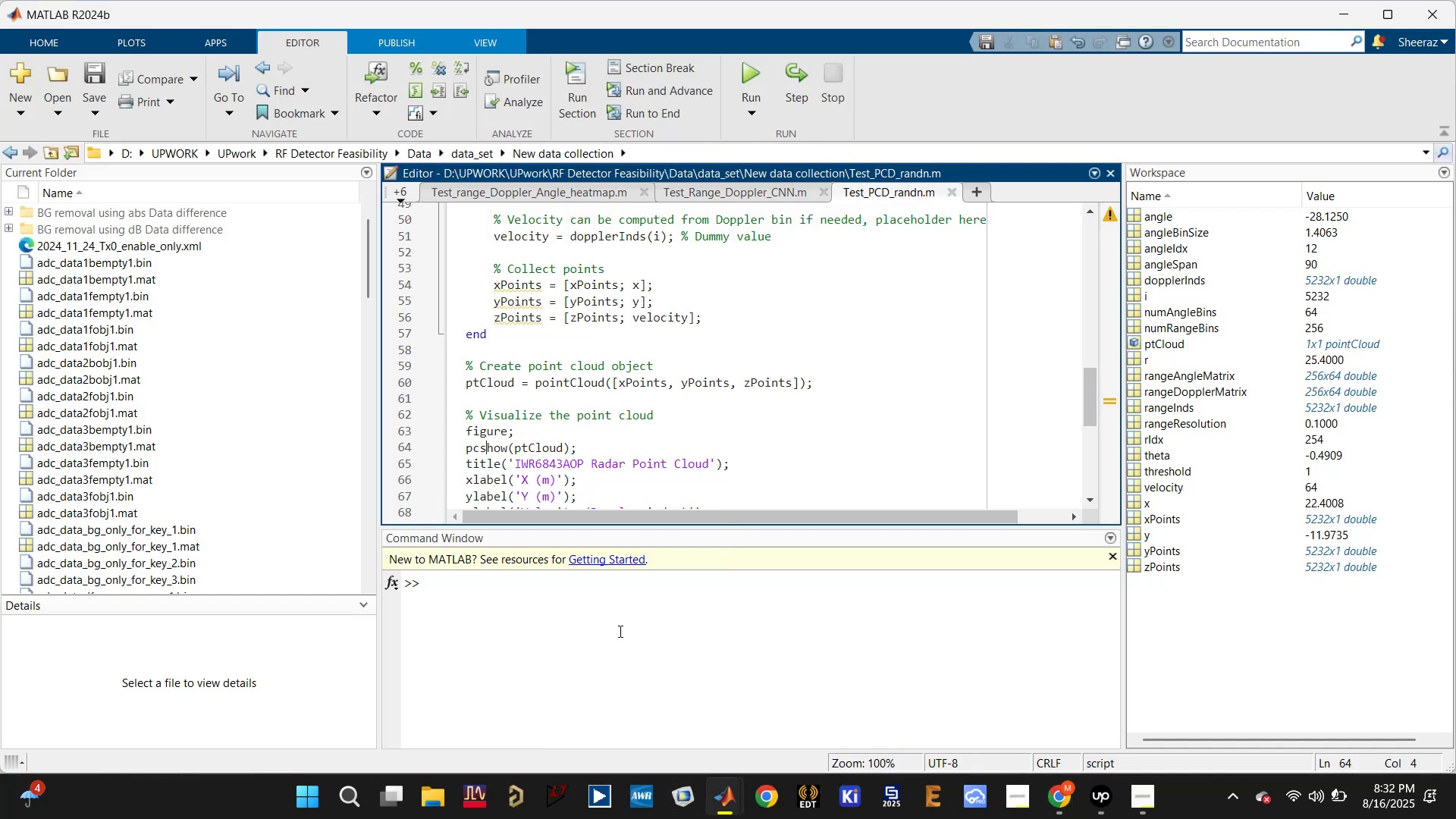 
scroll: coordinate [592, 498], scroll_direction: down, amount: 1.0
 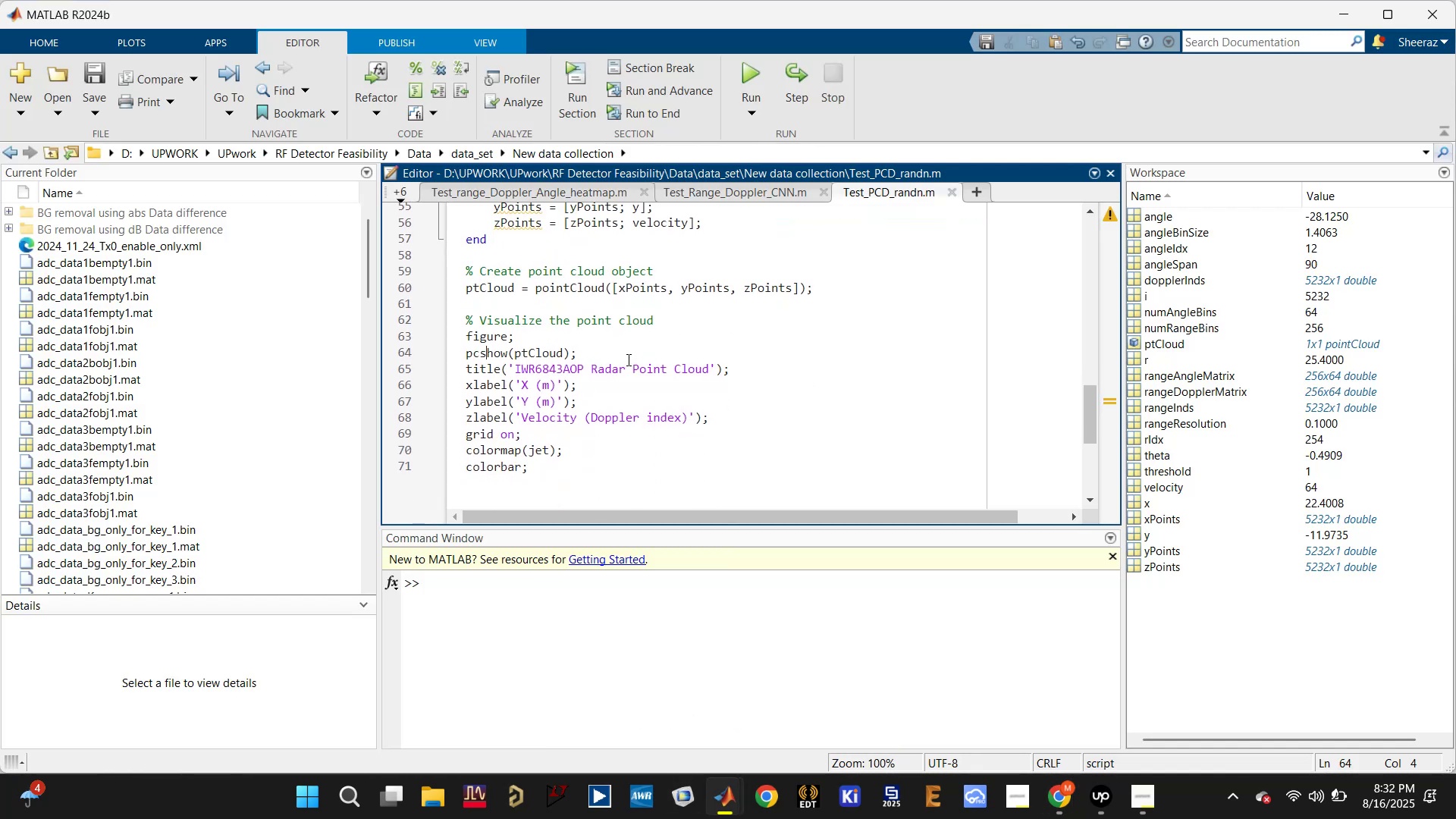 
left_click([629, 357])
 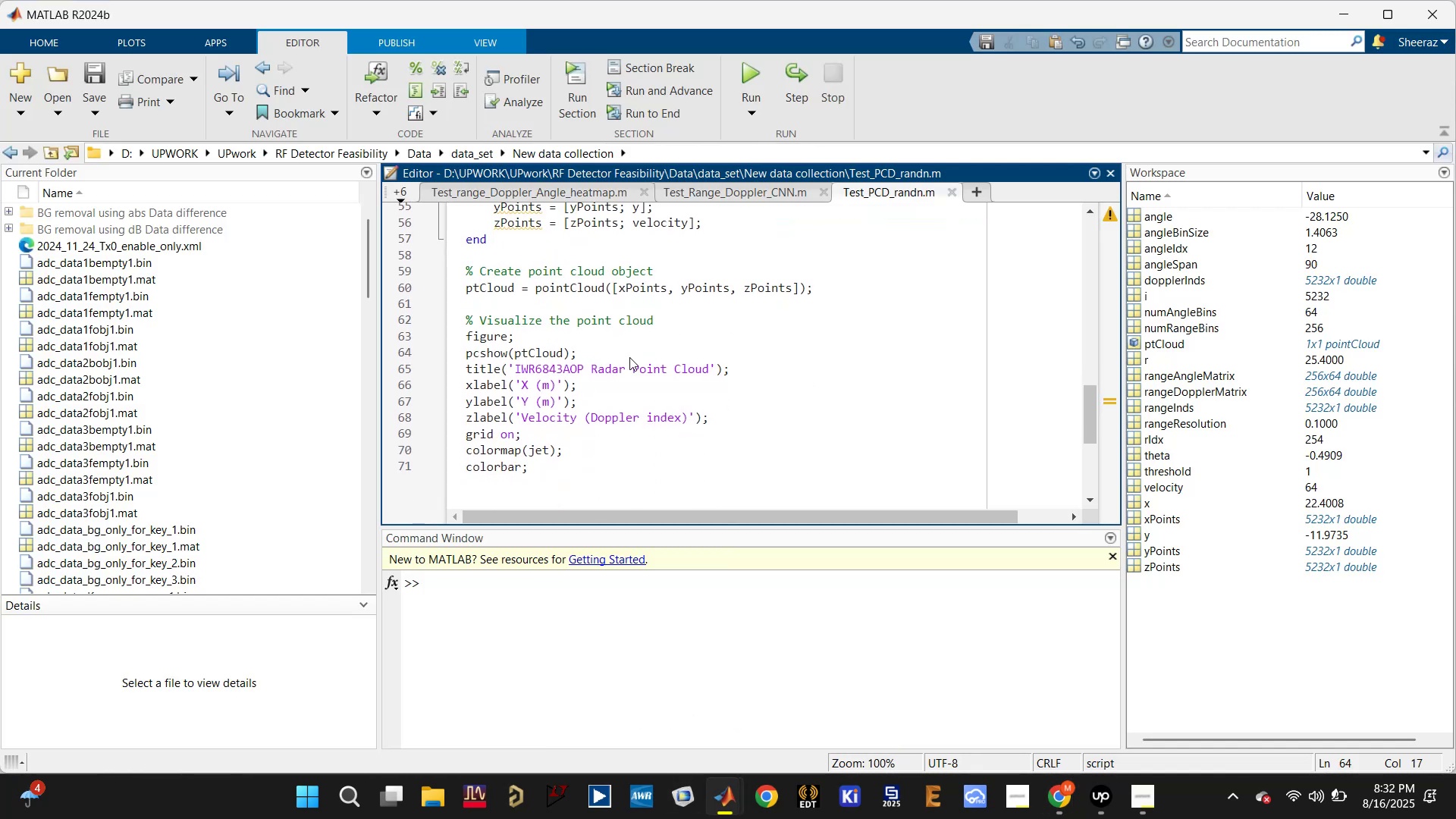 
key(Enter)
 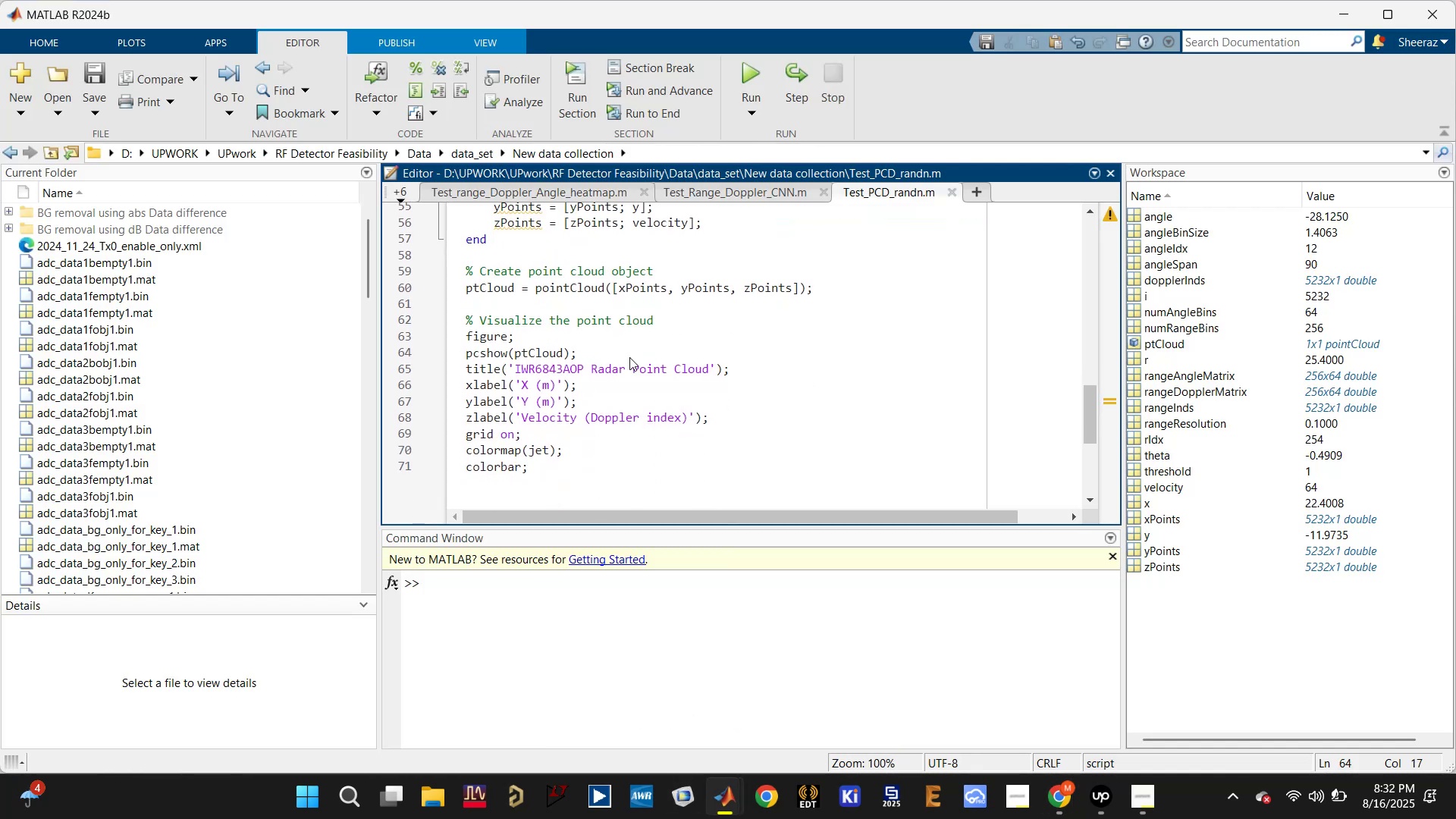 
key(Control+V)
 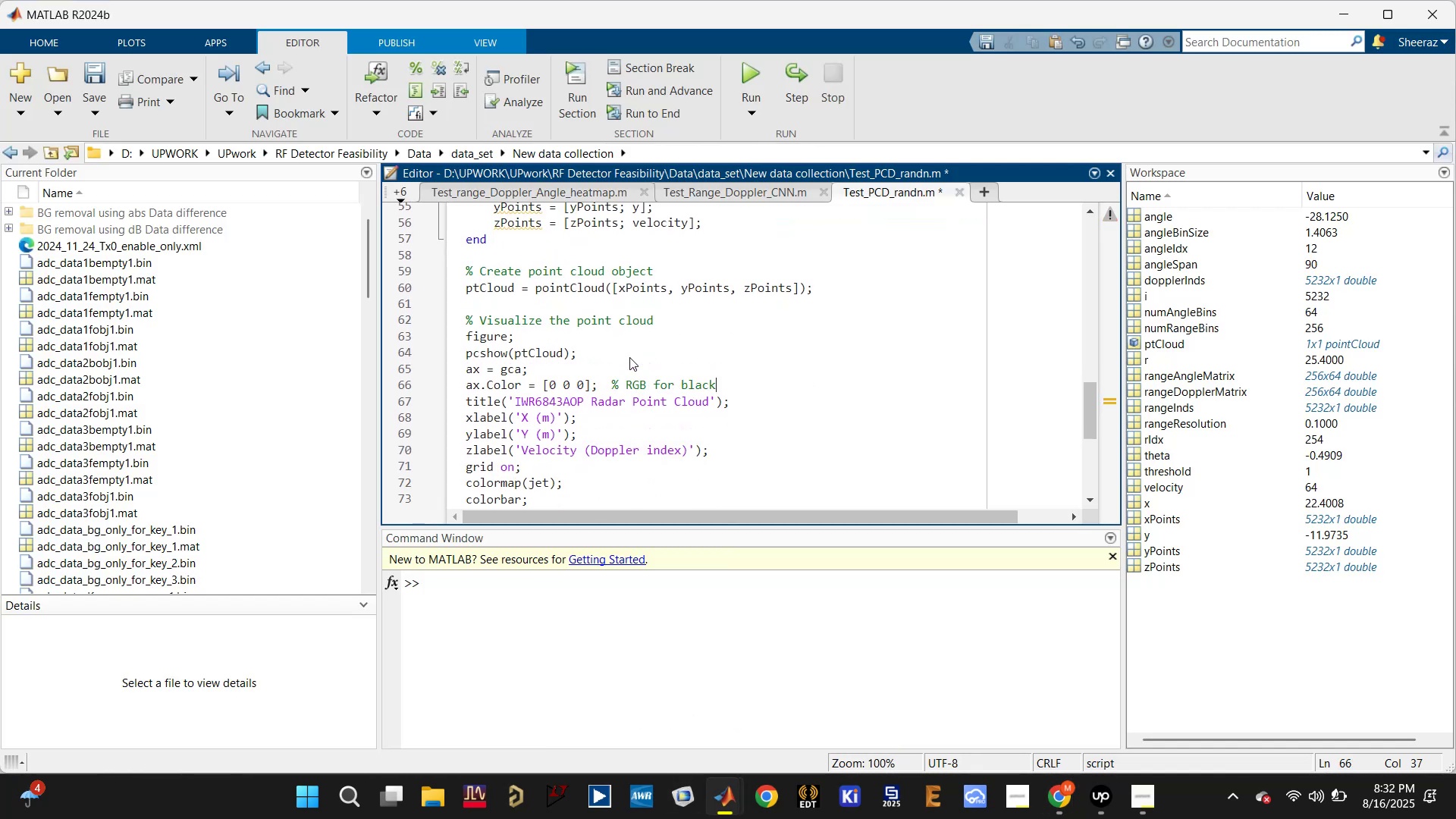 
key(Control+S)
 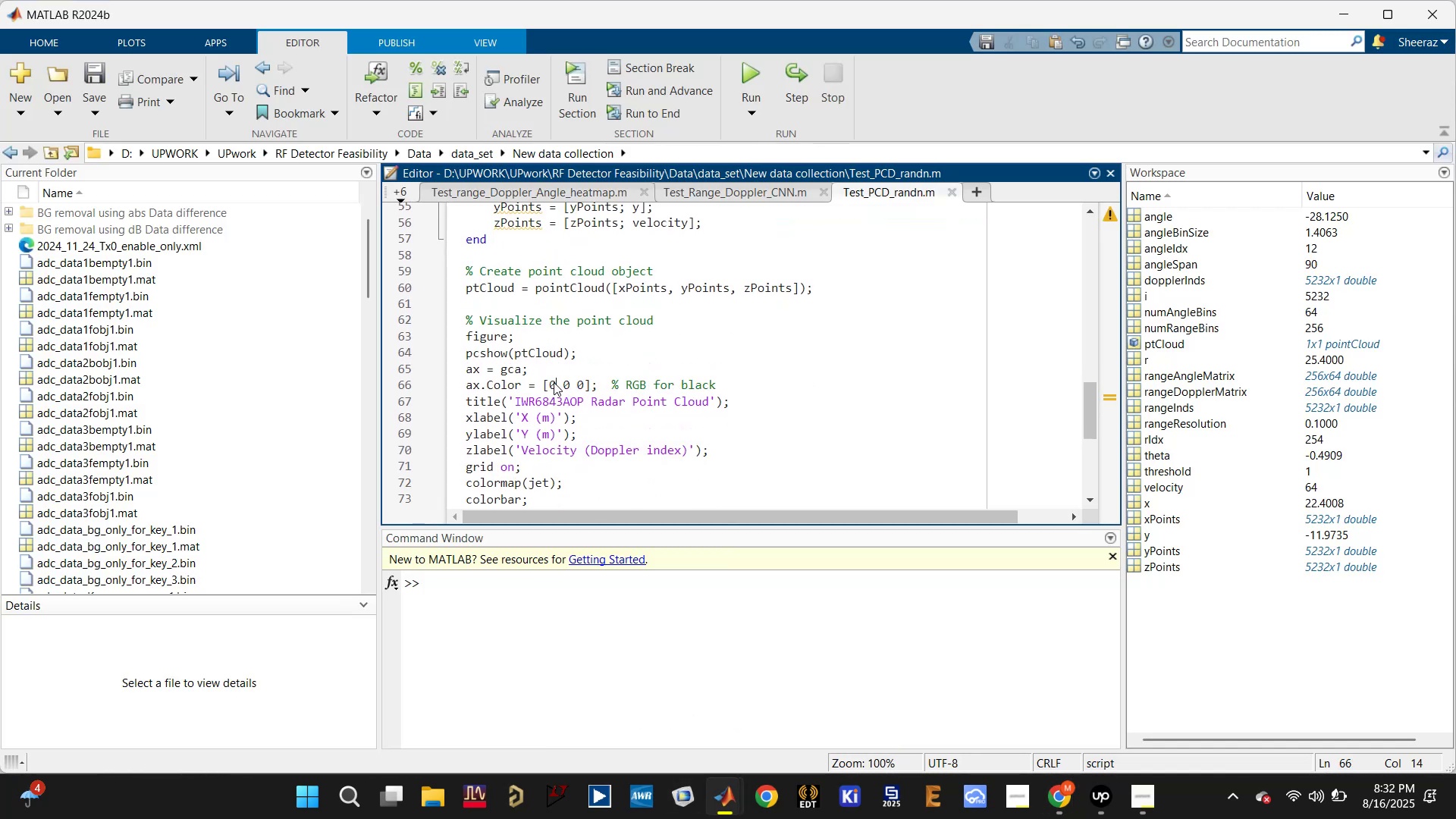 
type(111)
 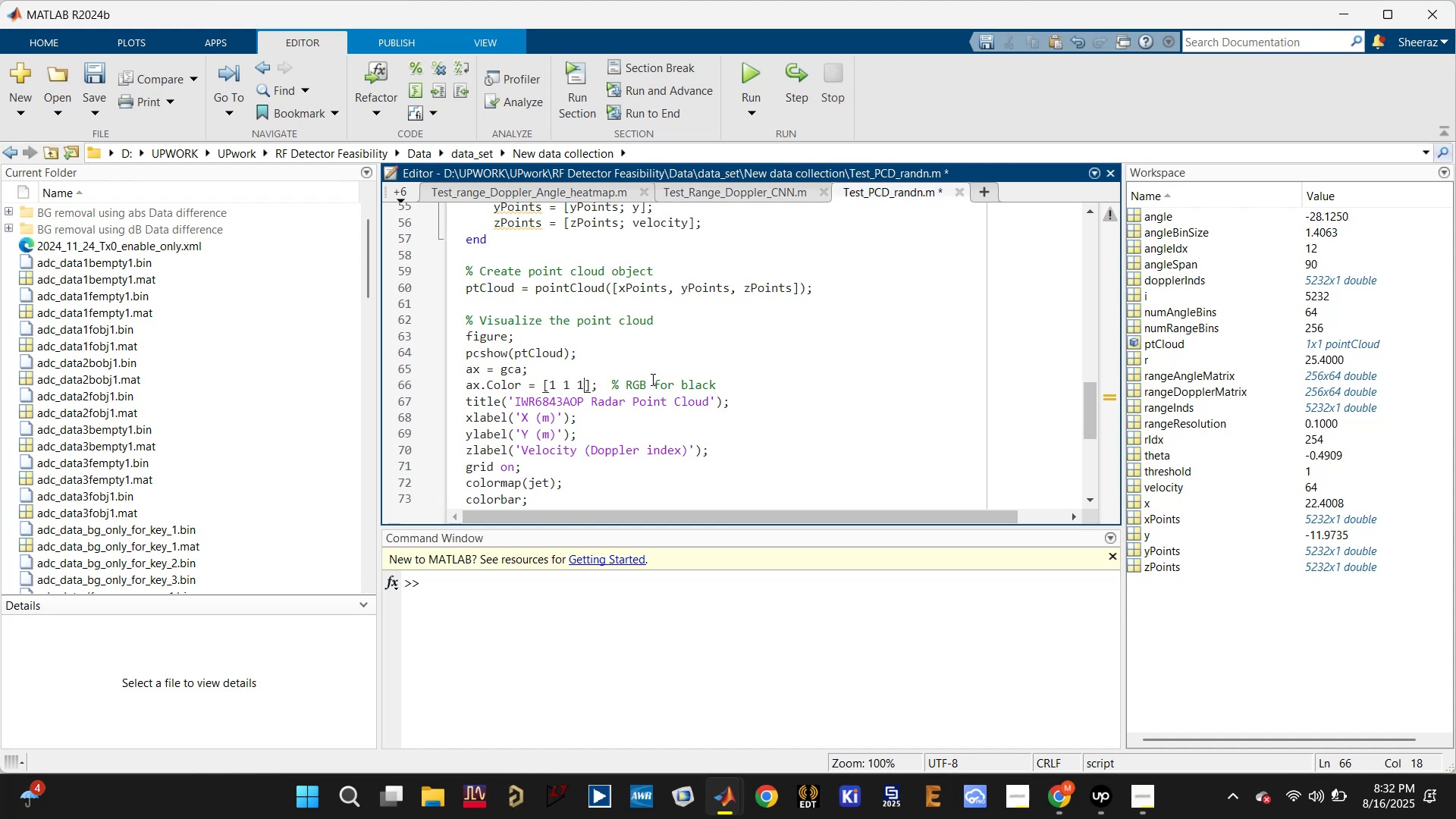 
left_click_drag(start_coordinate=[570, 385], to_coordinate=[561, 384])
 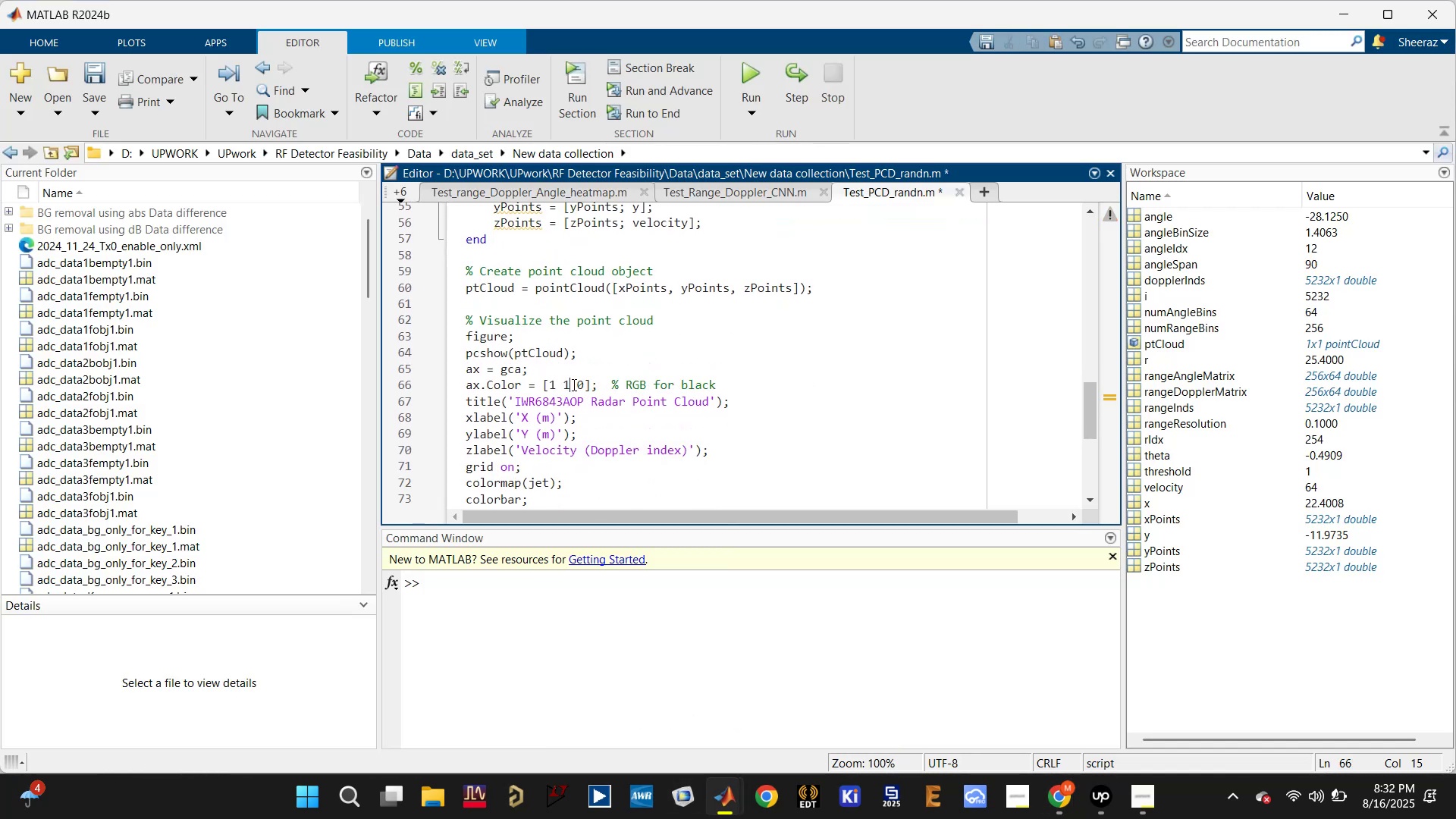 
left_click_drag(start_coordinate=[574, 384], to_coordinate=[581, 384])
 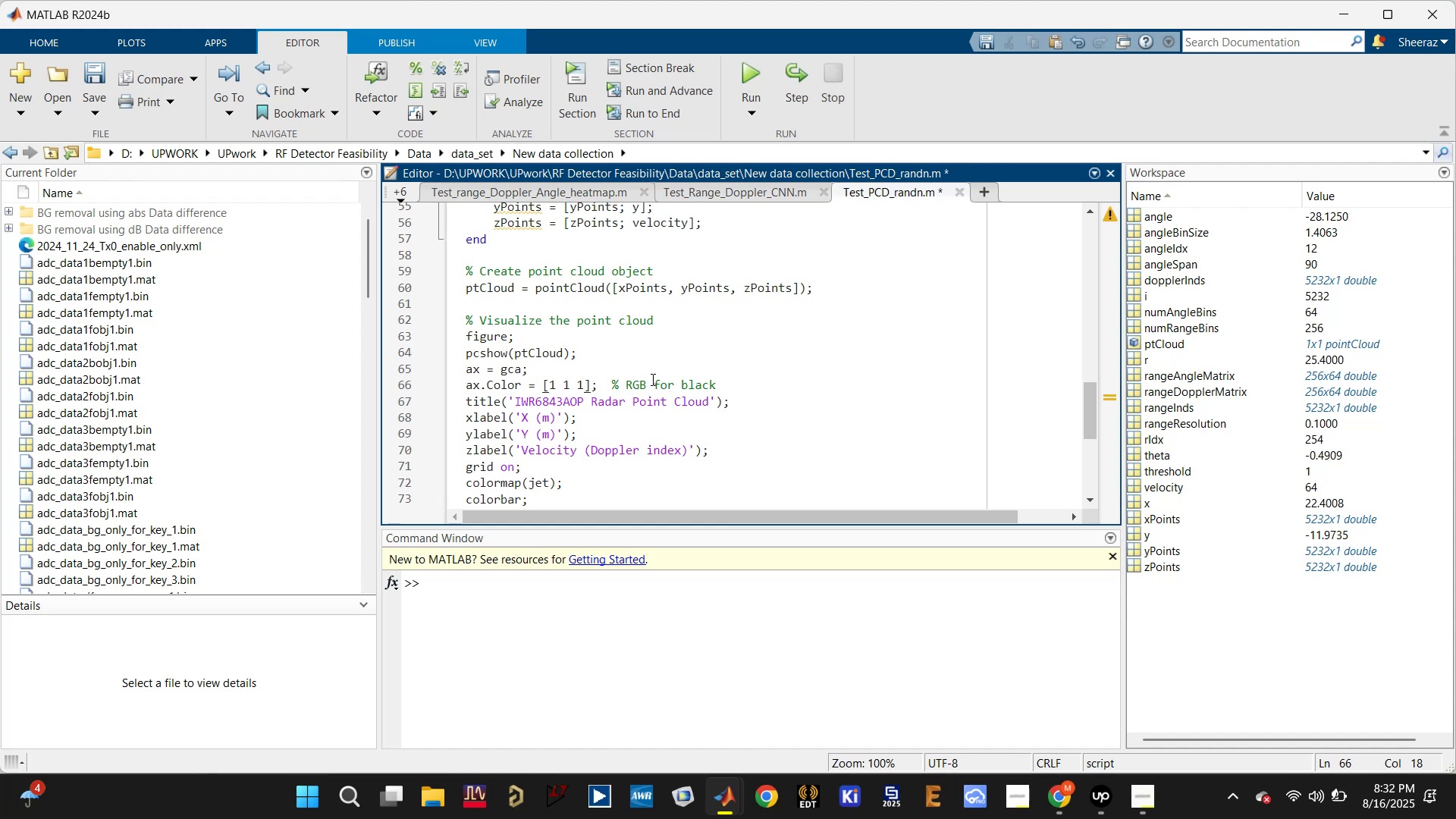 
key(Control+S)
 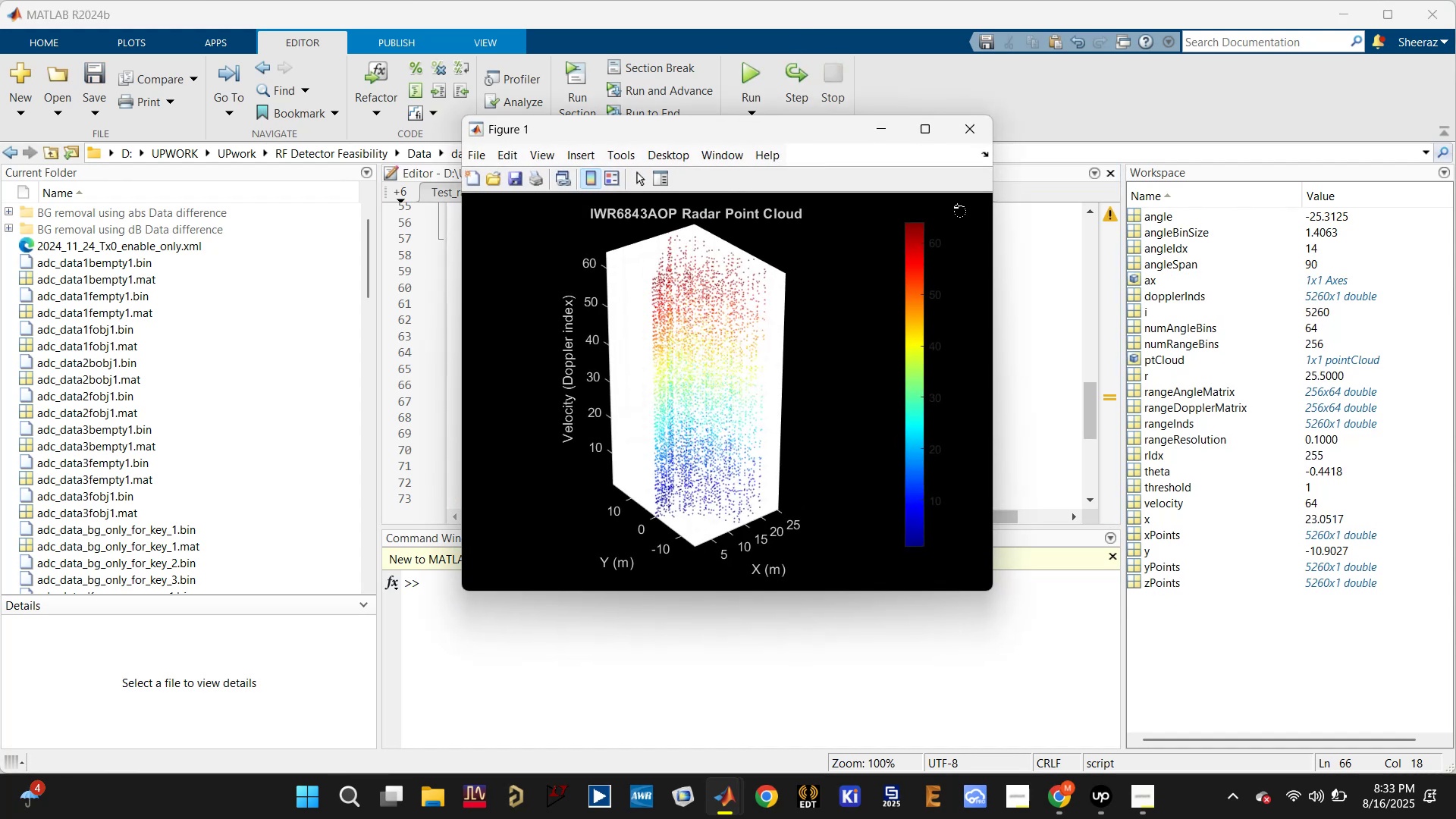 
left_click([932, 127])
 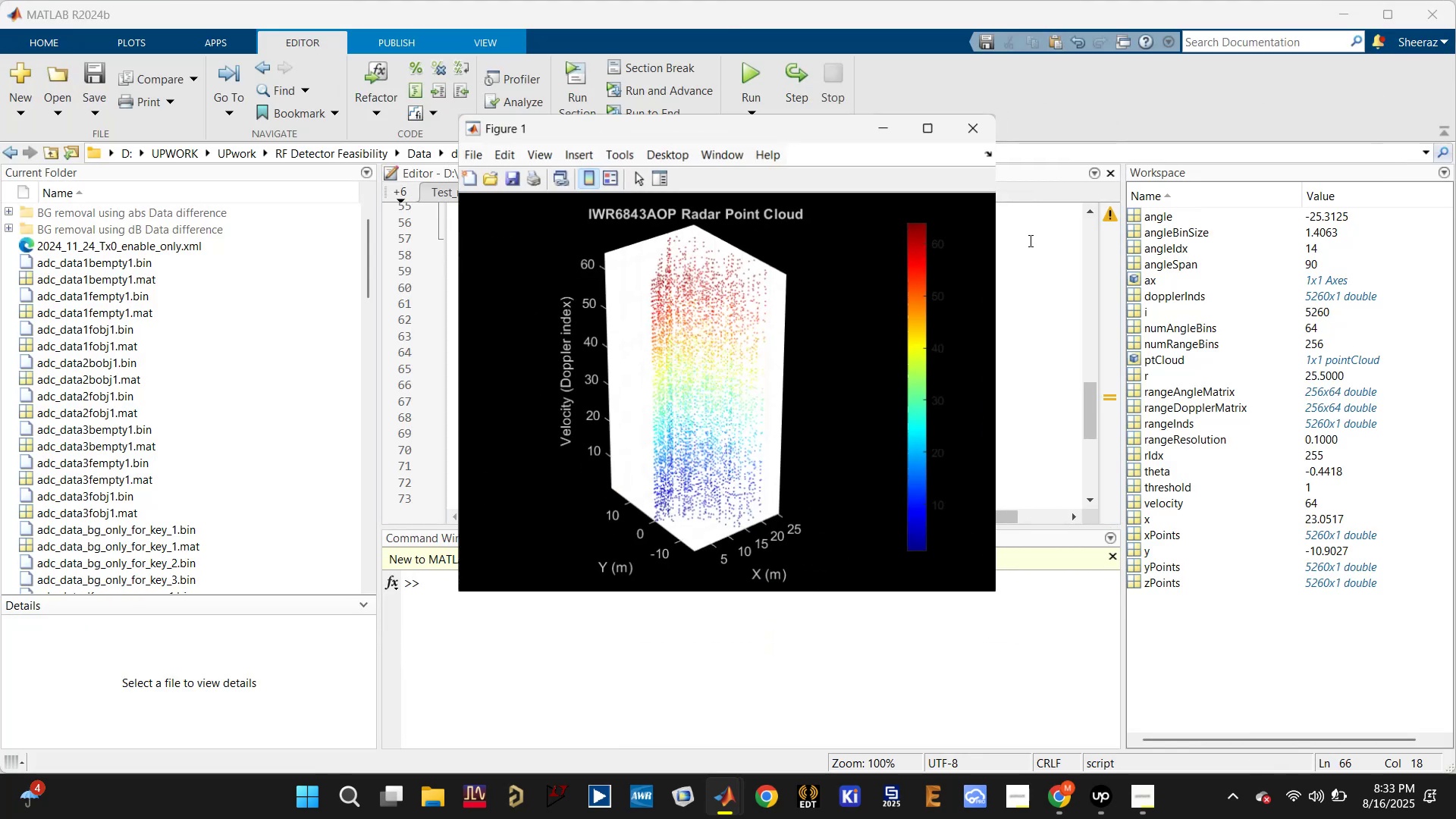 
left_click([1031, 340])
 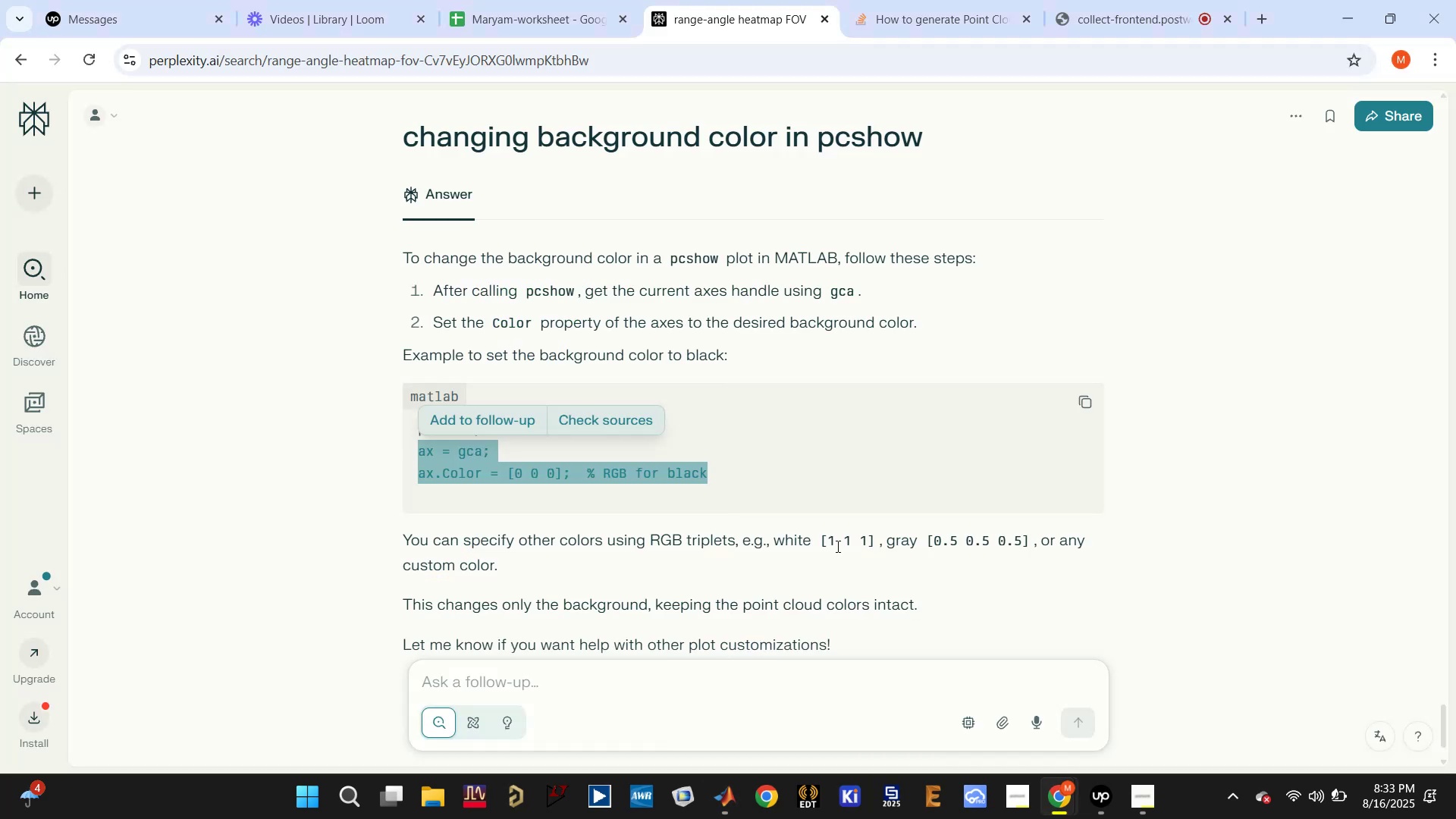 
left_click_drag(start_coordinate=[928, 539], to_coordinate=[1026, 547])
 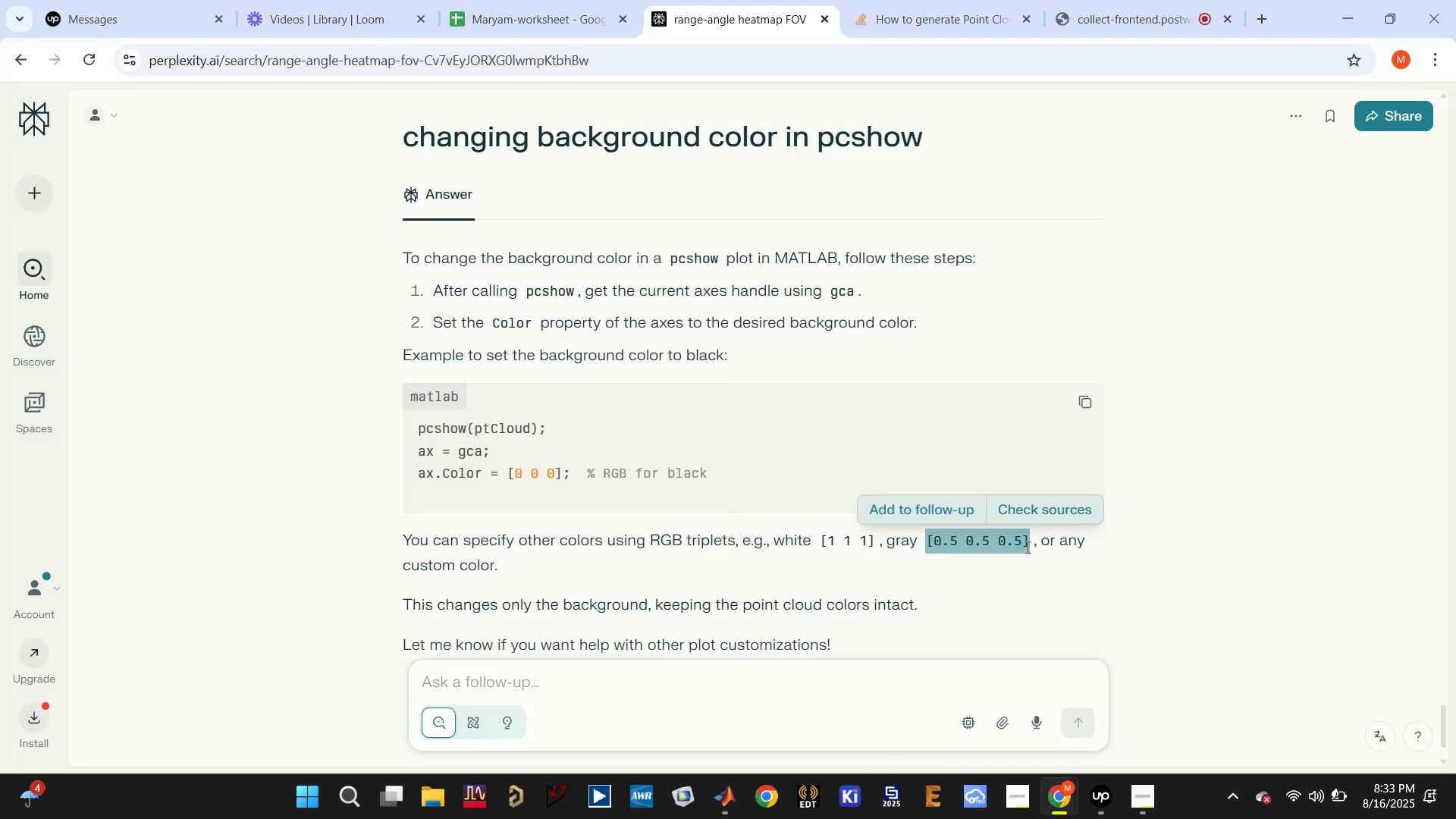 
key(Control+C)
 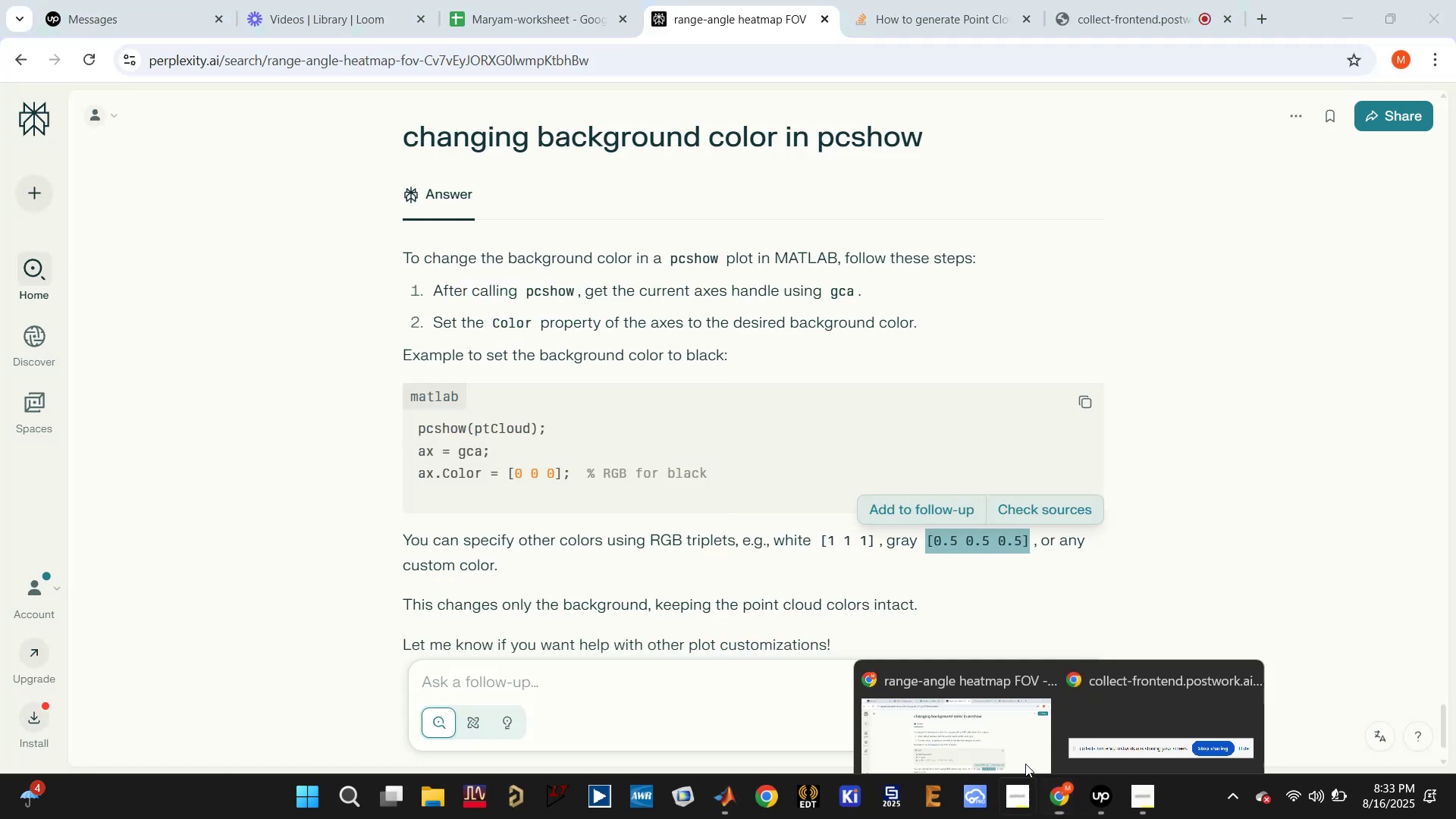 
double_click([937, 692])
 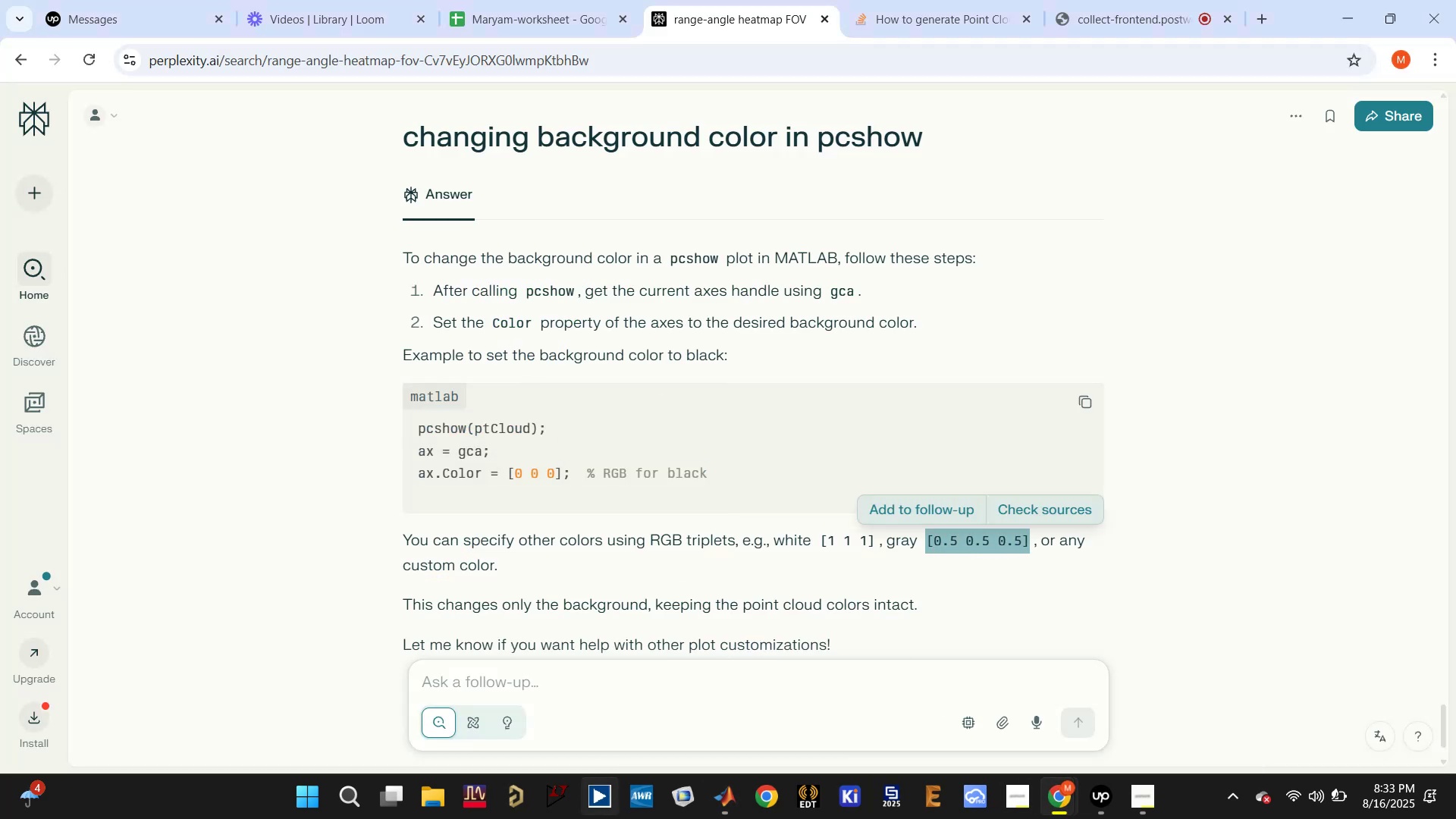 
left_click([720, 797])
 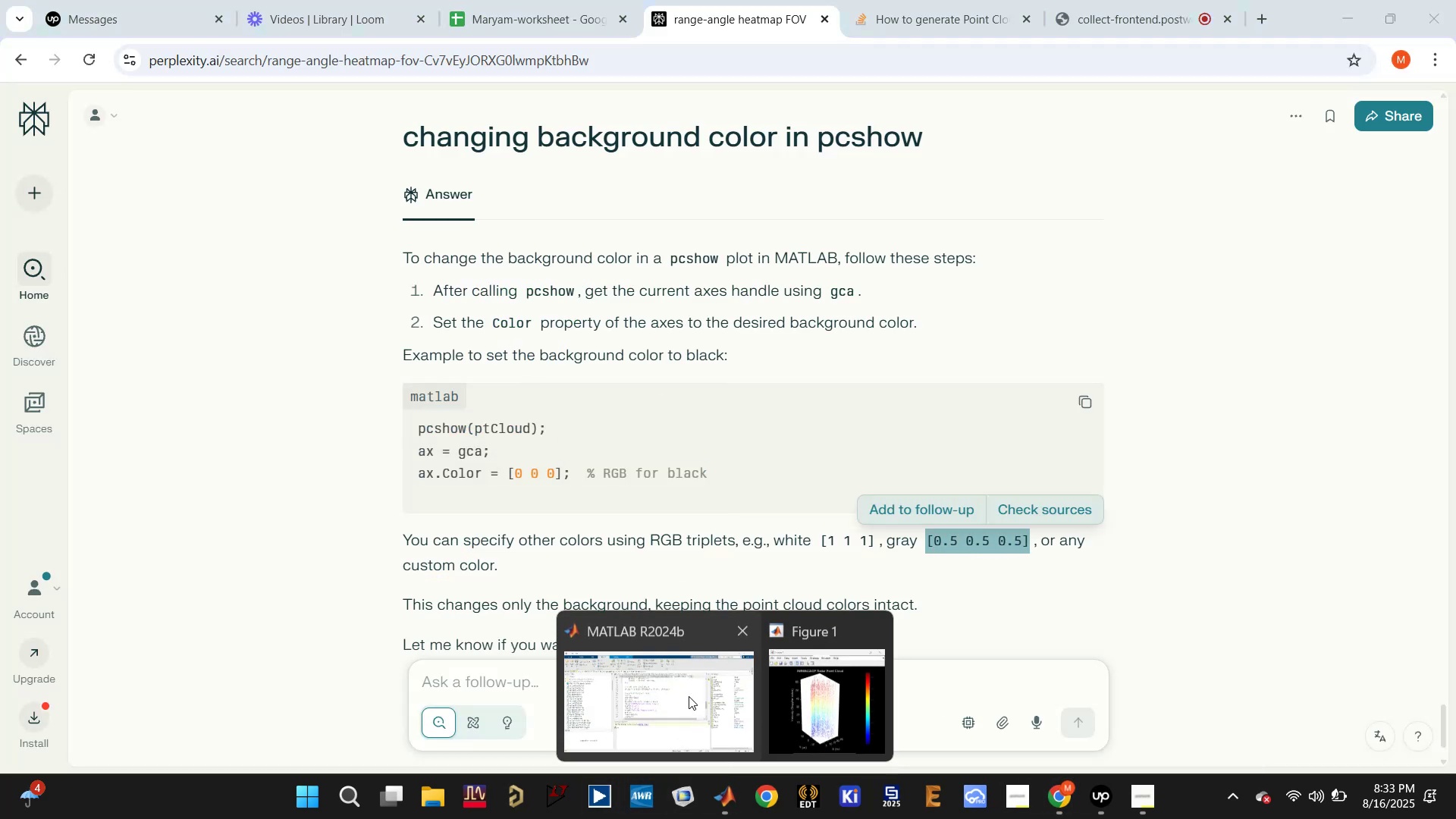 
left_click([664, 695])
 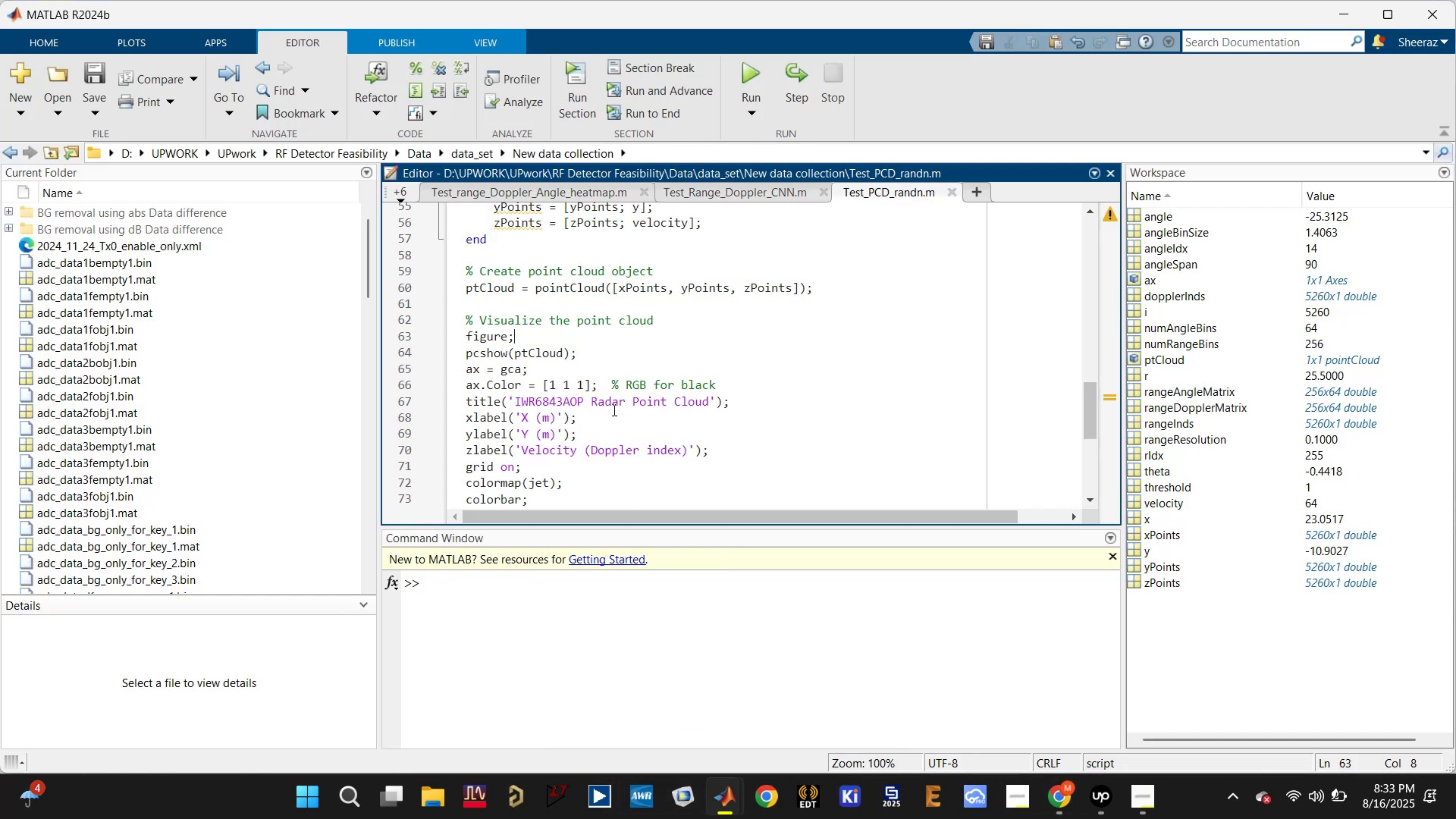 
left_click([610, 400])
 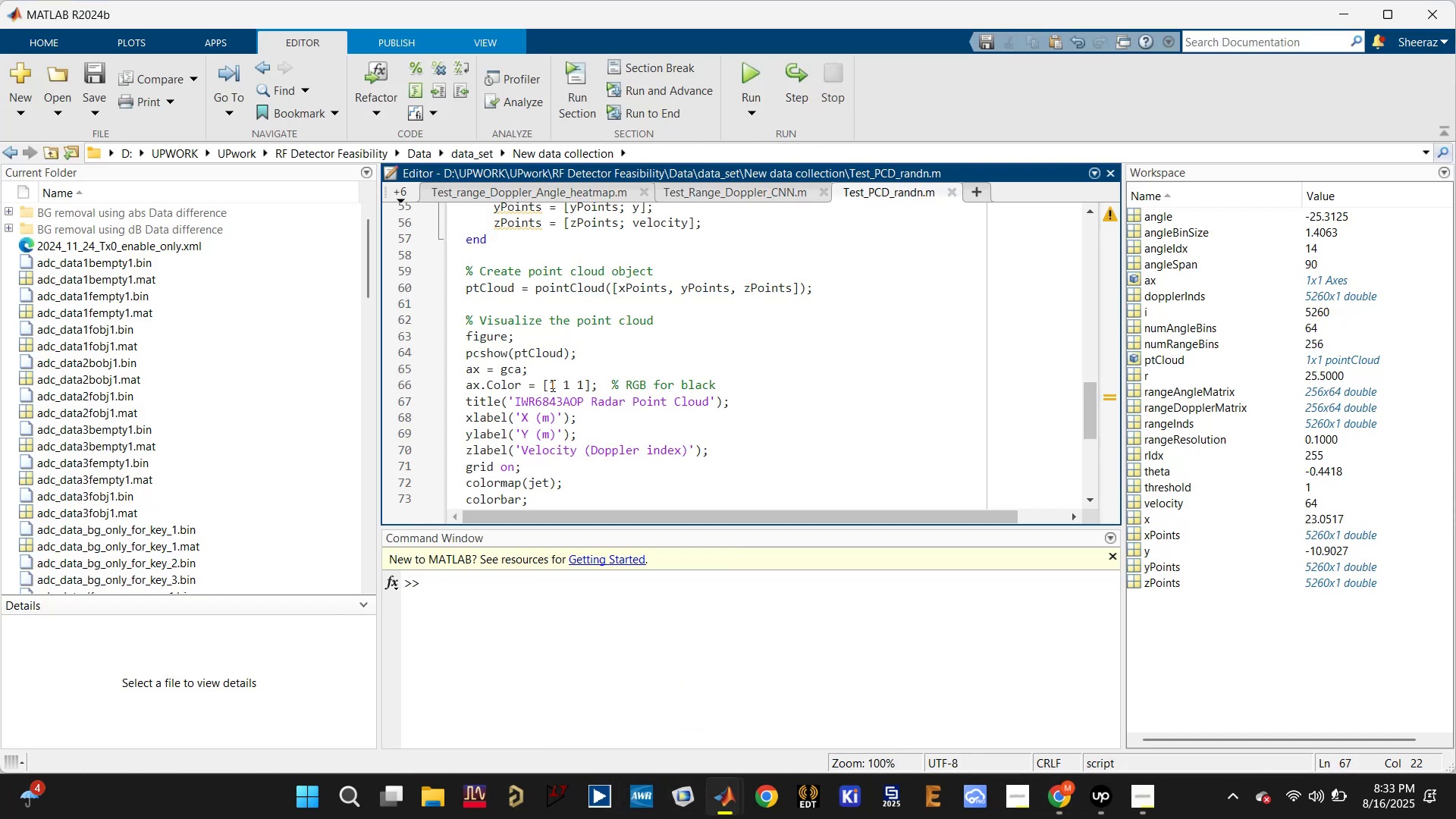 
left_click_drag(start_coordinate=[549, 384], to_coordinate=[588, 384])
 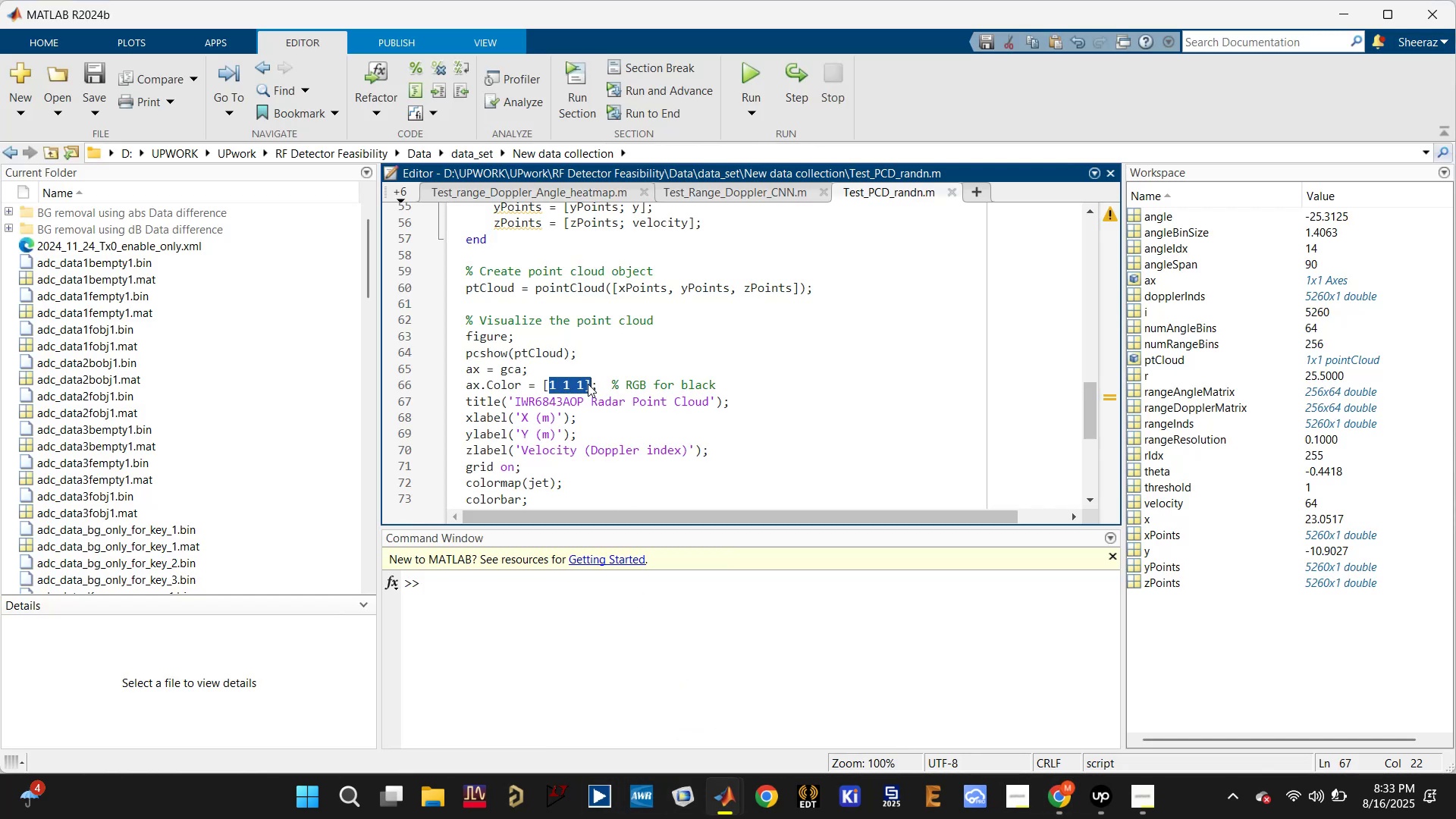 
key(Control+V)
 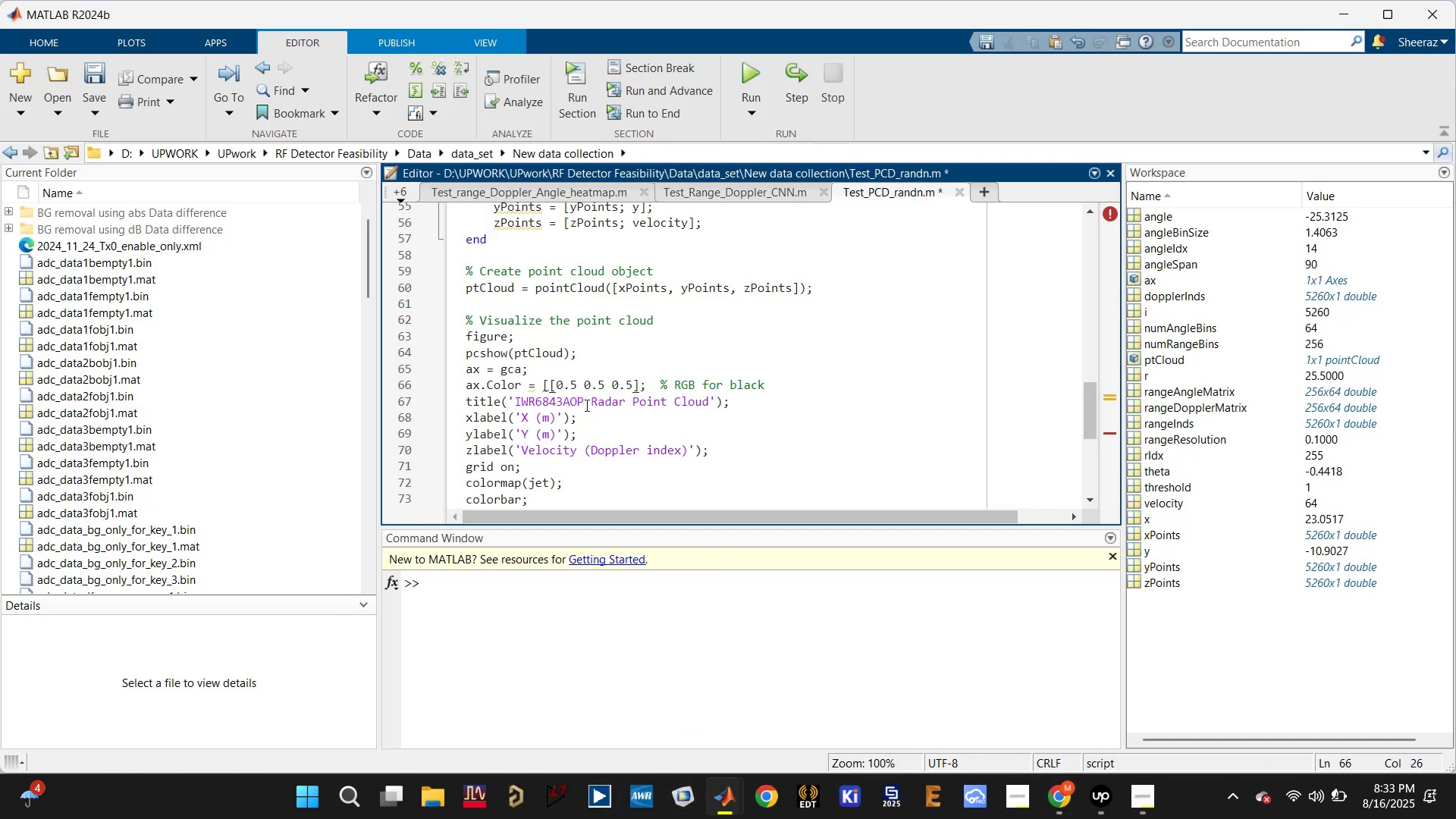 
key(Control+S)
 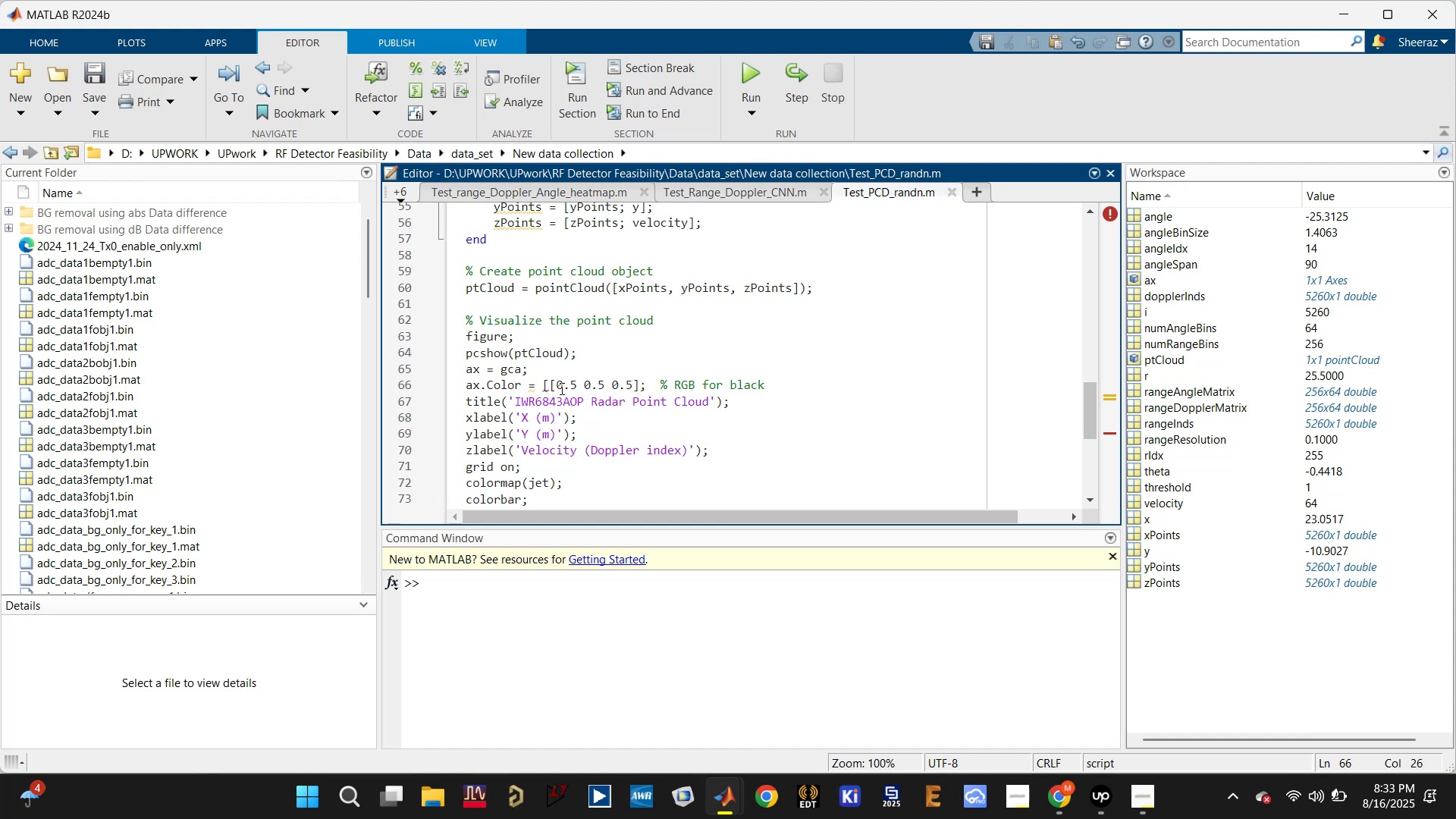 
left_click([555, 381])
 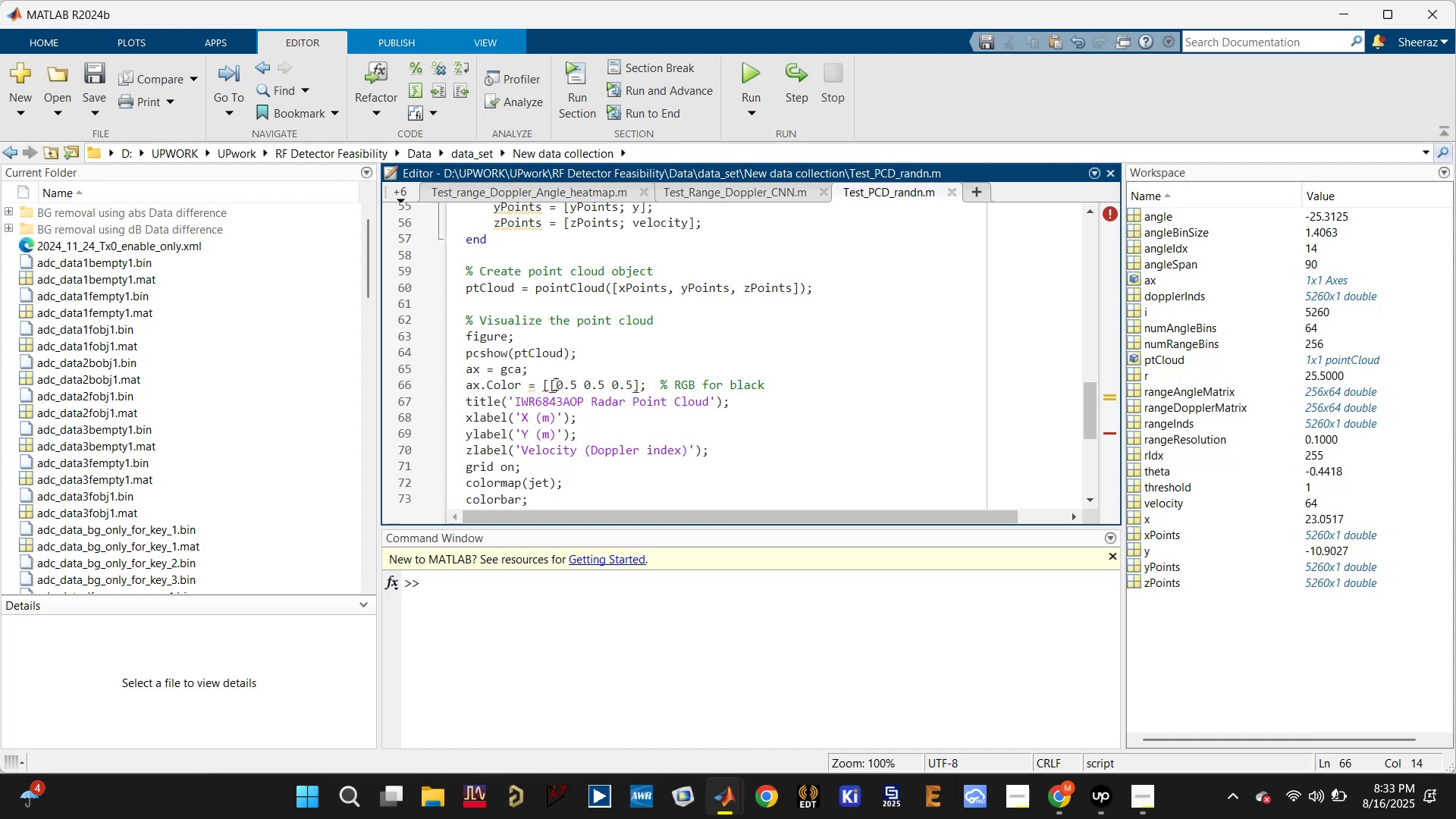 
key(Backspace)
 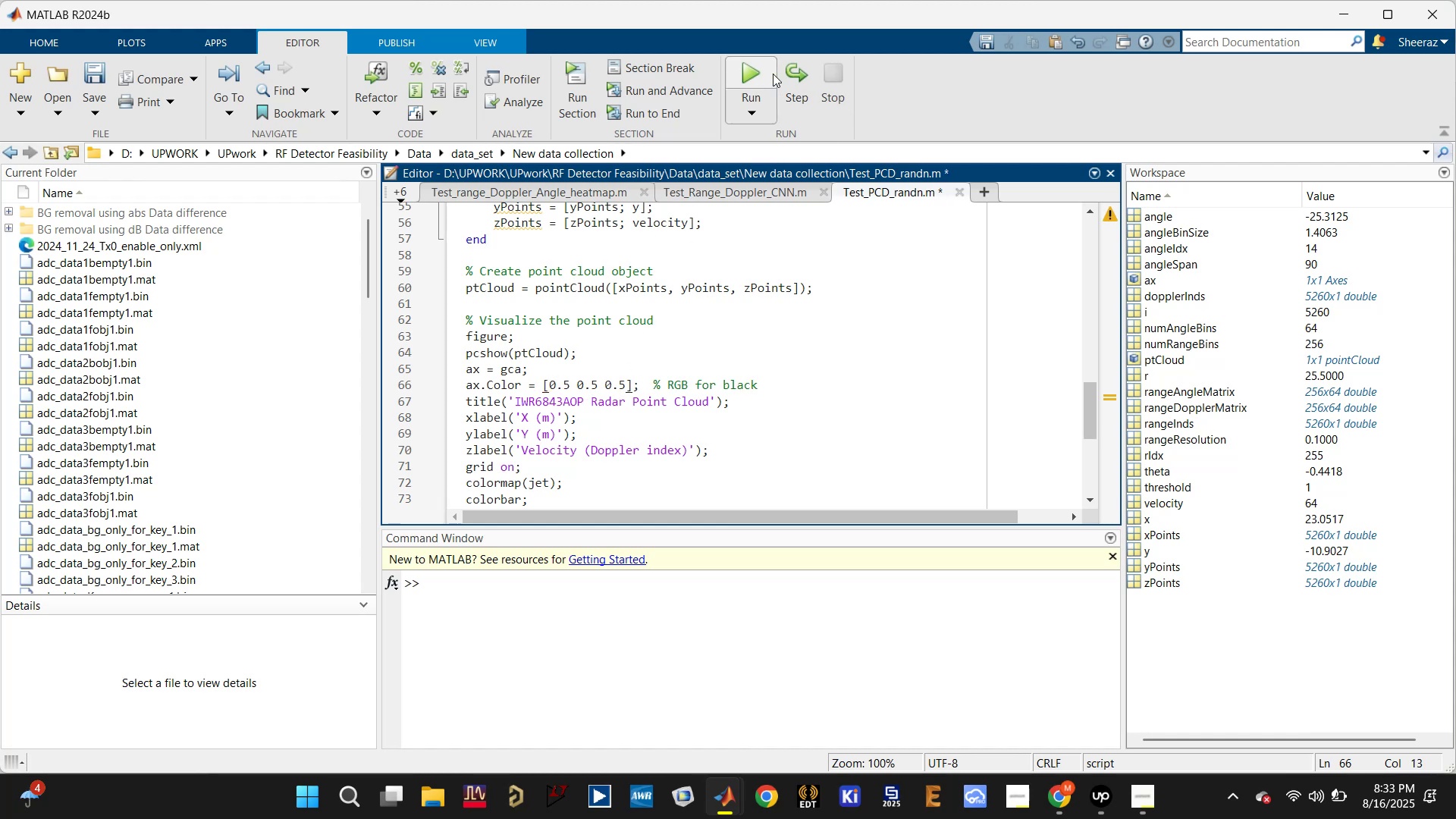 
left_click([751, 74])
 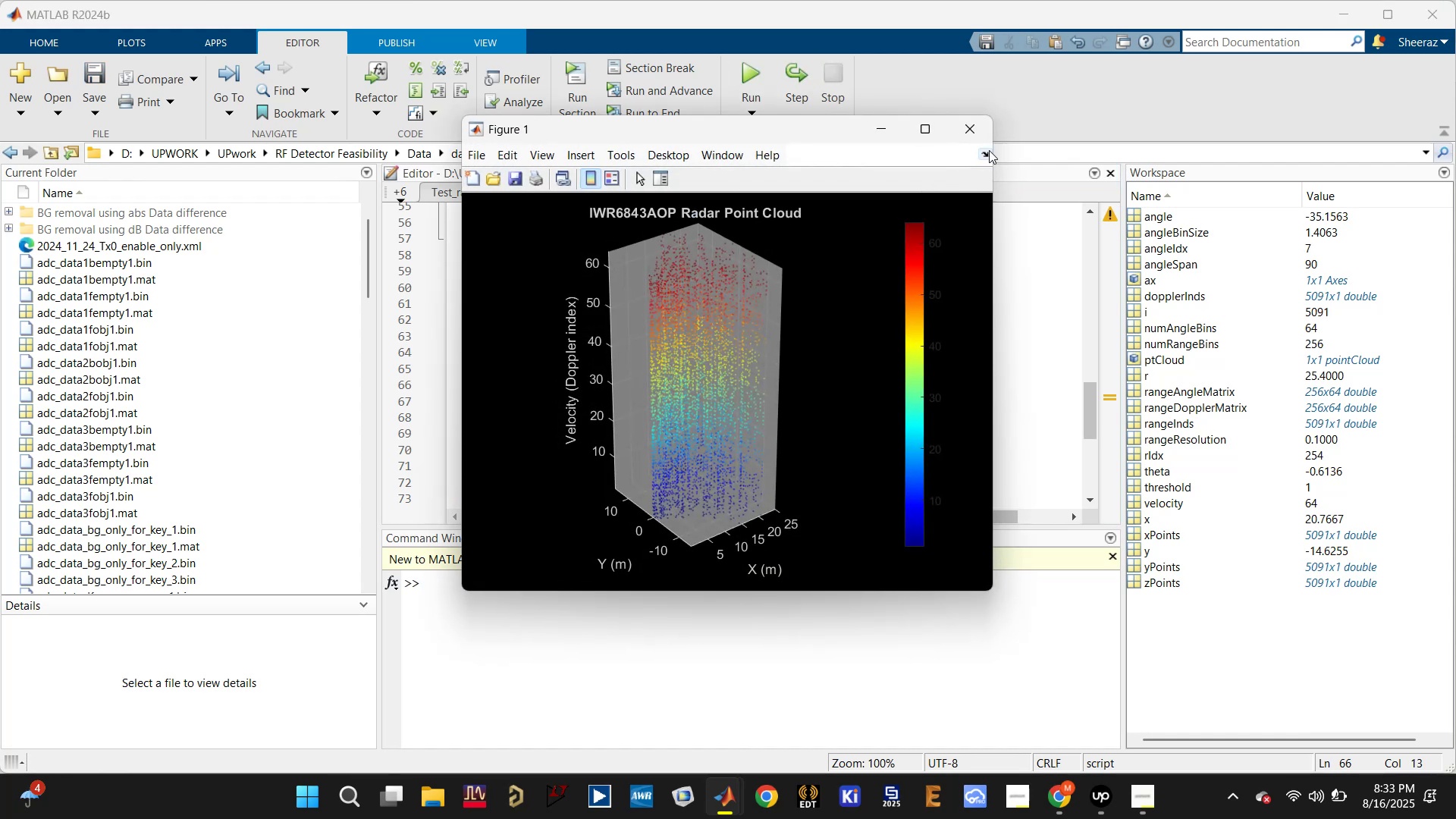 
left_click([967, 138])
 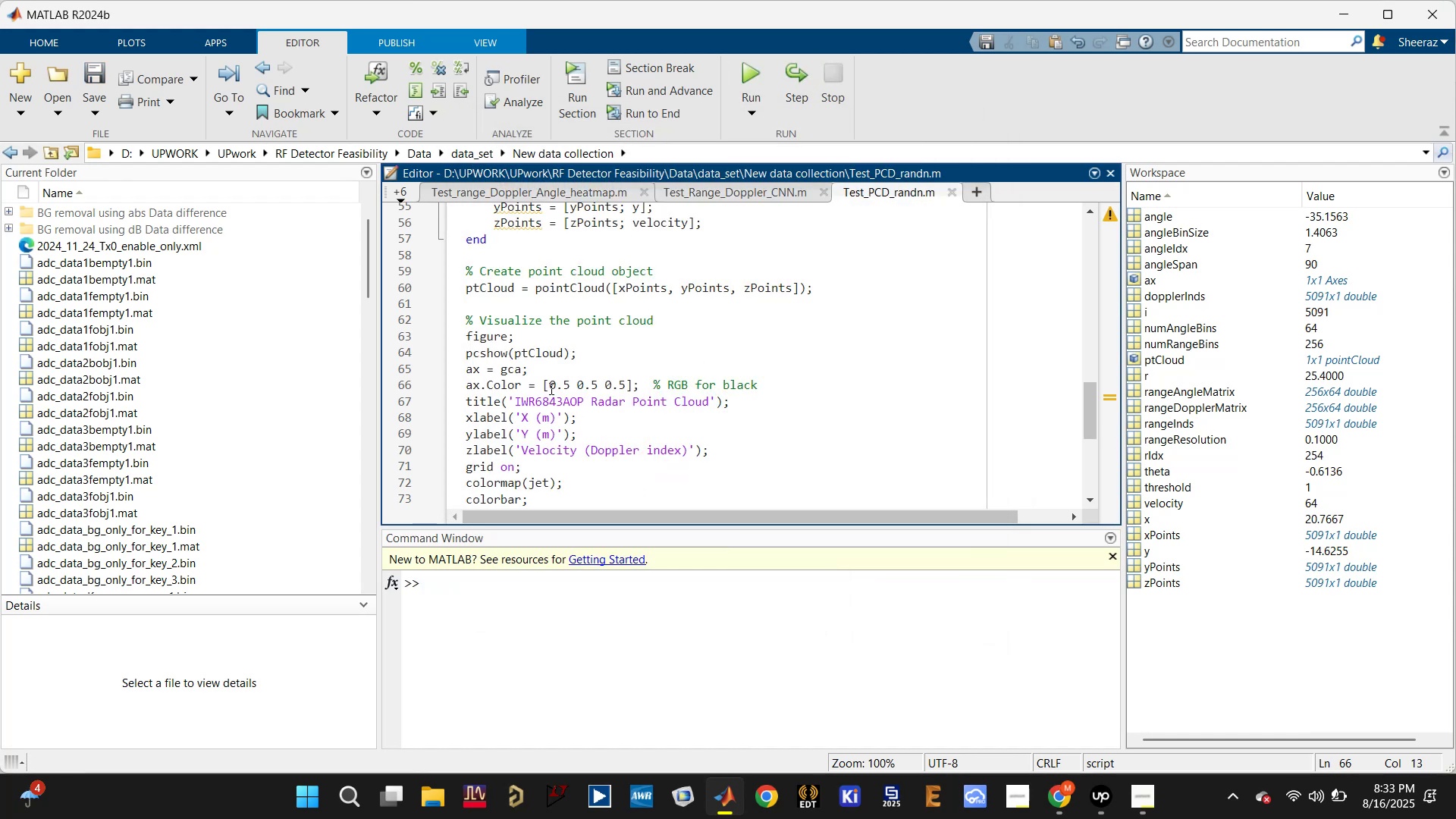 
left_click([550, 388])
 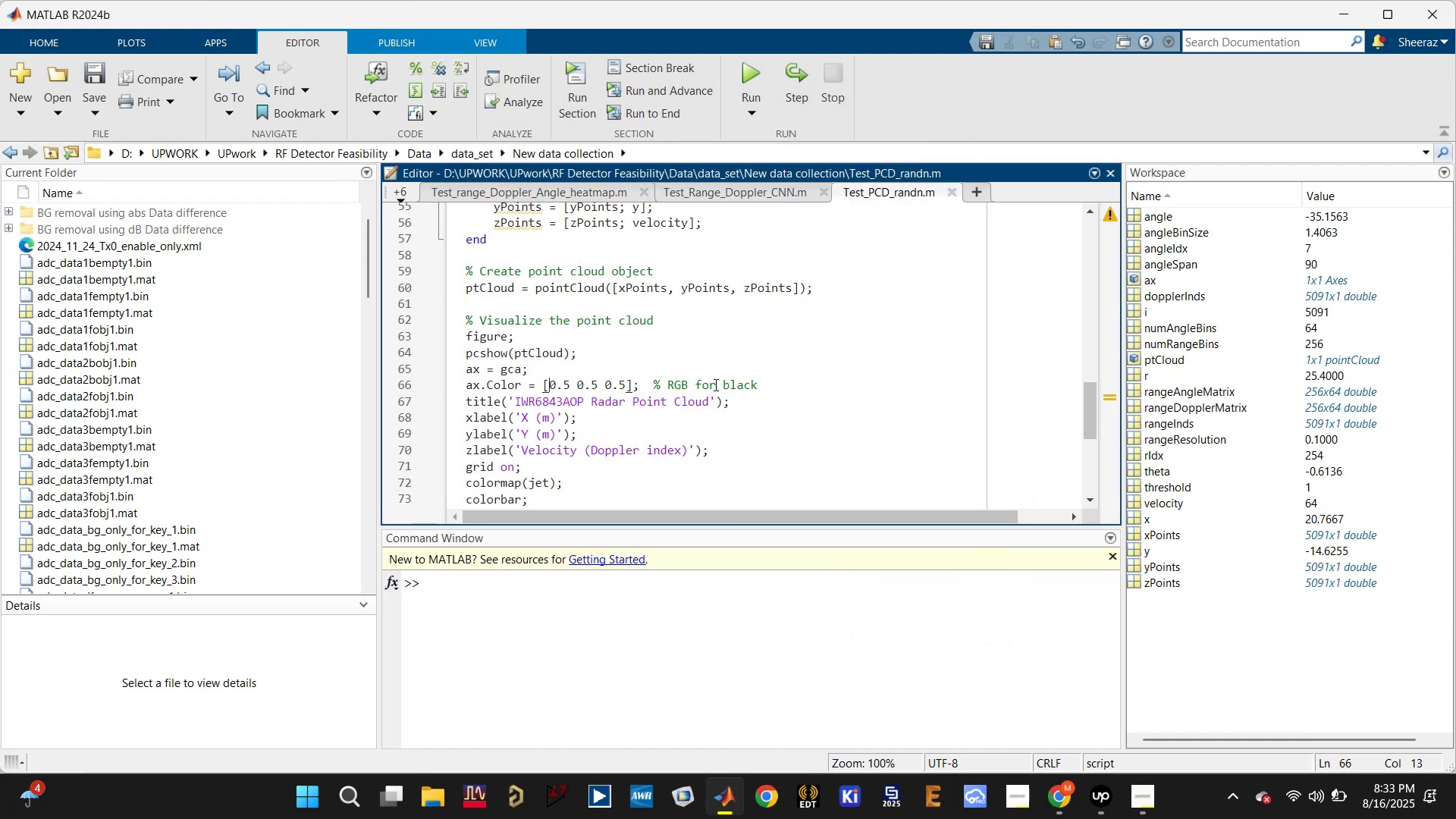 
left_click_drag(start_coordinate=[785, 384], to_coordinate=[445, 366])
 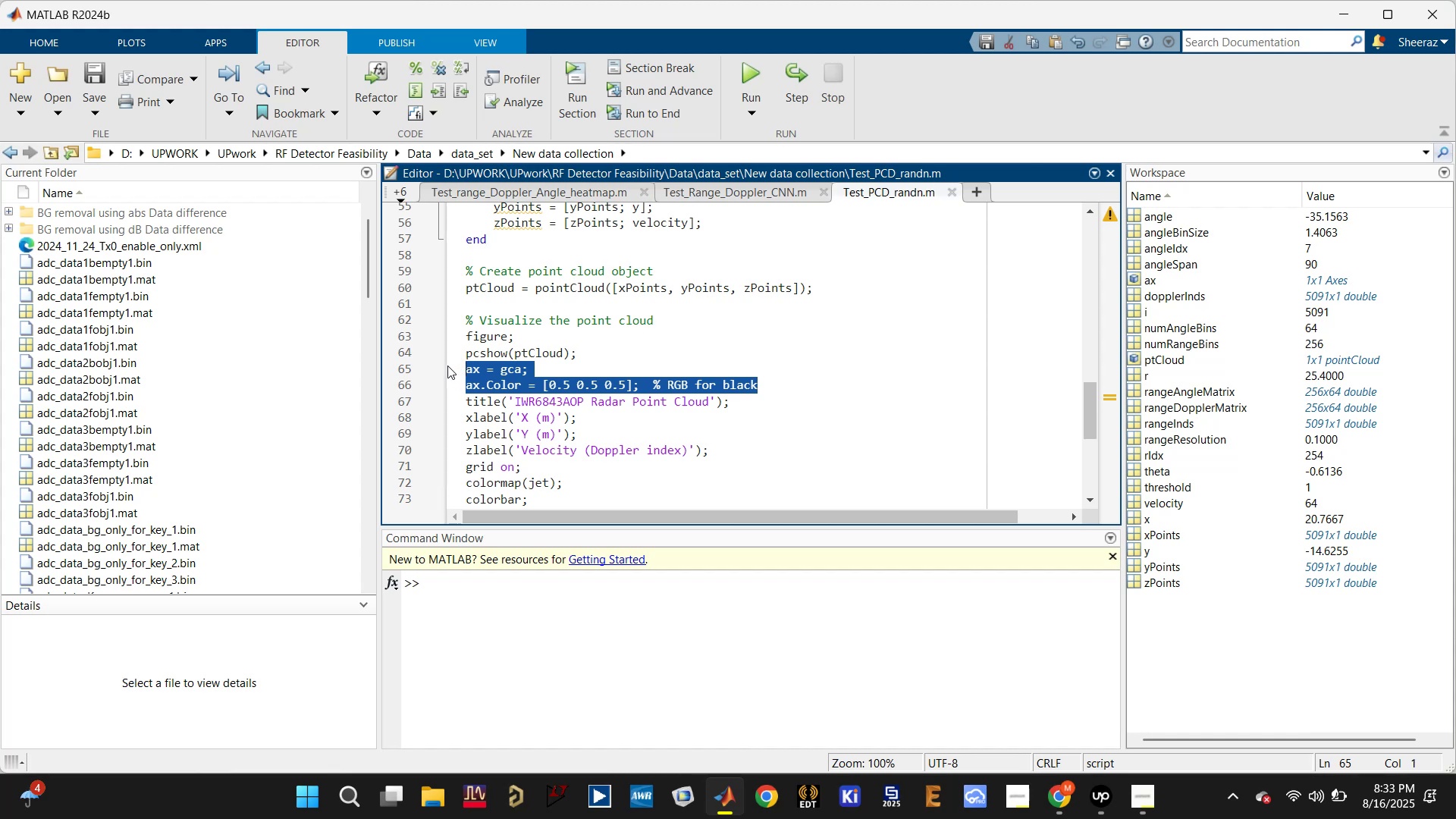 
key(Control+T)
 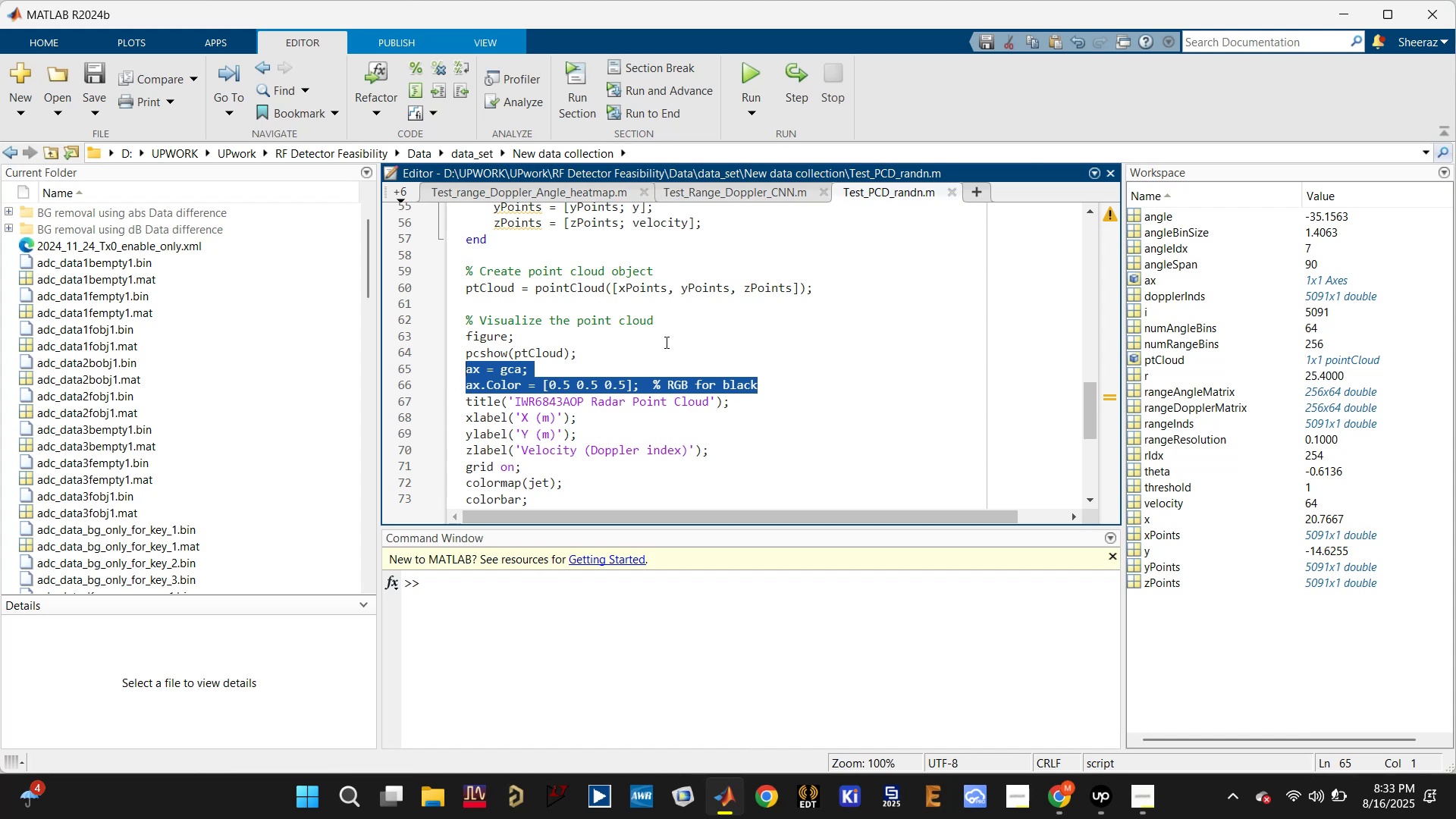 
key(Control+R)
 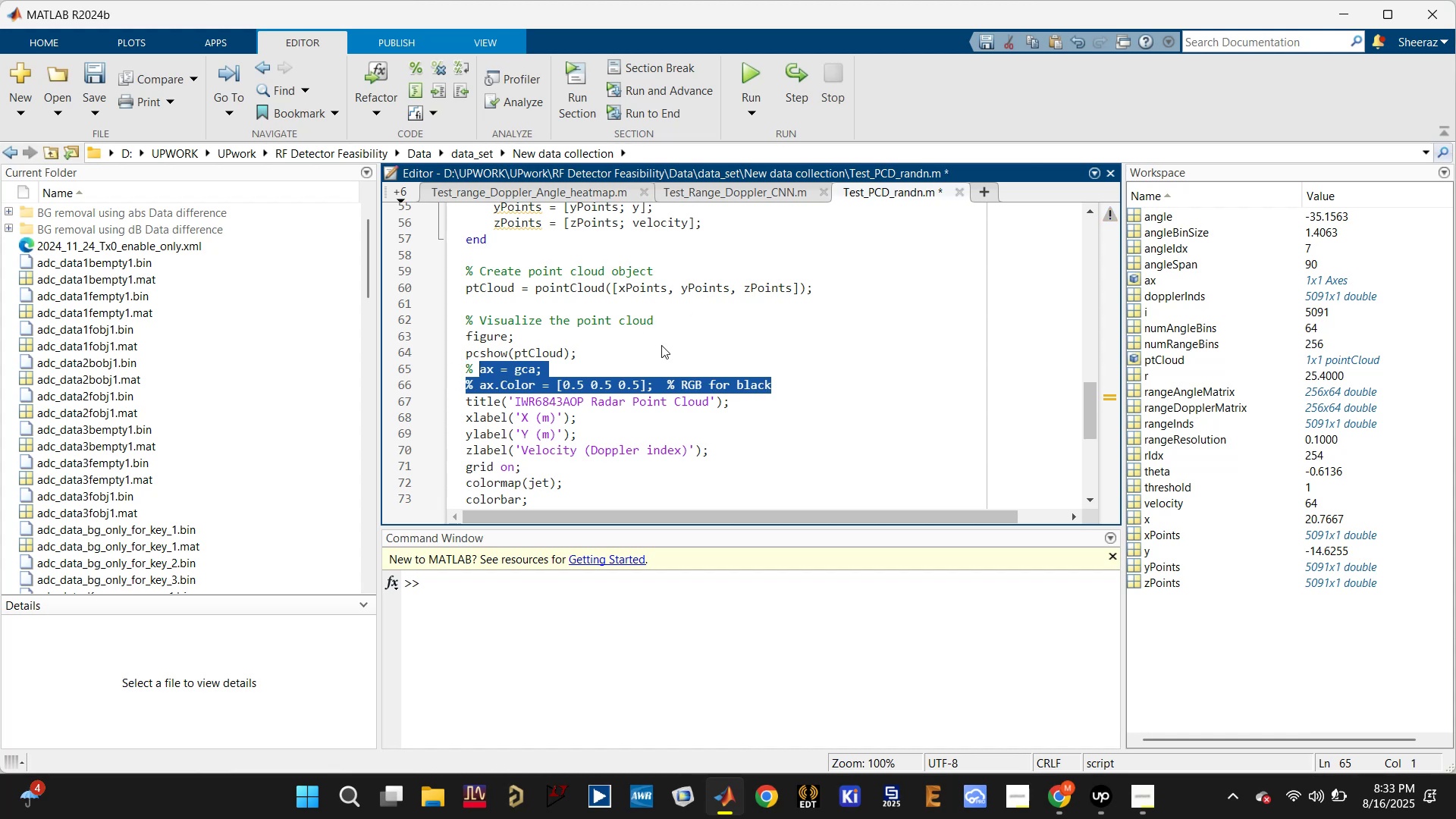 
key(Control+S)
 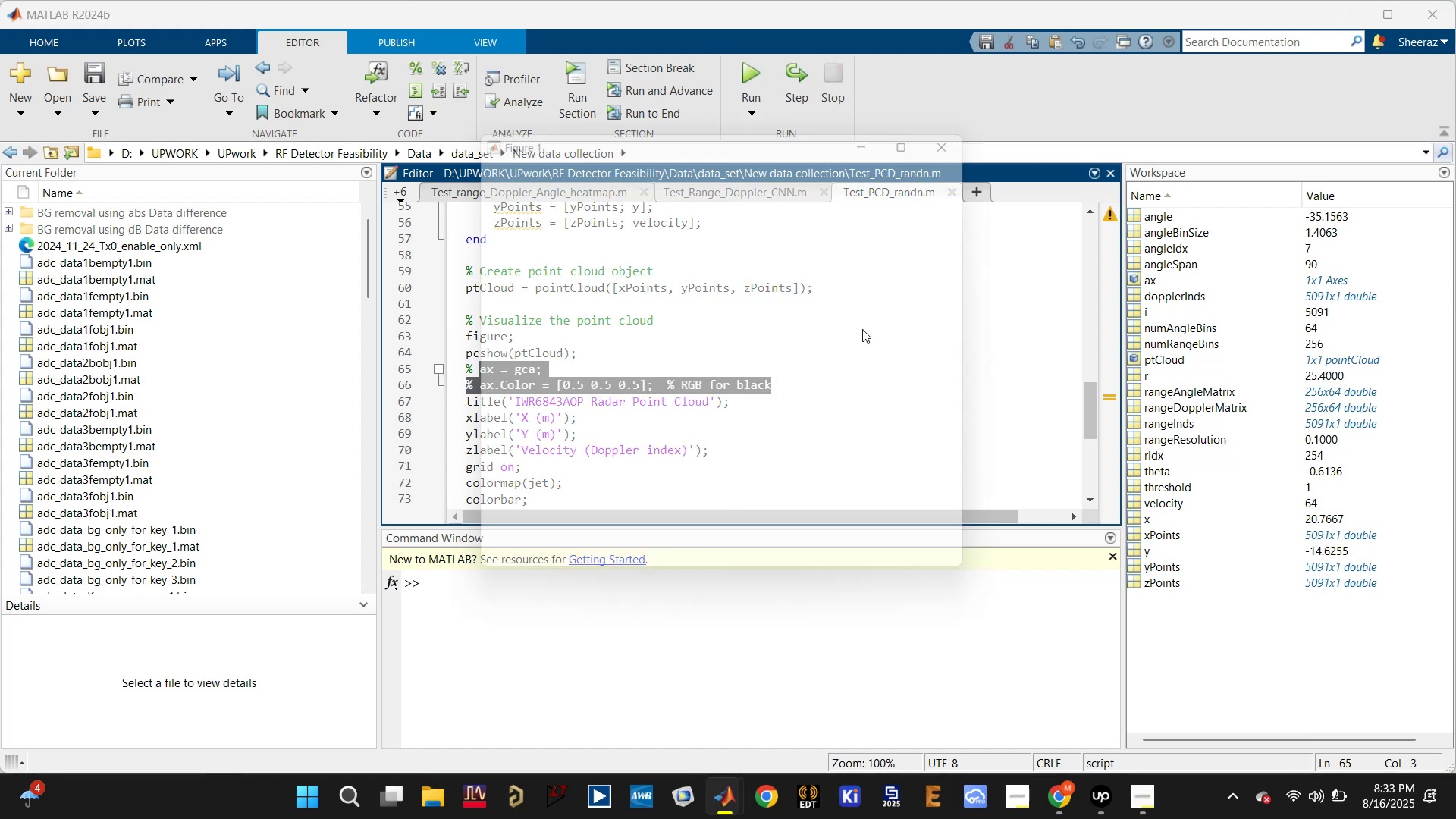 
left_click_drag(start_coordinate=[810, 321], to_coordinate=[692, 343])
 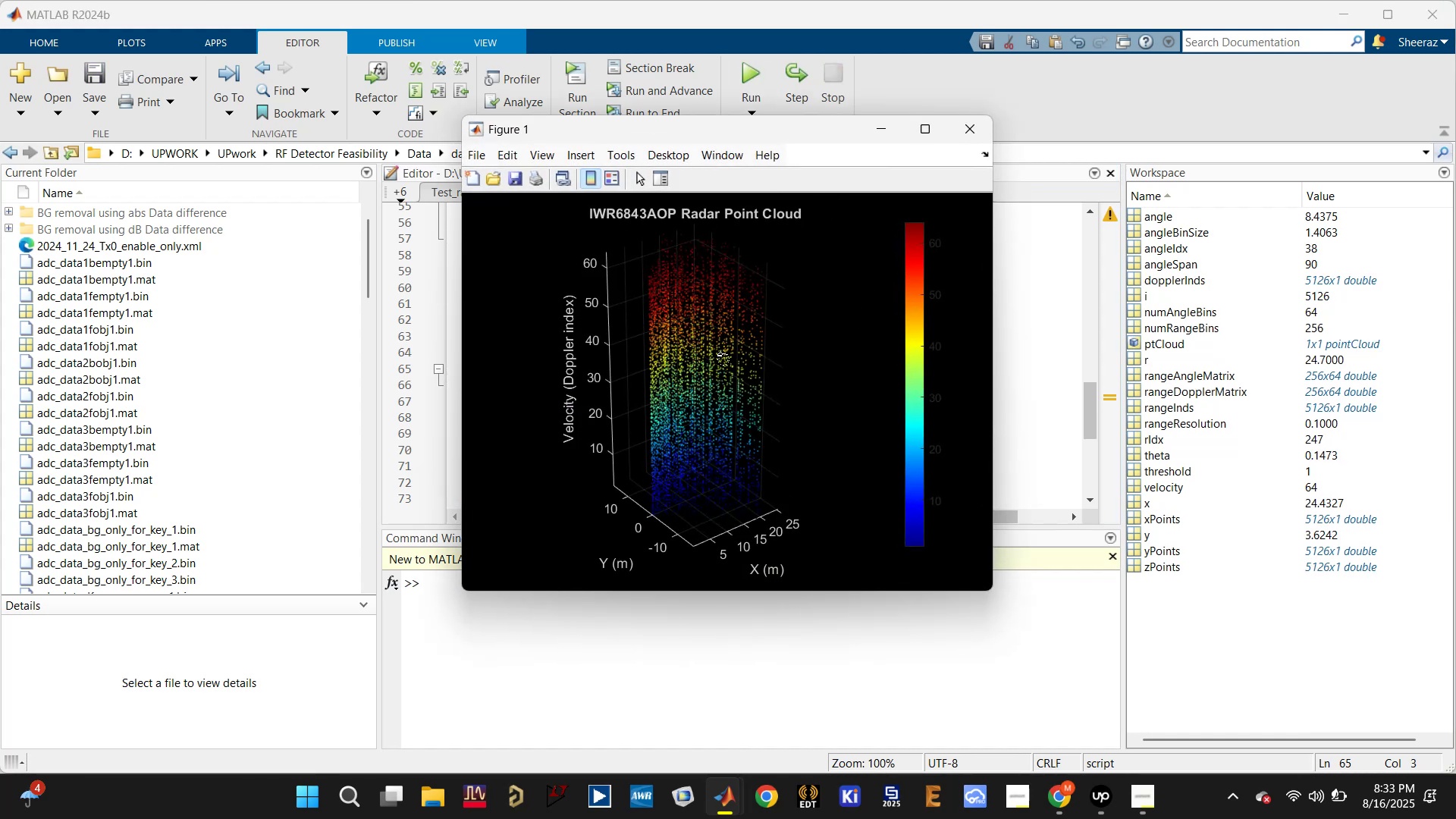 
left_click_drag(start_coordinate=[728, 362], to_coordinate=[678, 349])
 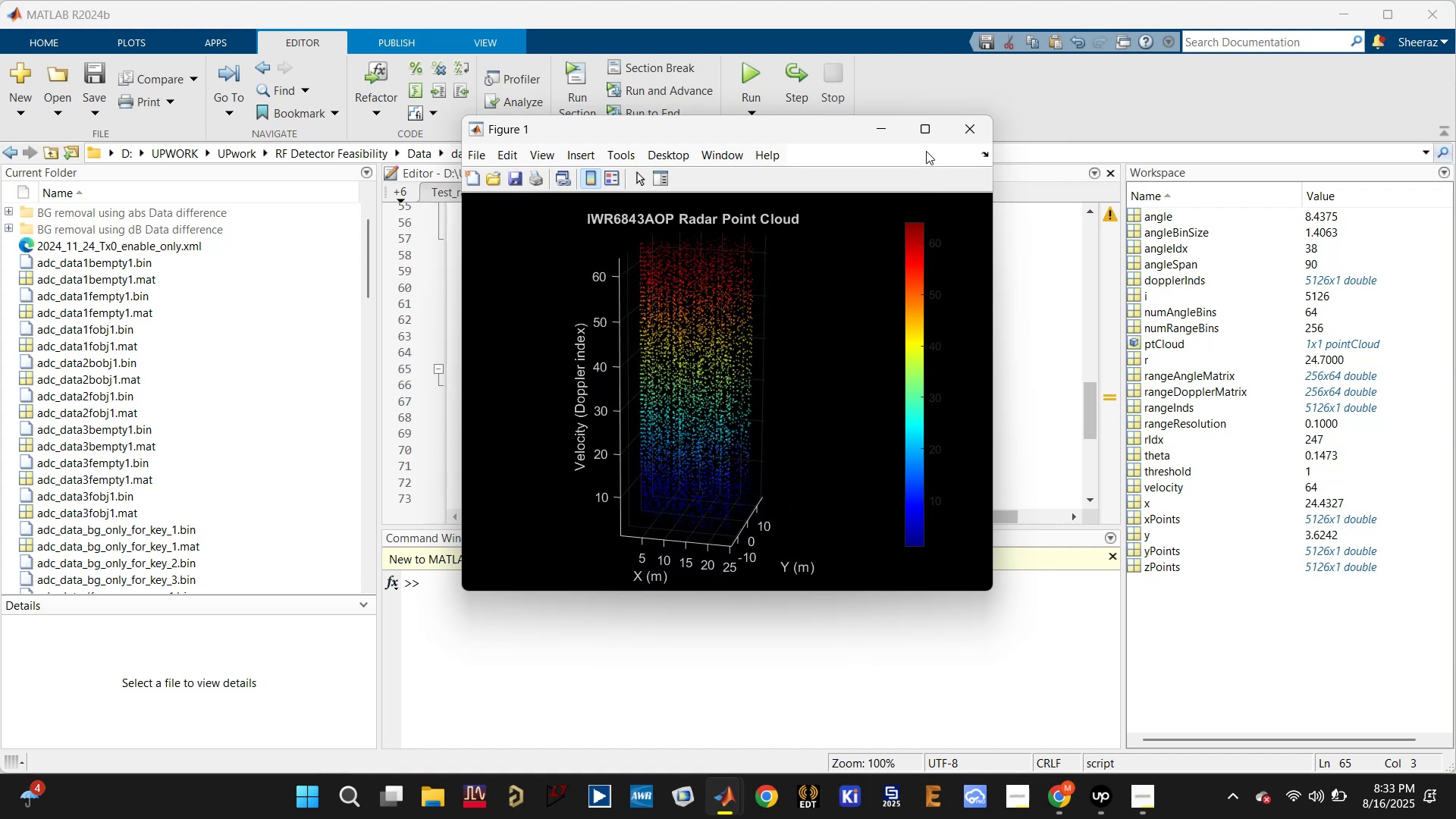 
left_click([924, 130])
 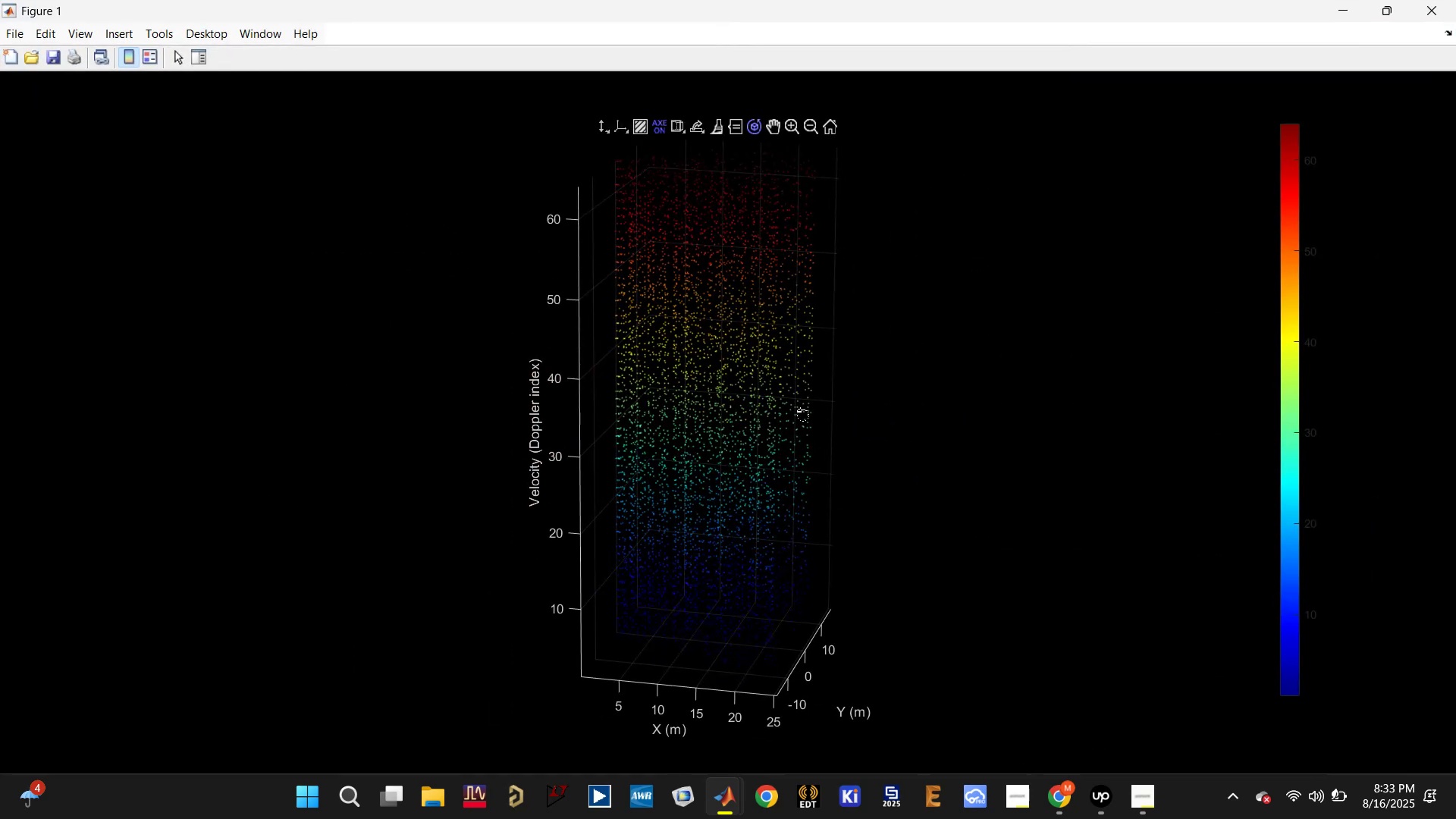 
left_click_drag(start_coordinate=[811, 430], to_coordinate=[923, 455])
 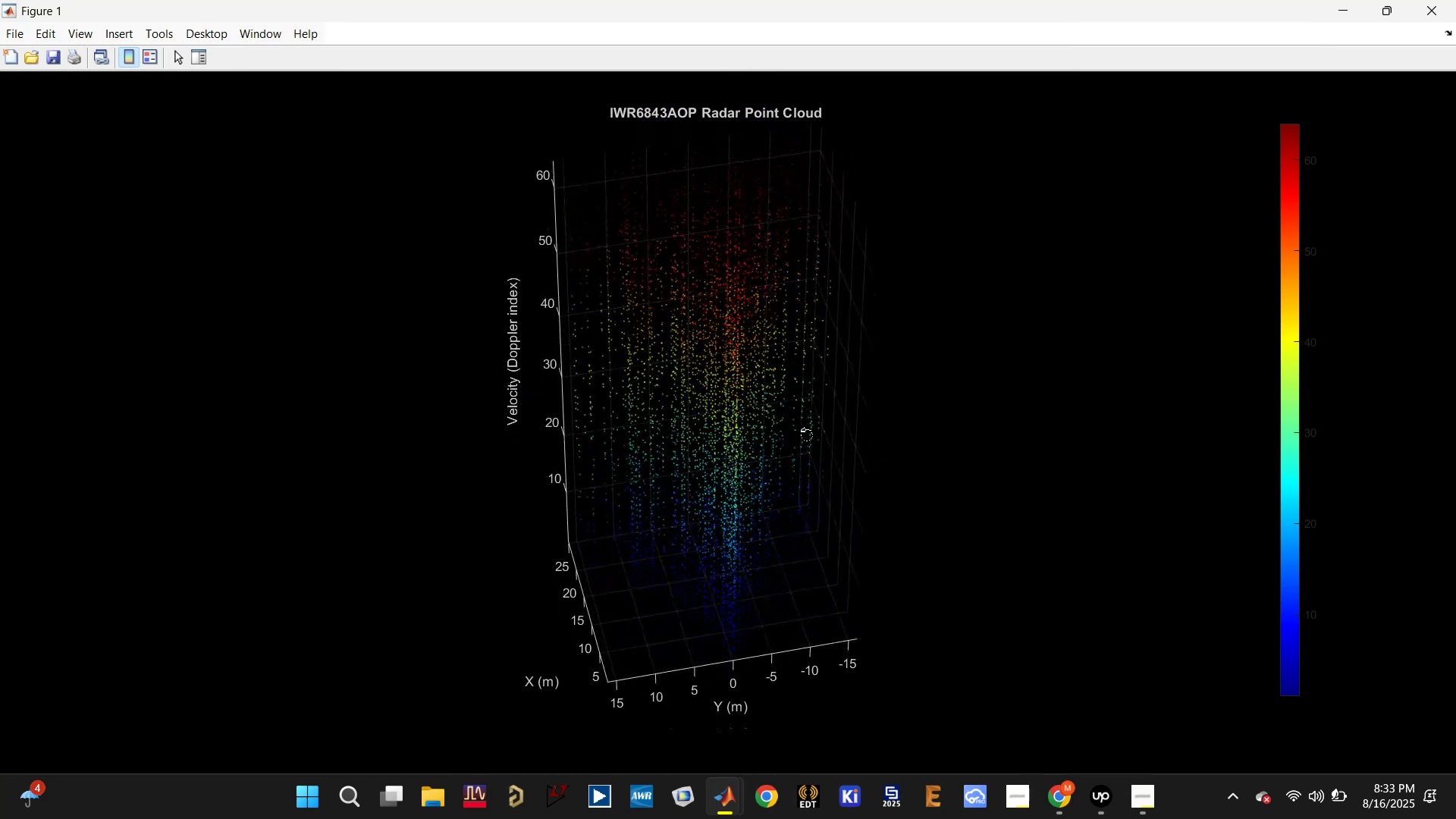 
left_click_drag(start_coordinate=[761, 400], to_coordinate=[763, 458])
 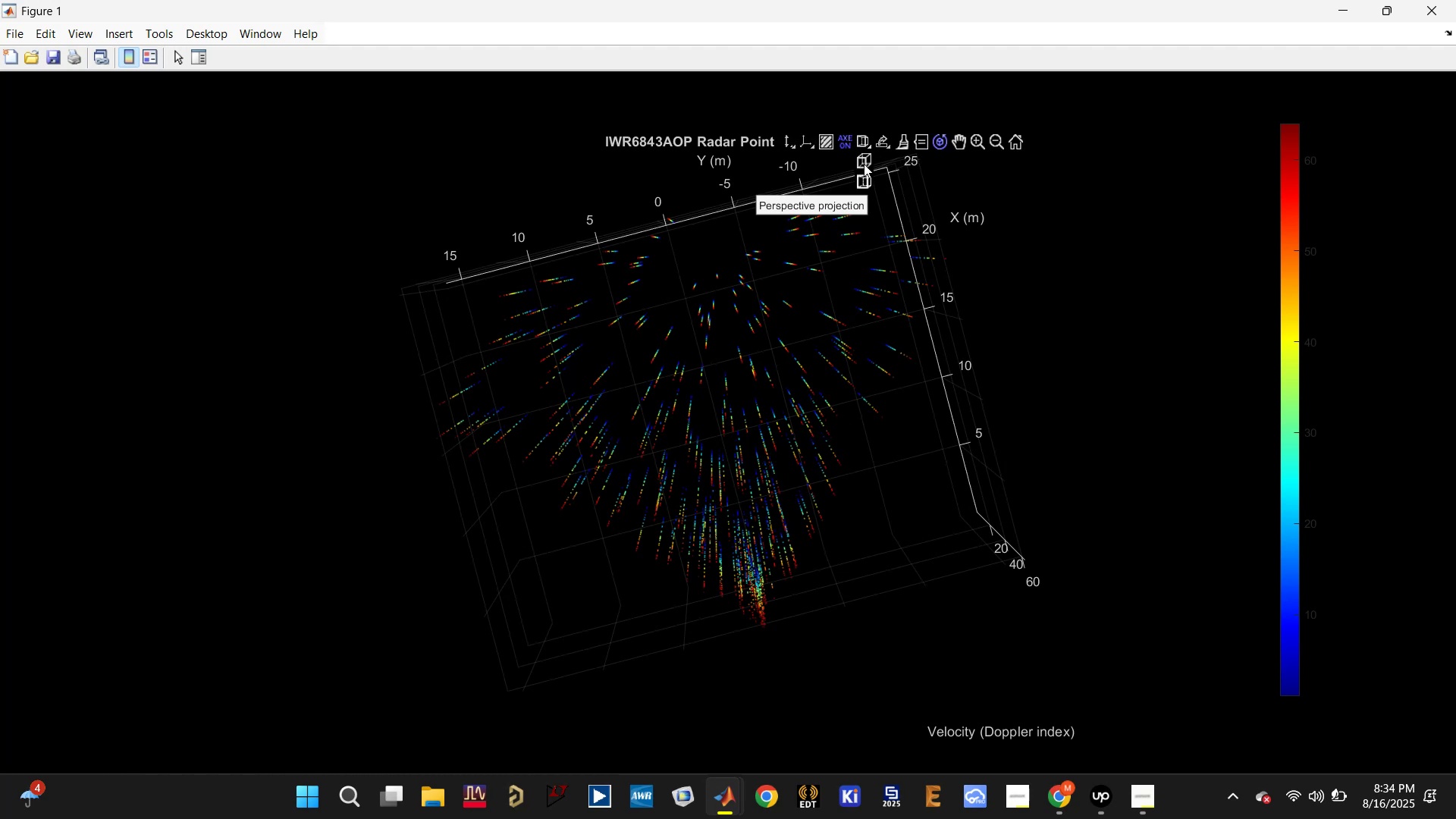 
wait(6.12)
 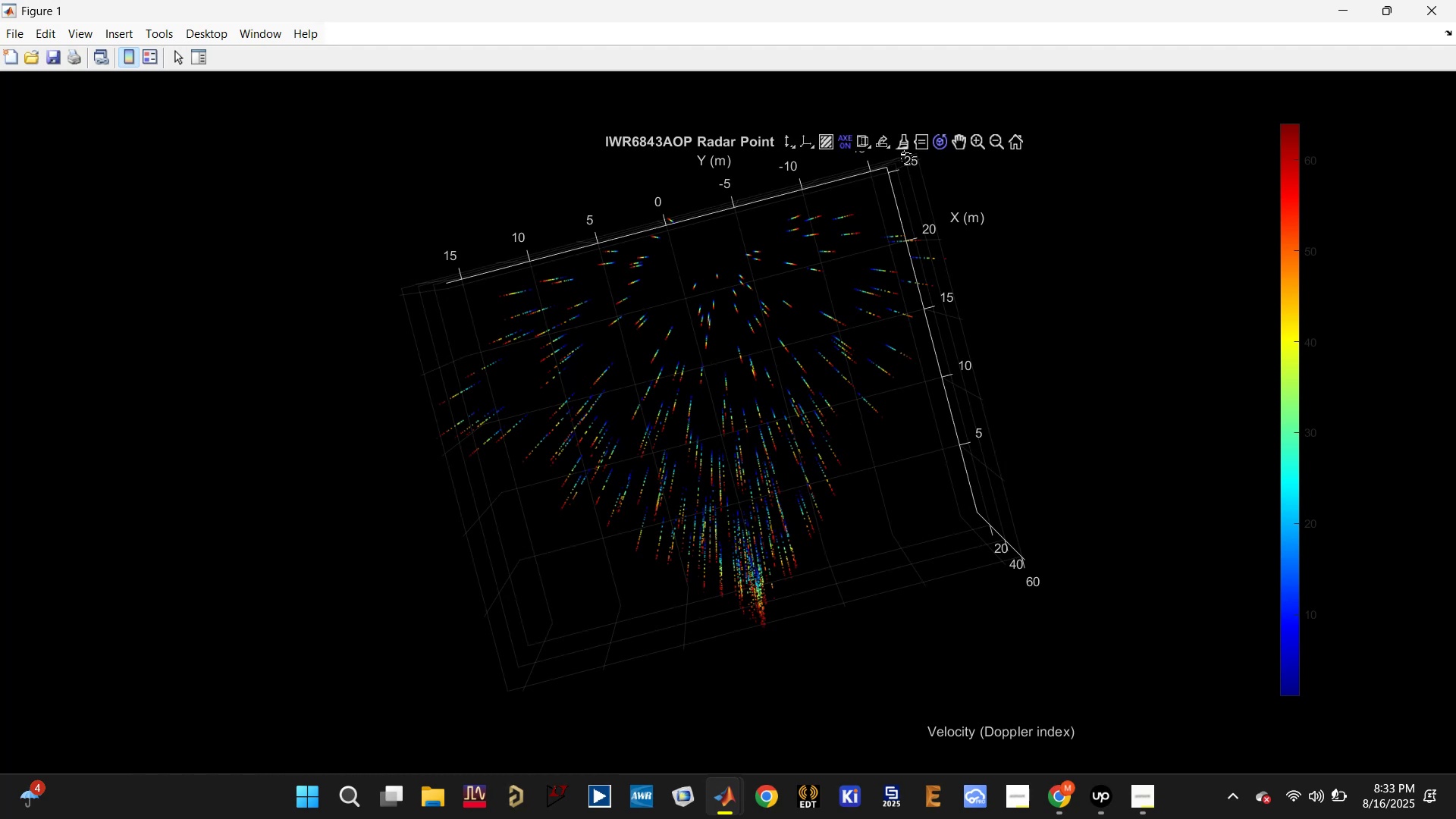 
left_click([865, 184])
 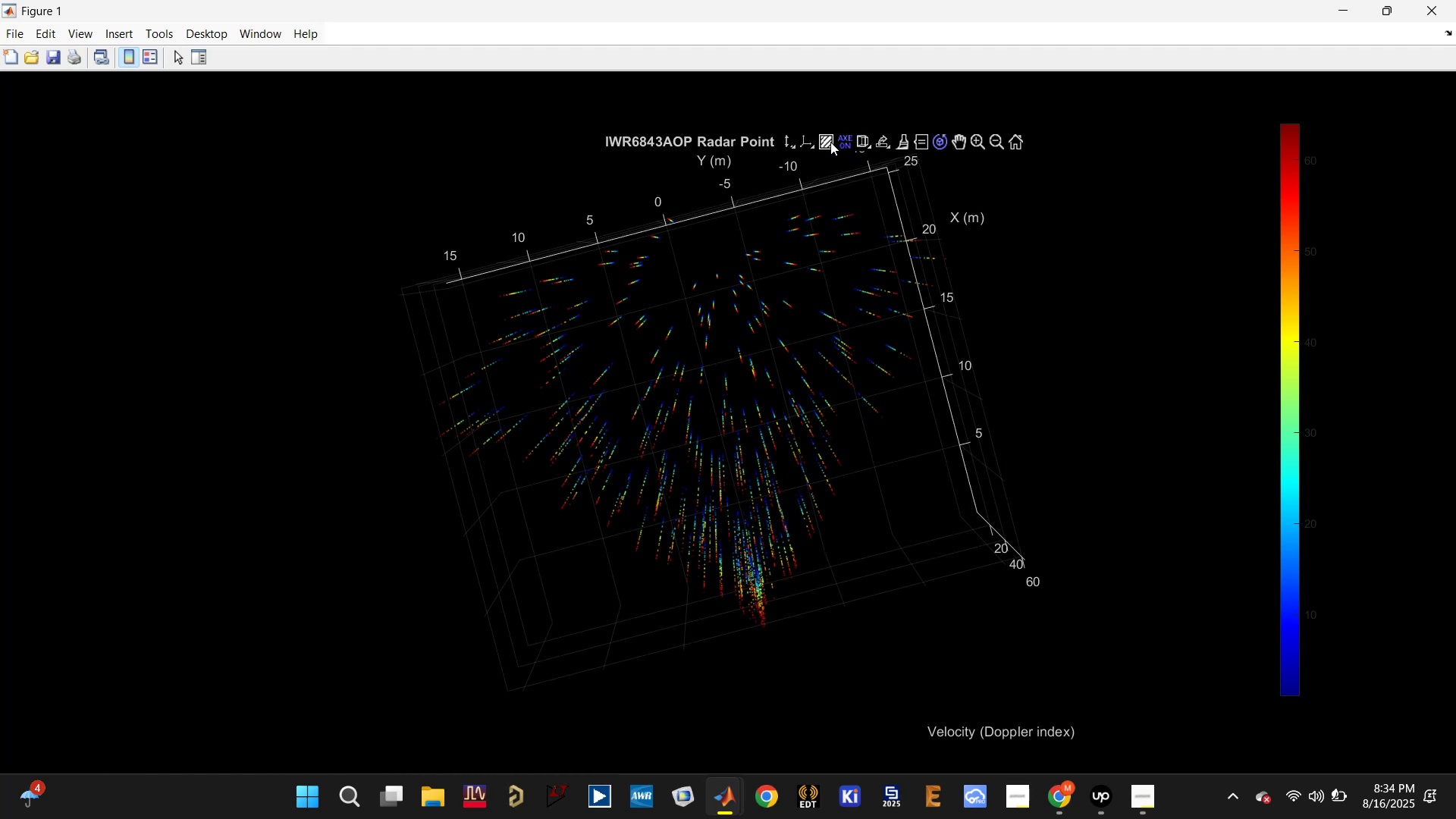 
left_click([846, 142])
 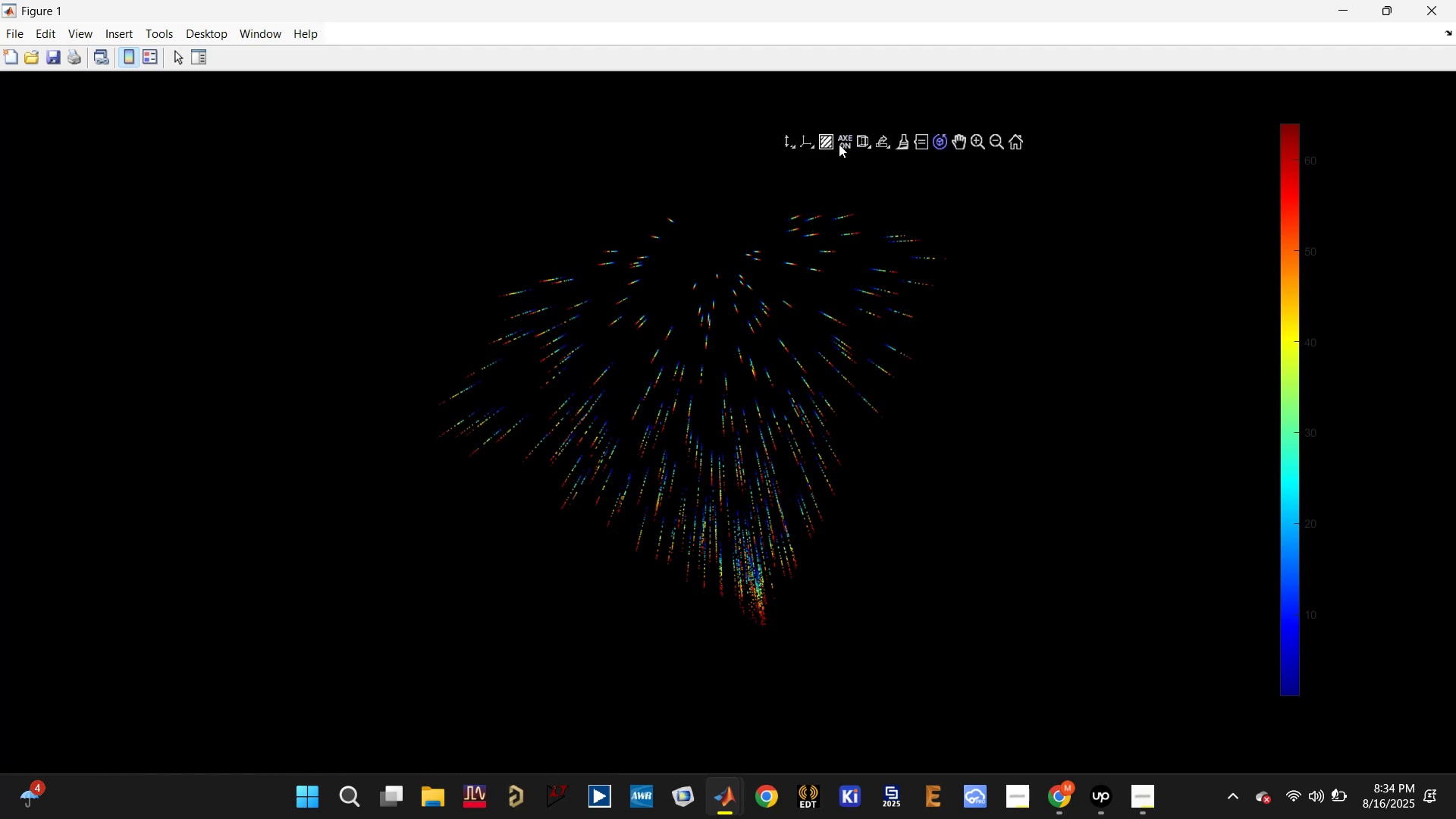 
left_click([845, 141])
 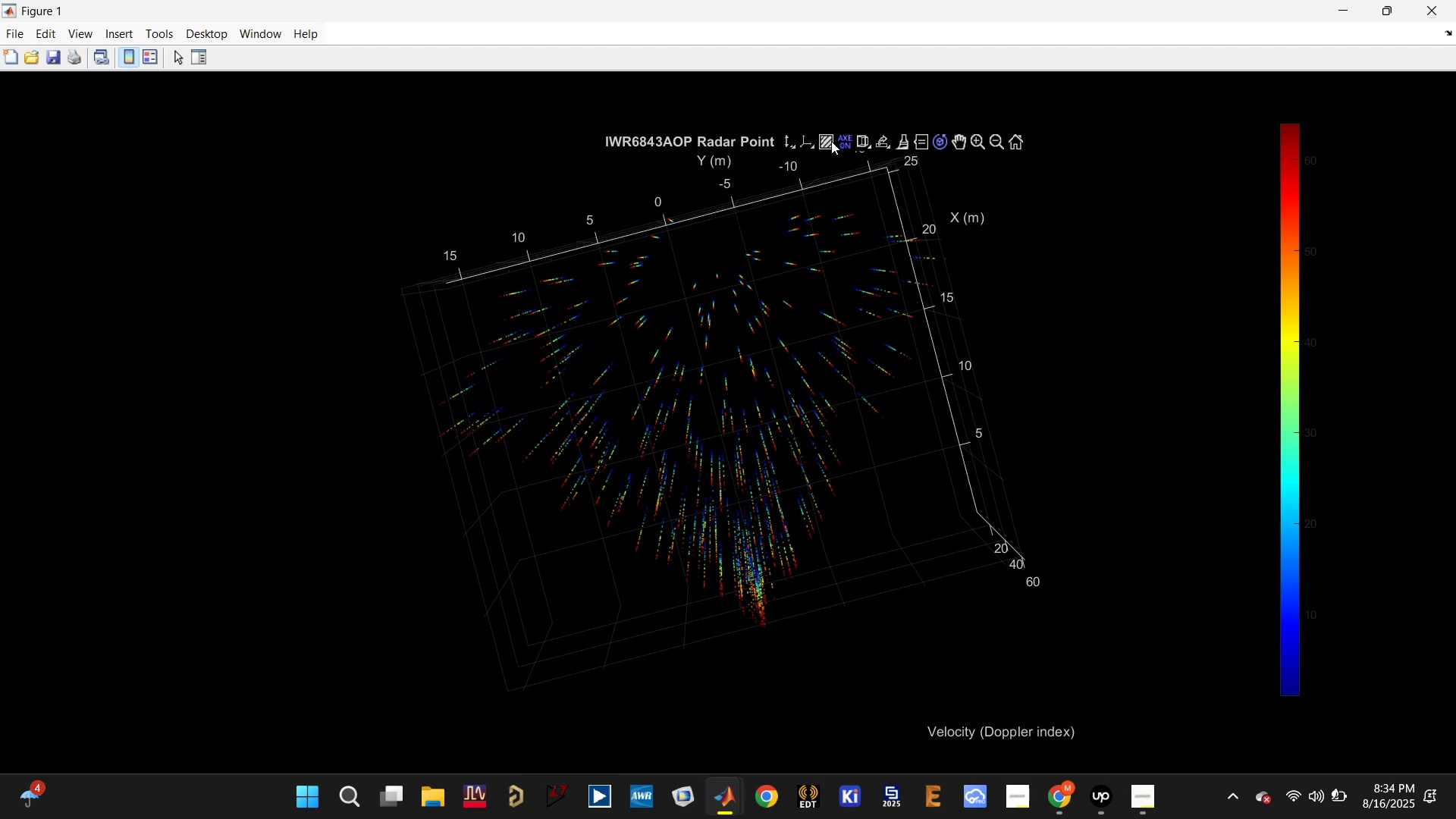 
left_click([826, 141])
 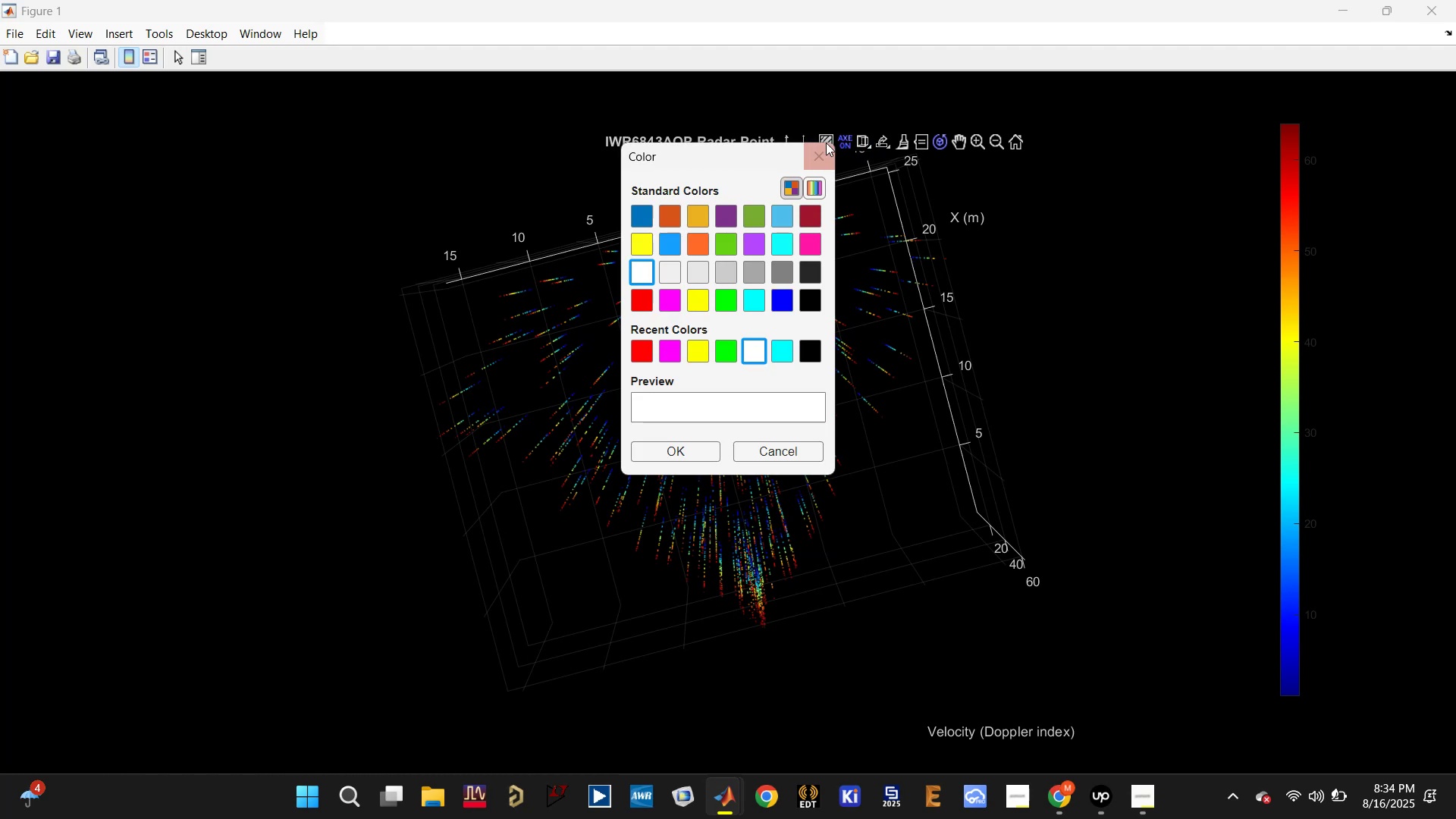 
left_click([818, 152])
 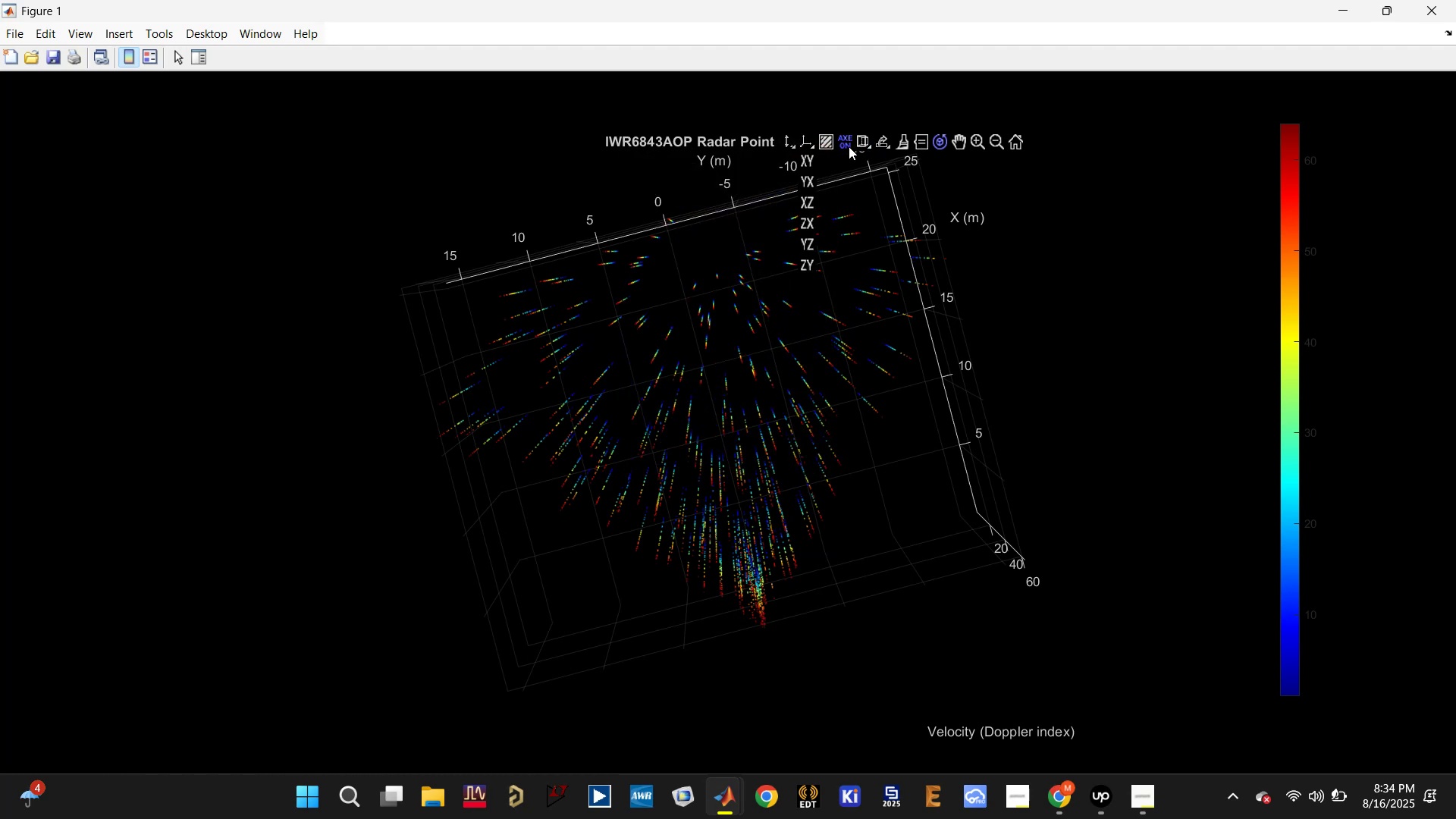 
left_click([845, 142])
 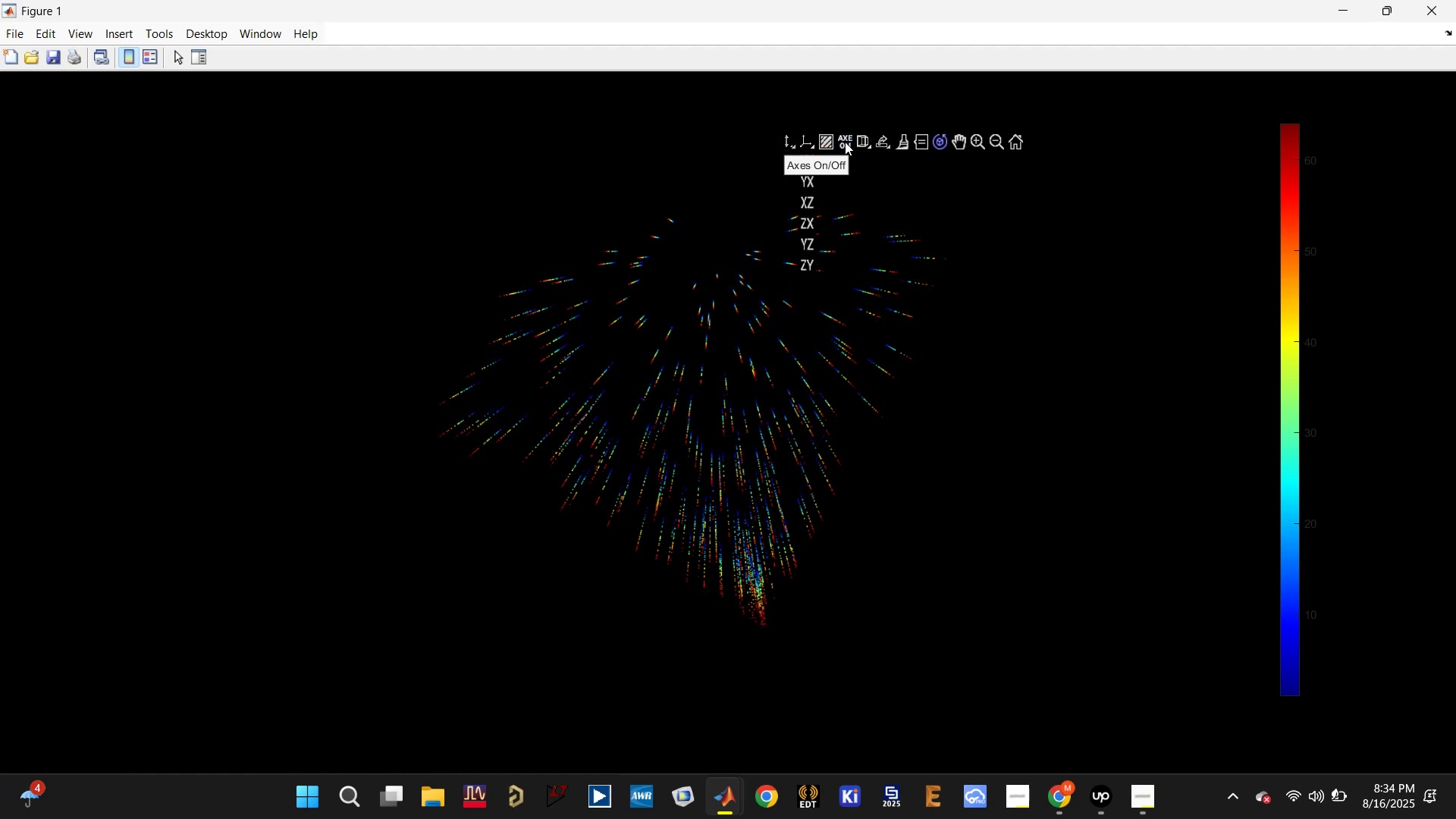 
left_click([845, 142])
 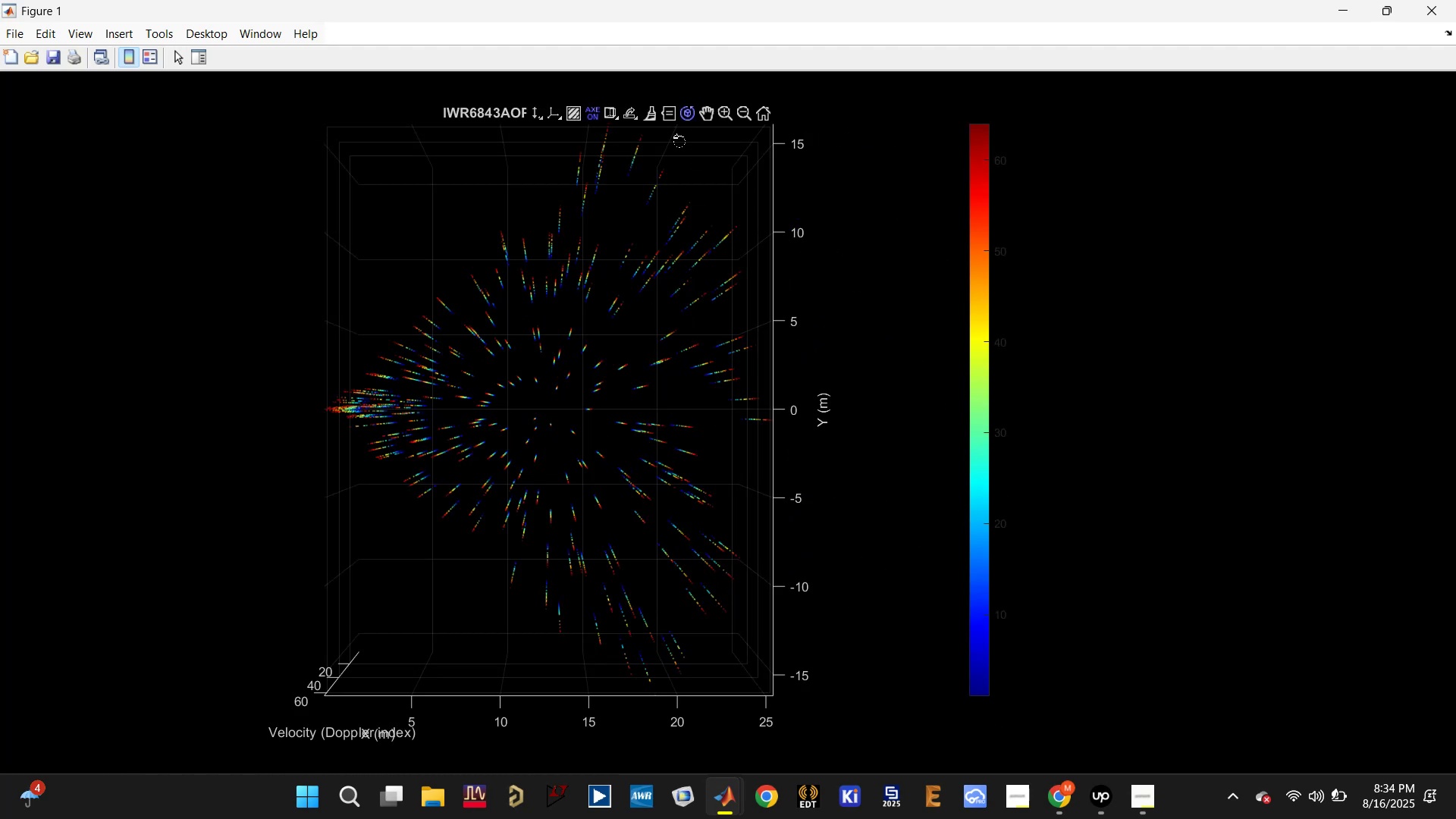 
left_click([576, 112])
 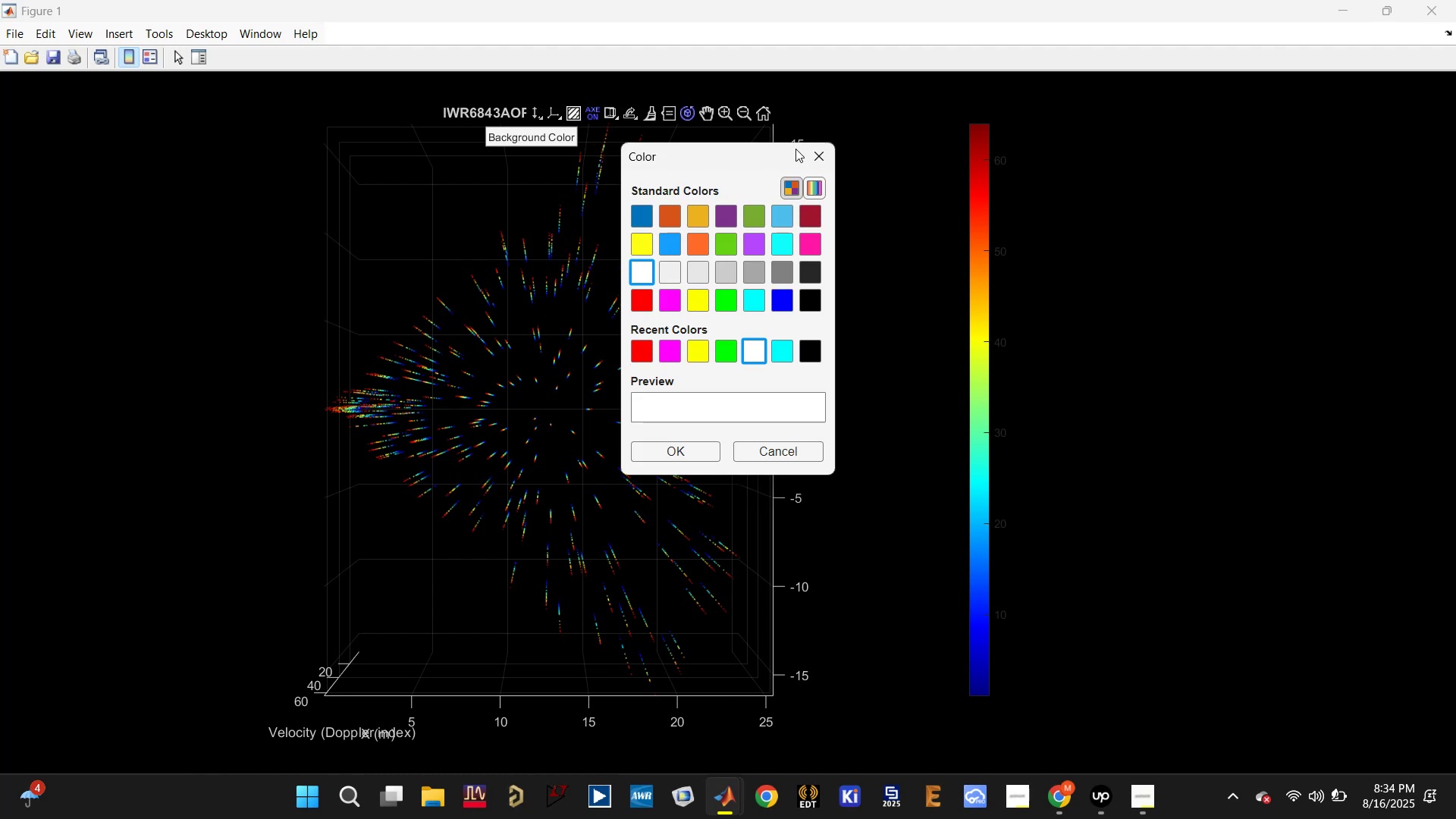 
left_click([817, 150])
 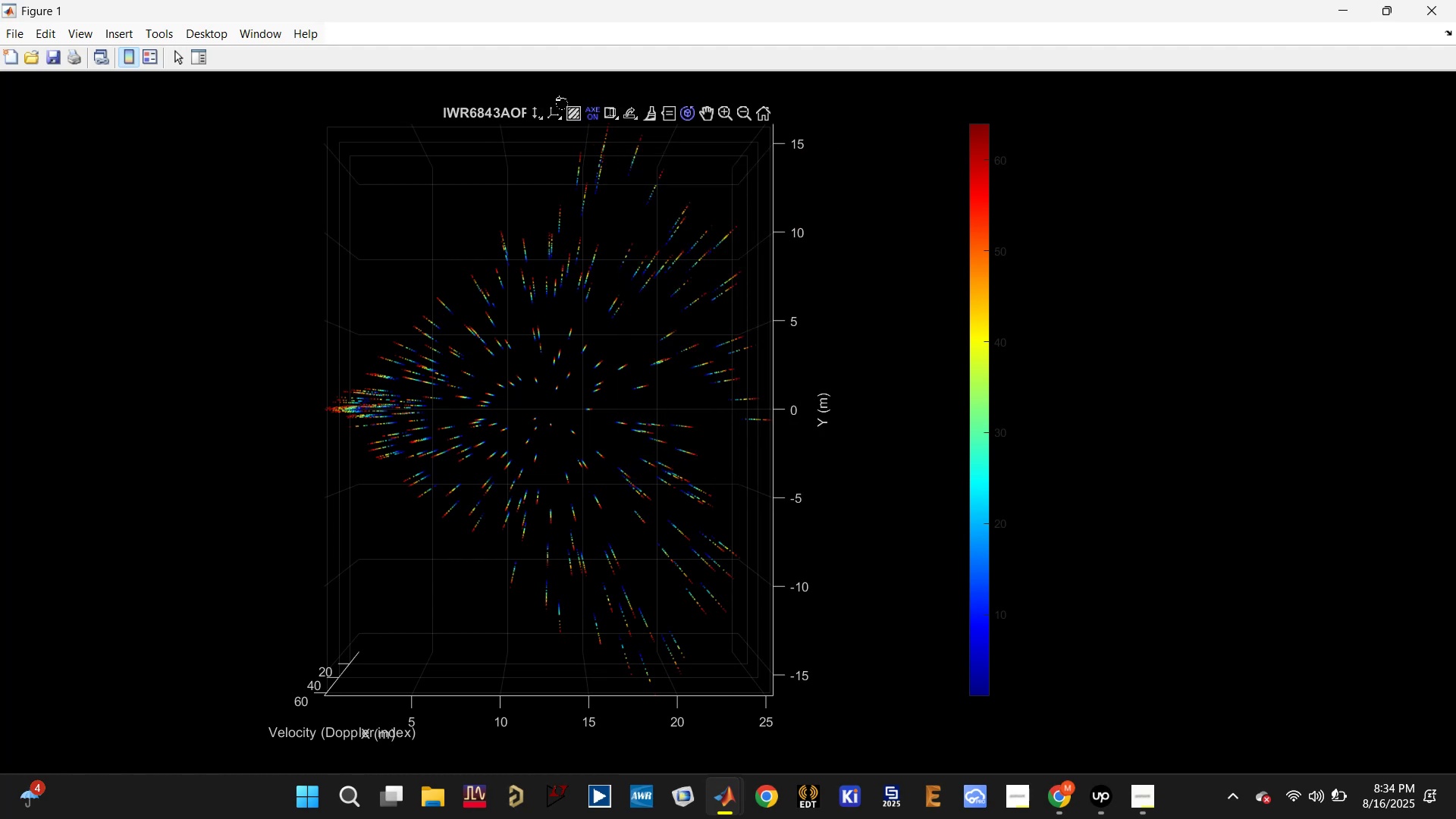 
mouse_move([552, 127])
 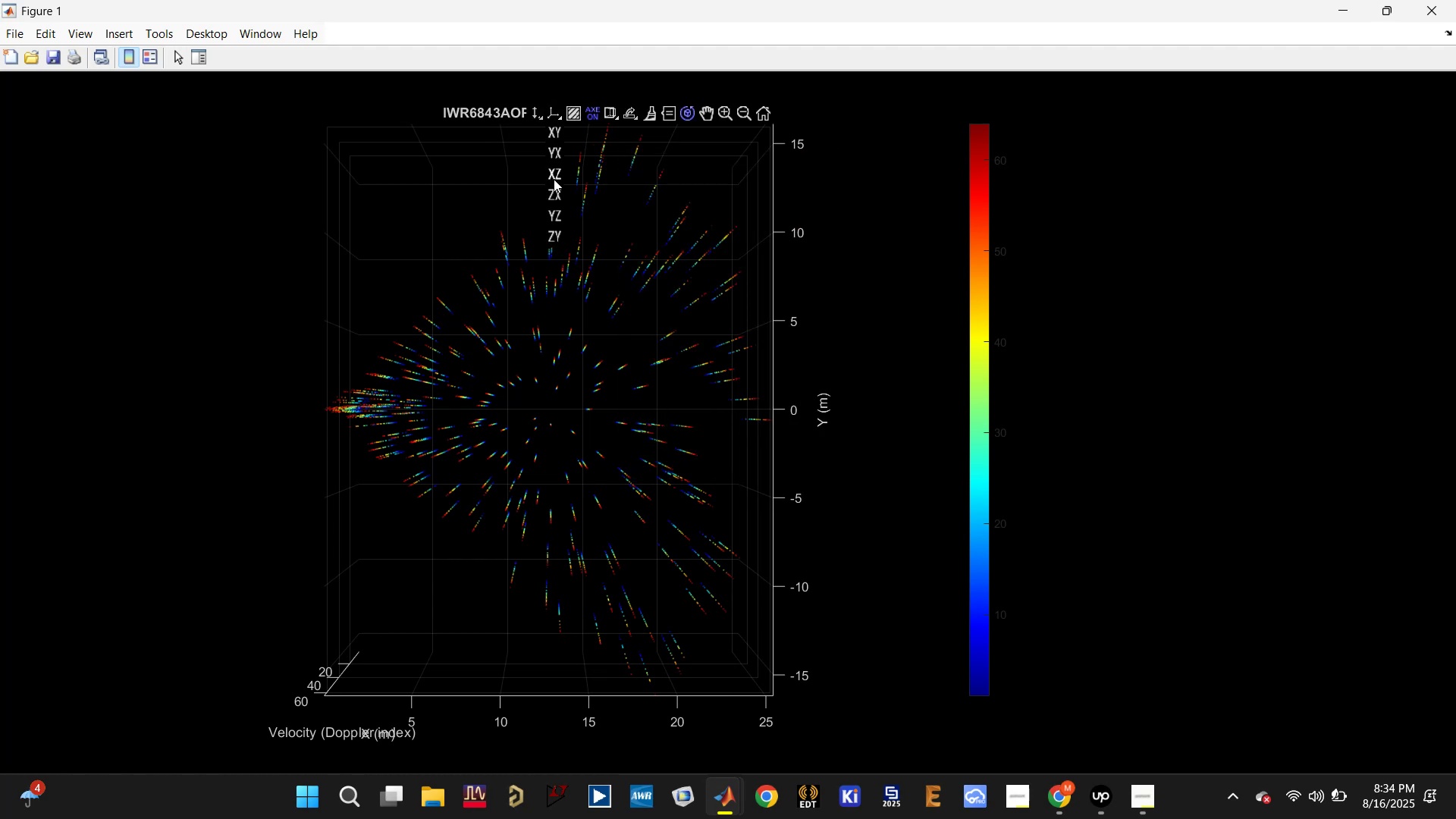 
left_click([554, 174])
 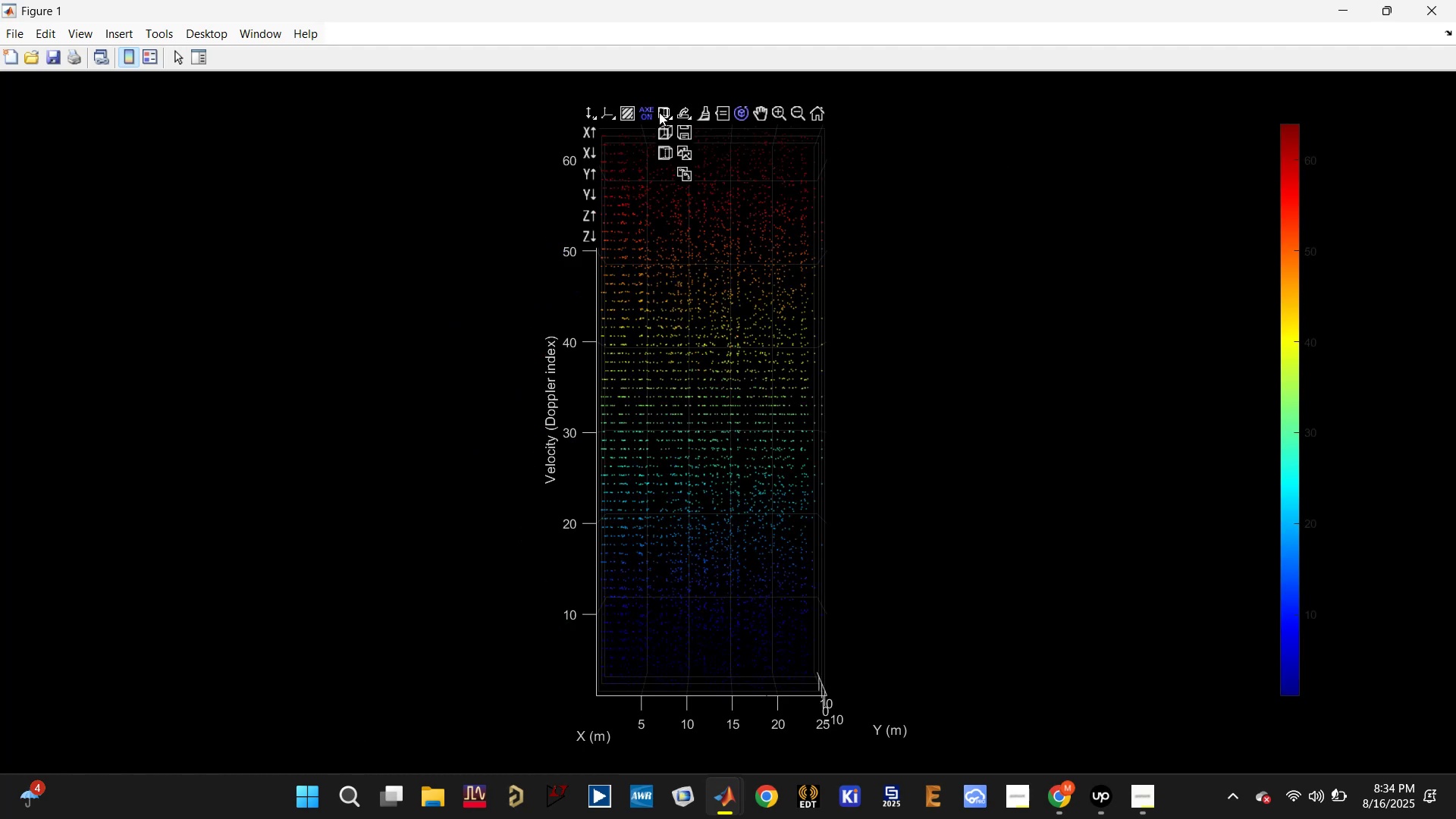 
mouse_move([606, 130])
 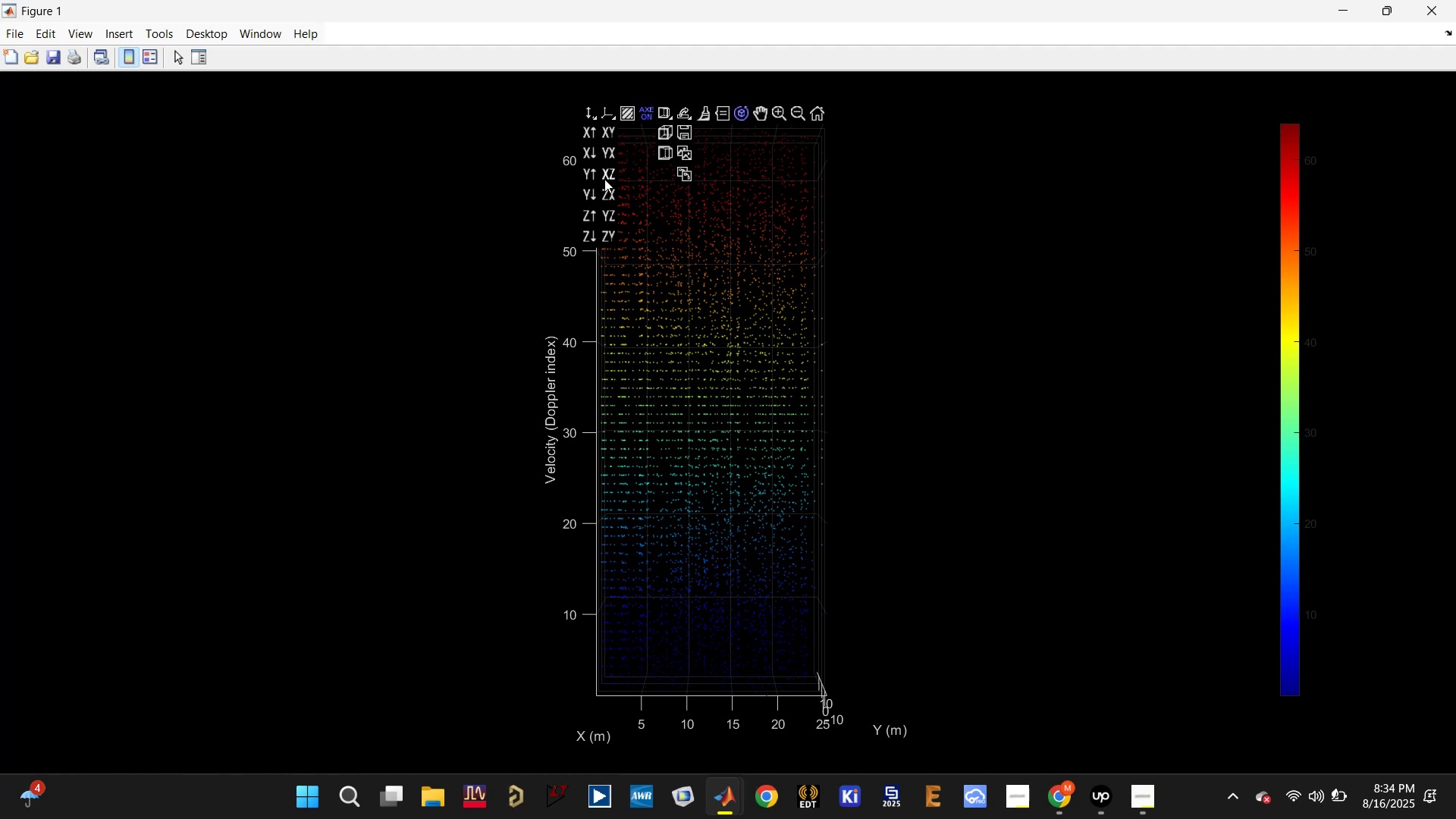 
left_click([604, 179])
 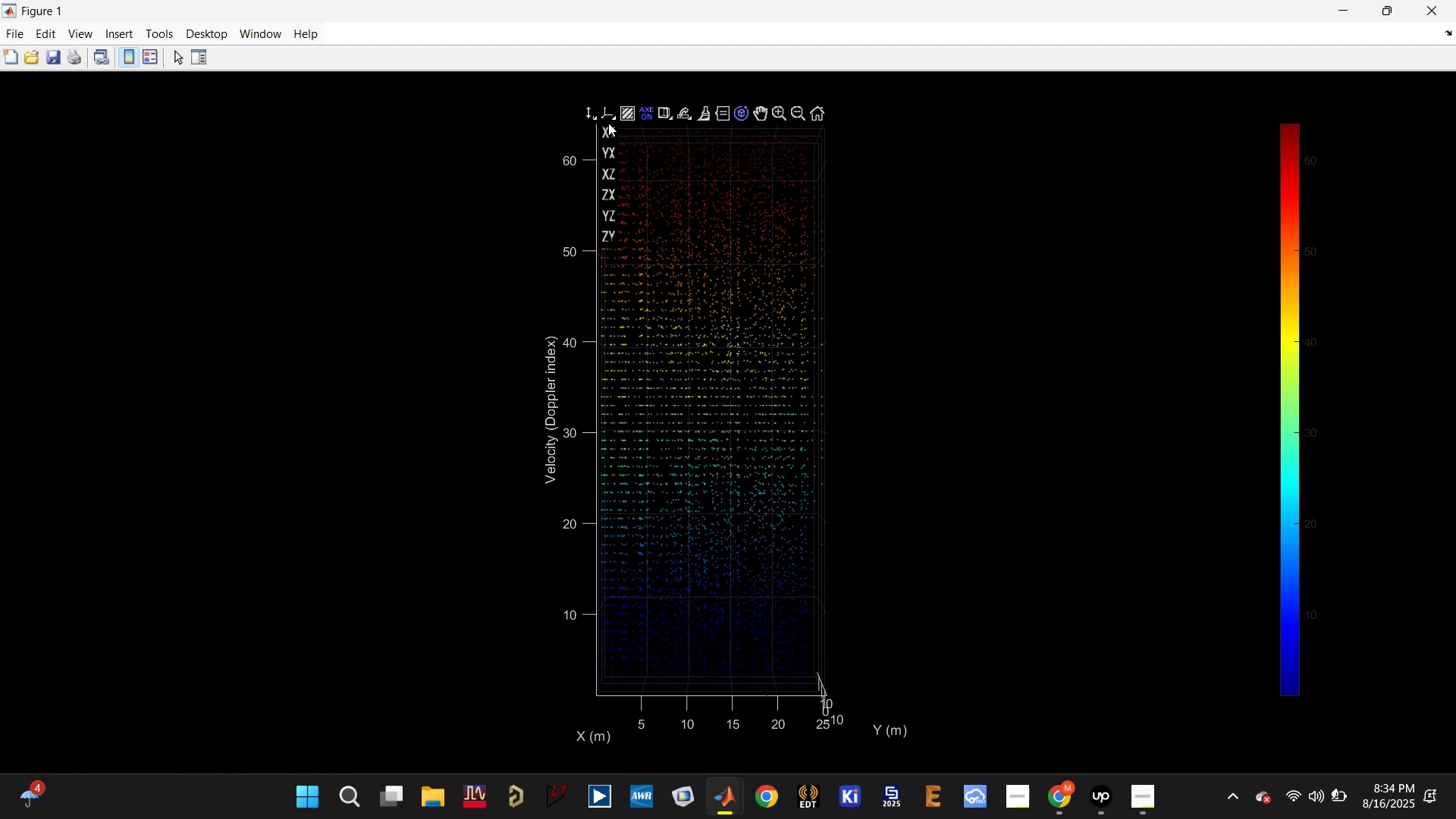 
left_click([607, 133])
 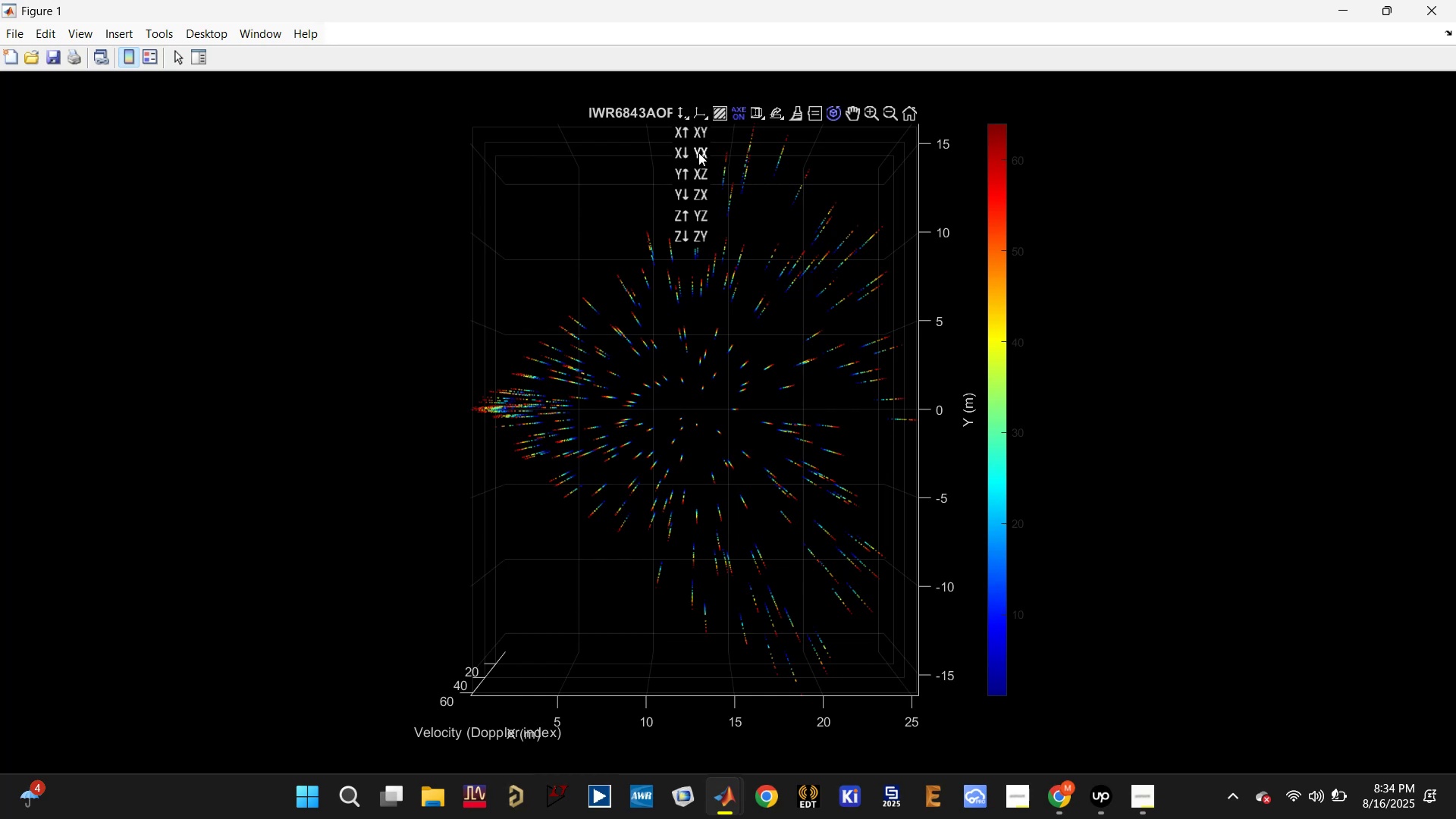 
wait(7.43)
 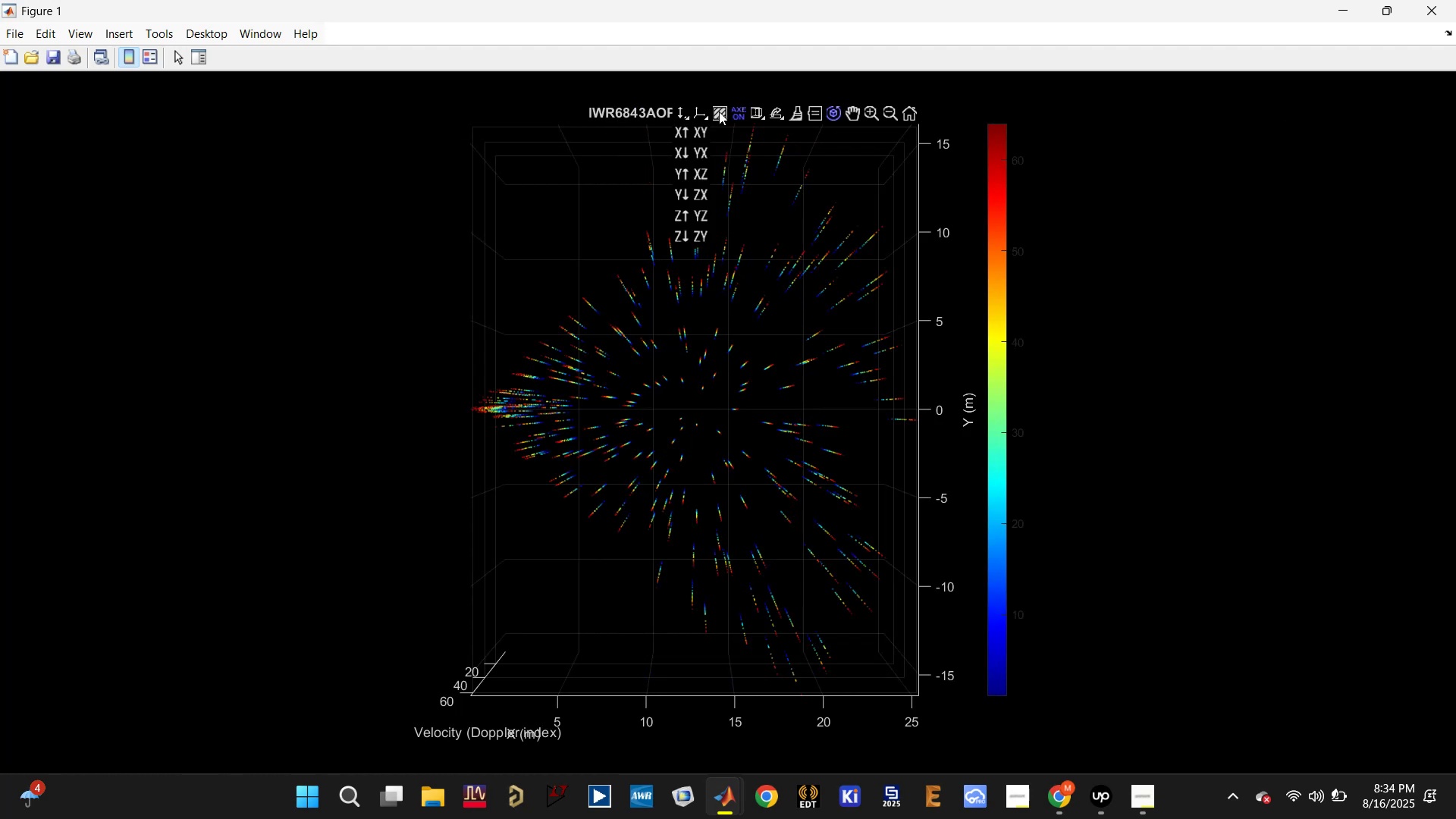 
left_click([909, 115])
 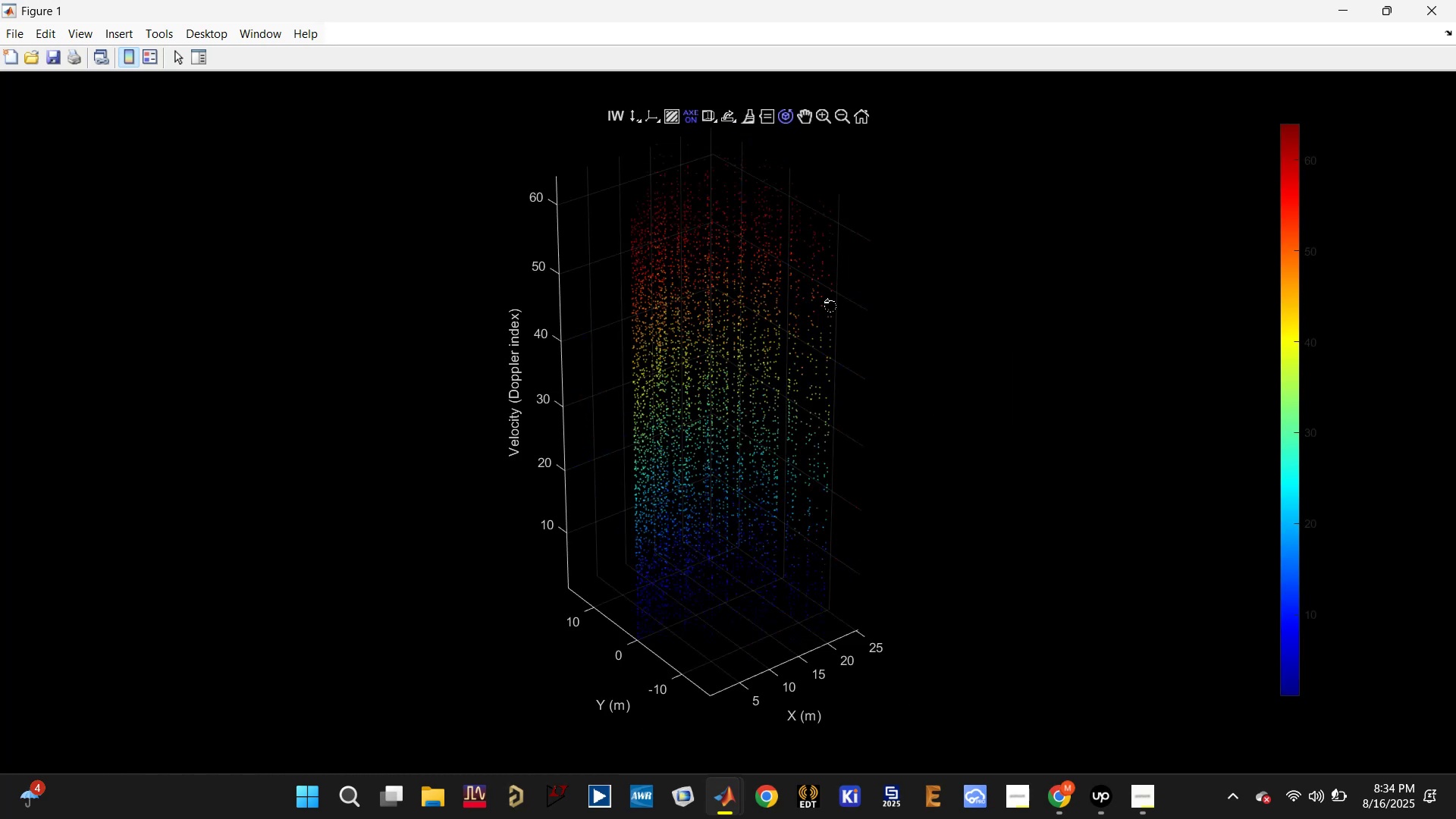 
left_click_drag(start_coordinate=[839, 306], to_coordinate=[856, 303])
 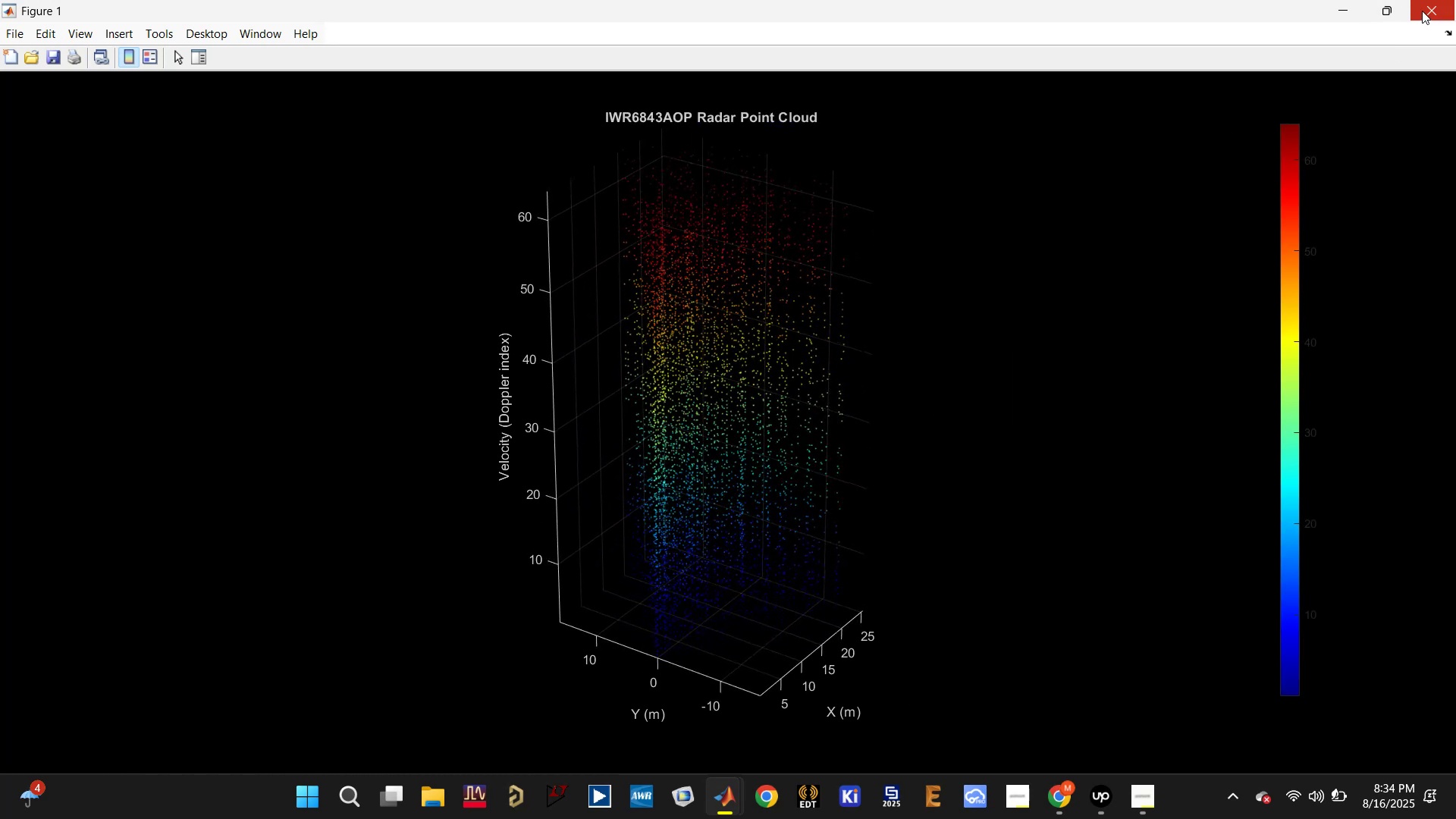 
left_click([1422, 11])
 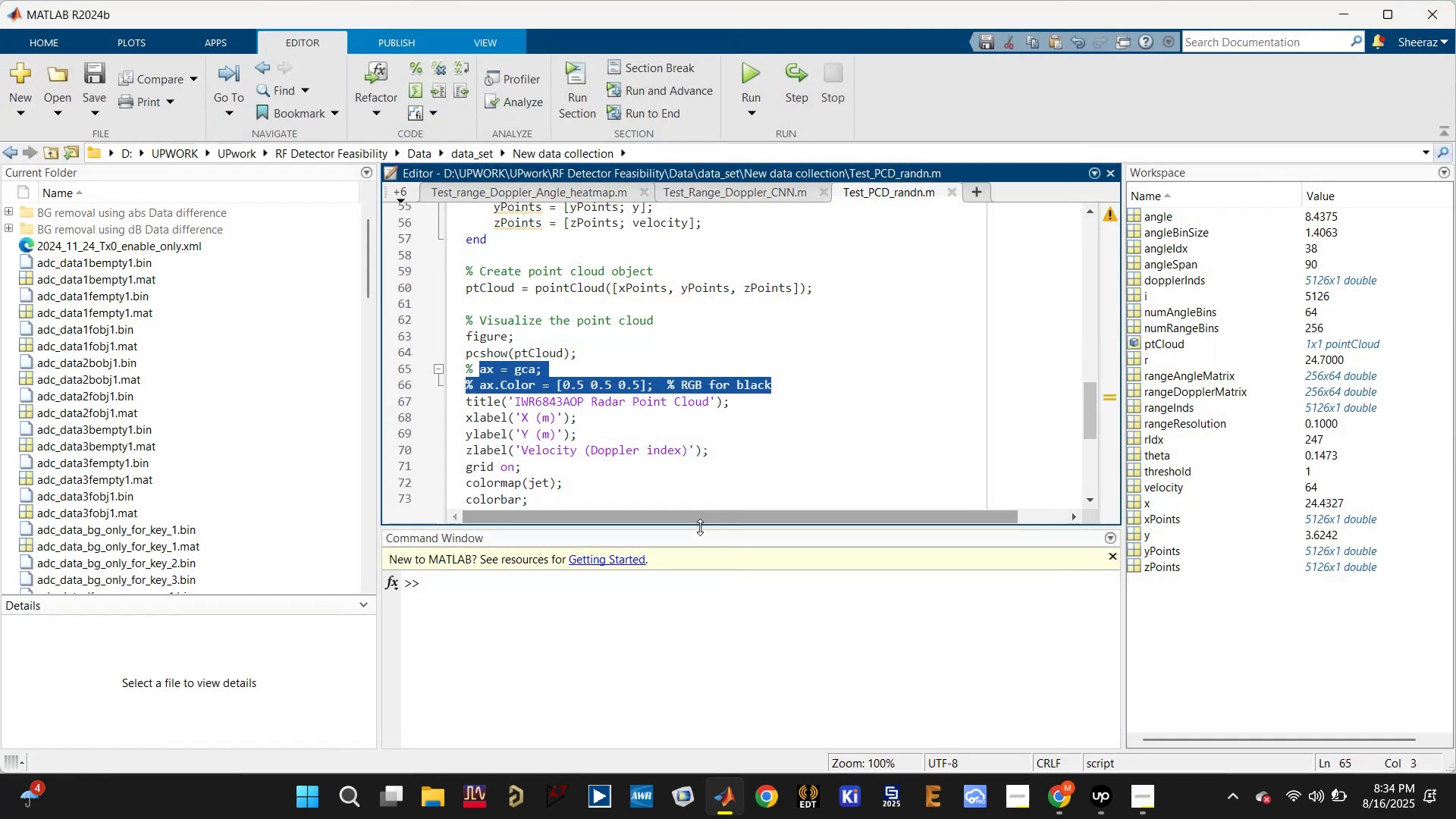 
left_click([667, 607])
 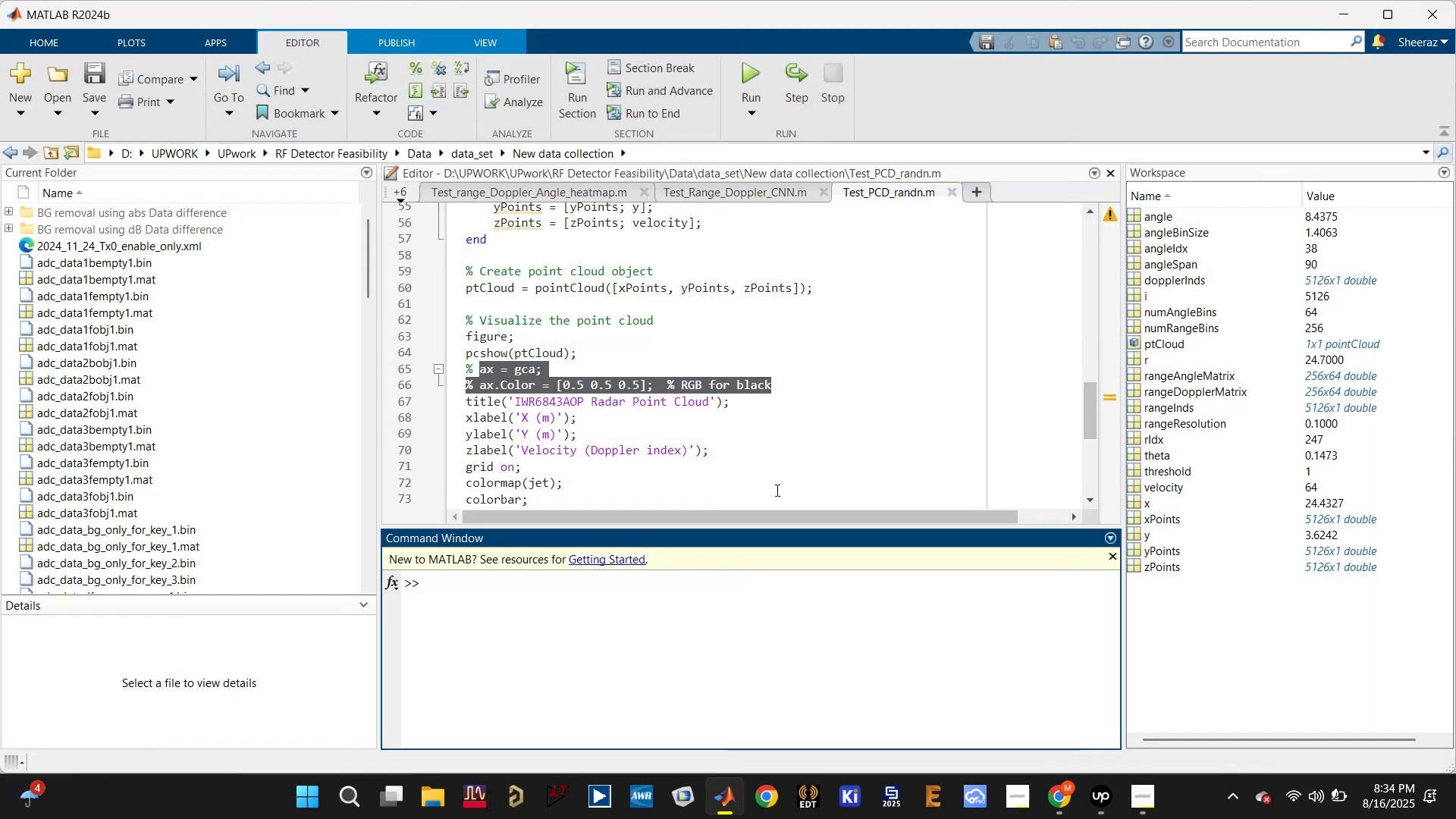 
left_click([830, 403])
 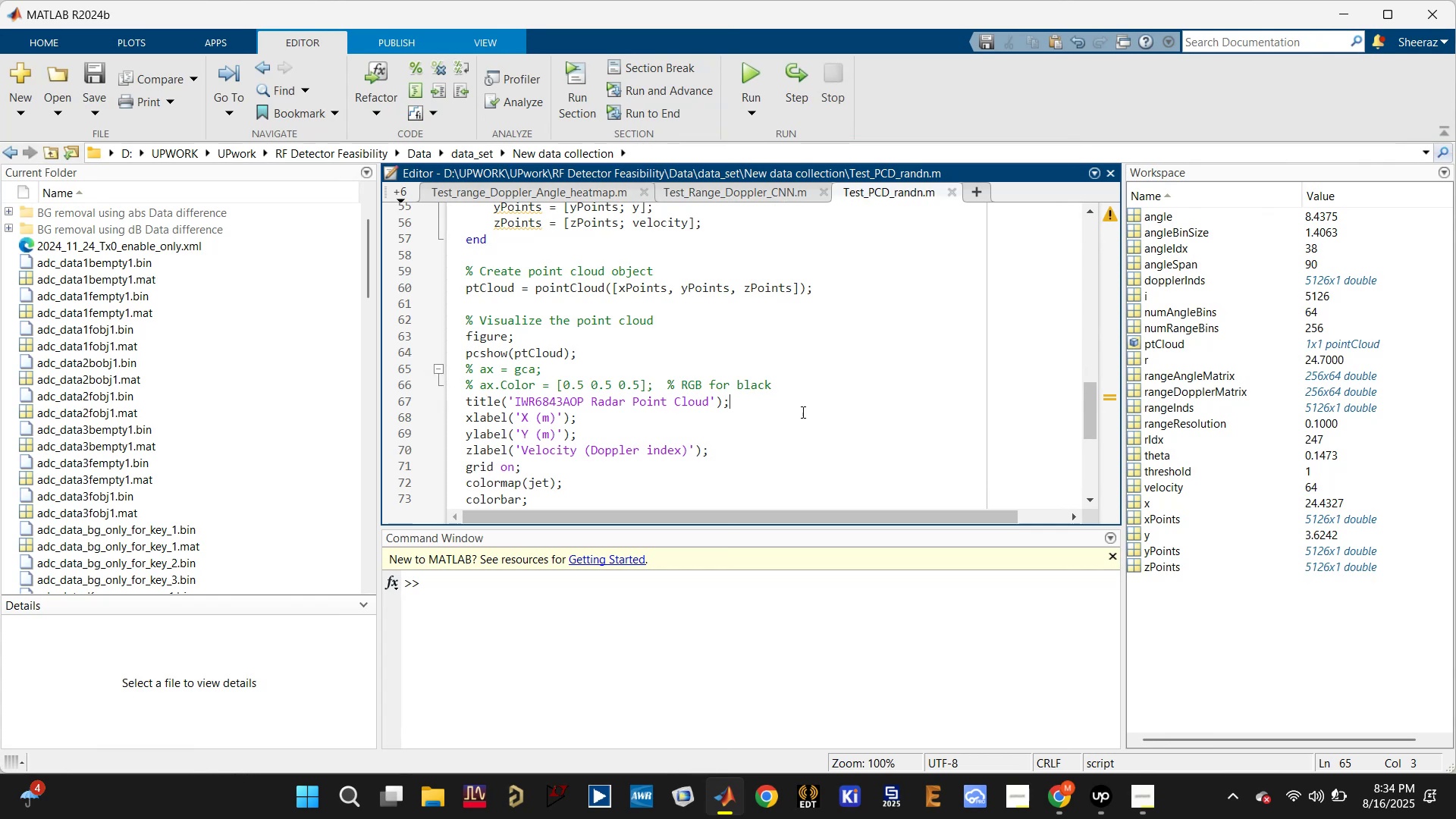 
scroll: coordinate [745, 422], scroll_direction: up, amount: 9.0
 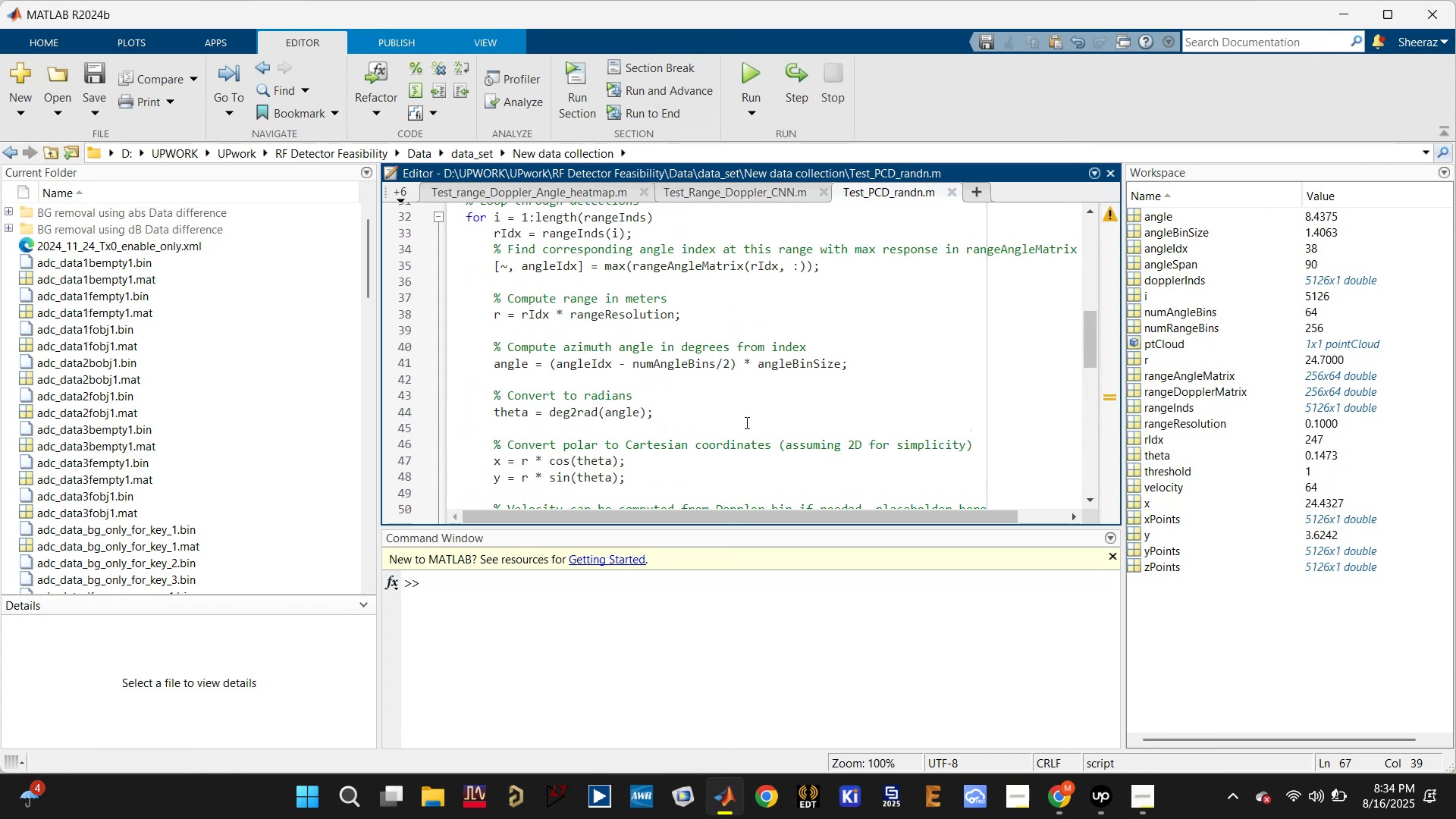 
key(Control+S)
 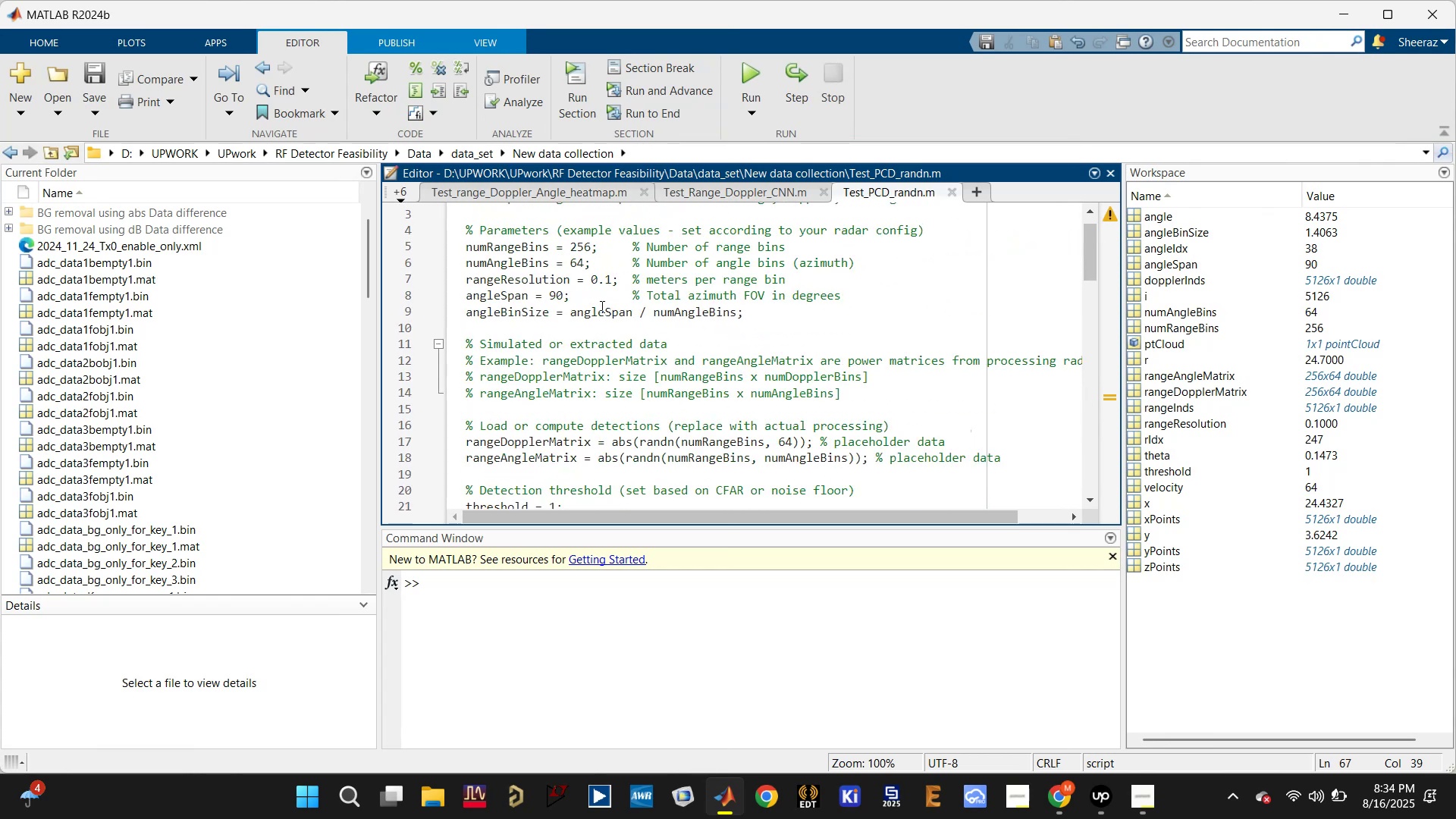 
scroll: coordinate [579, 301], scroll_direction: up, amount: 1.0
 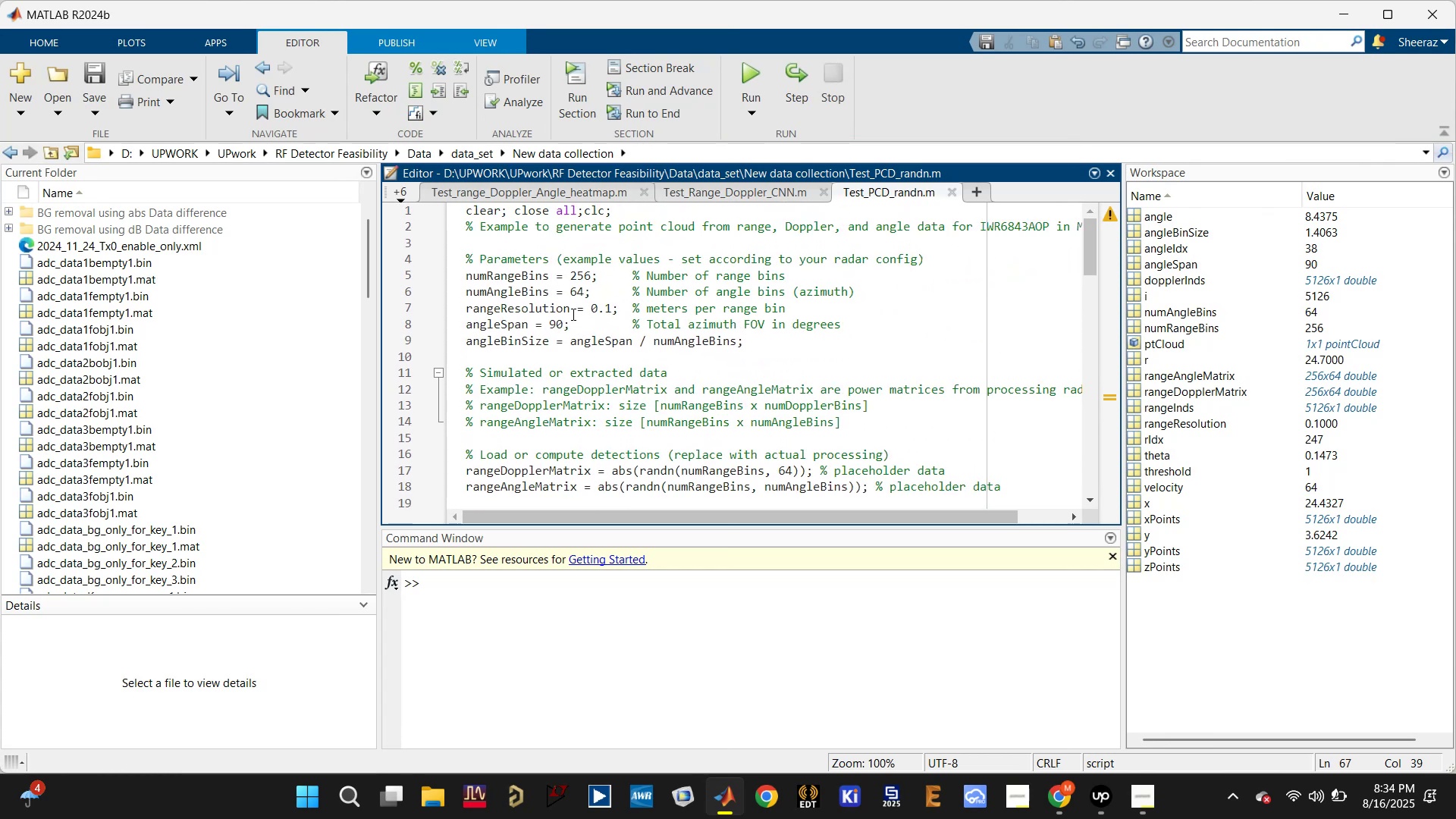 
scroll: coordinate [559, 345], scroll_direction: down, amount: 1.0
 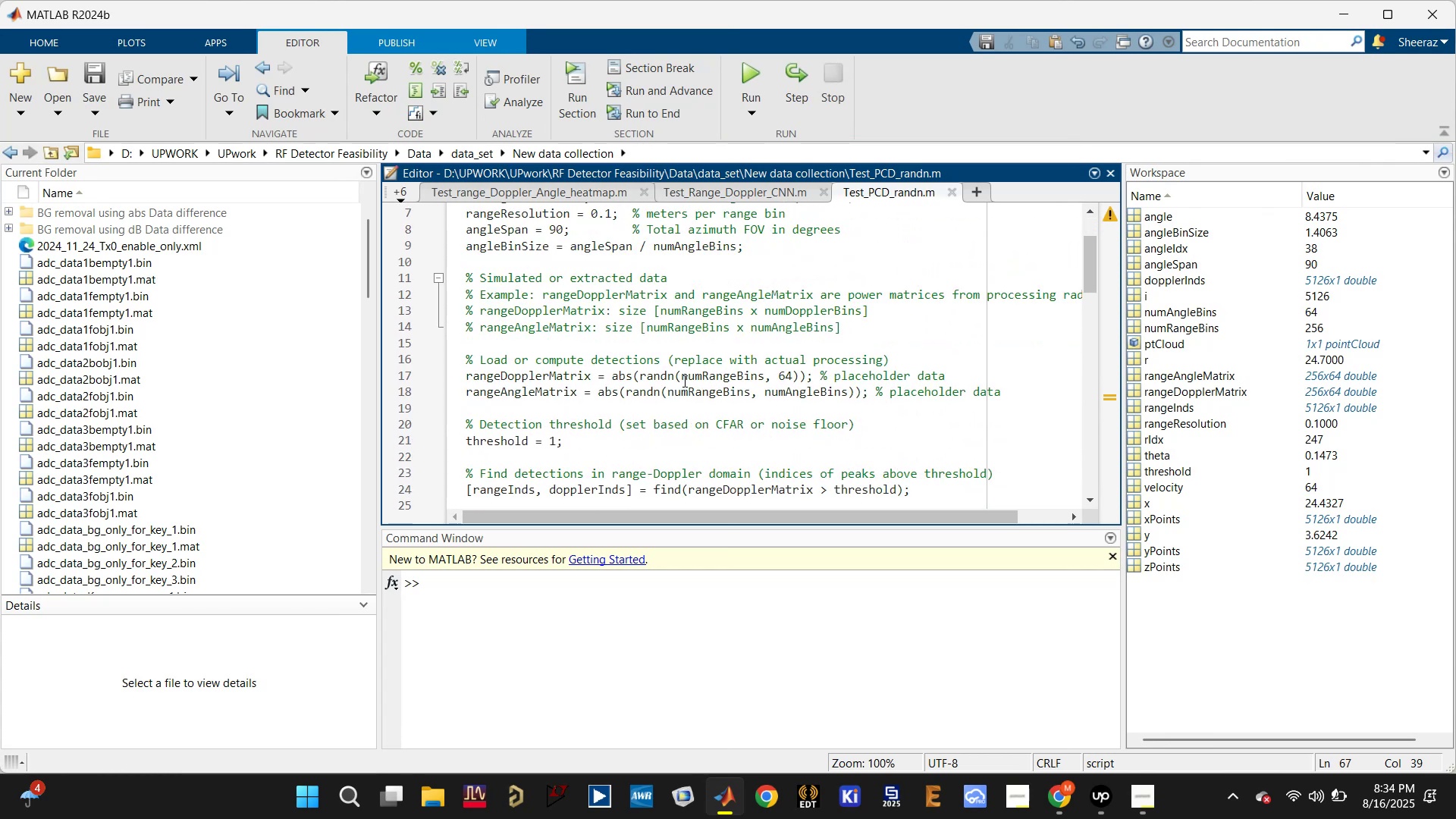 
left_click([697, 378])
 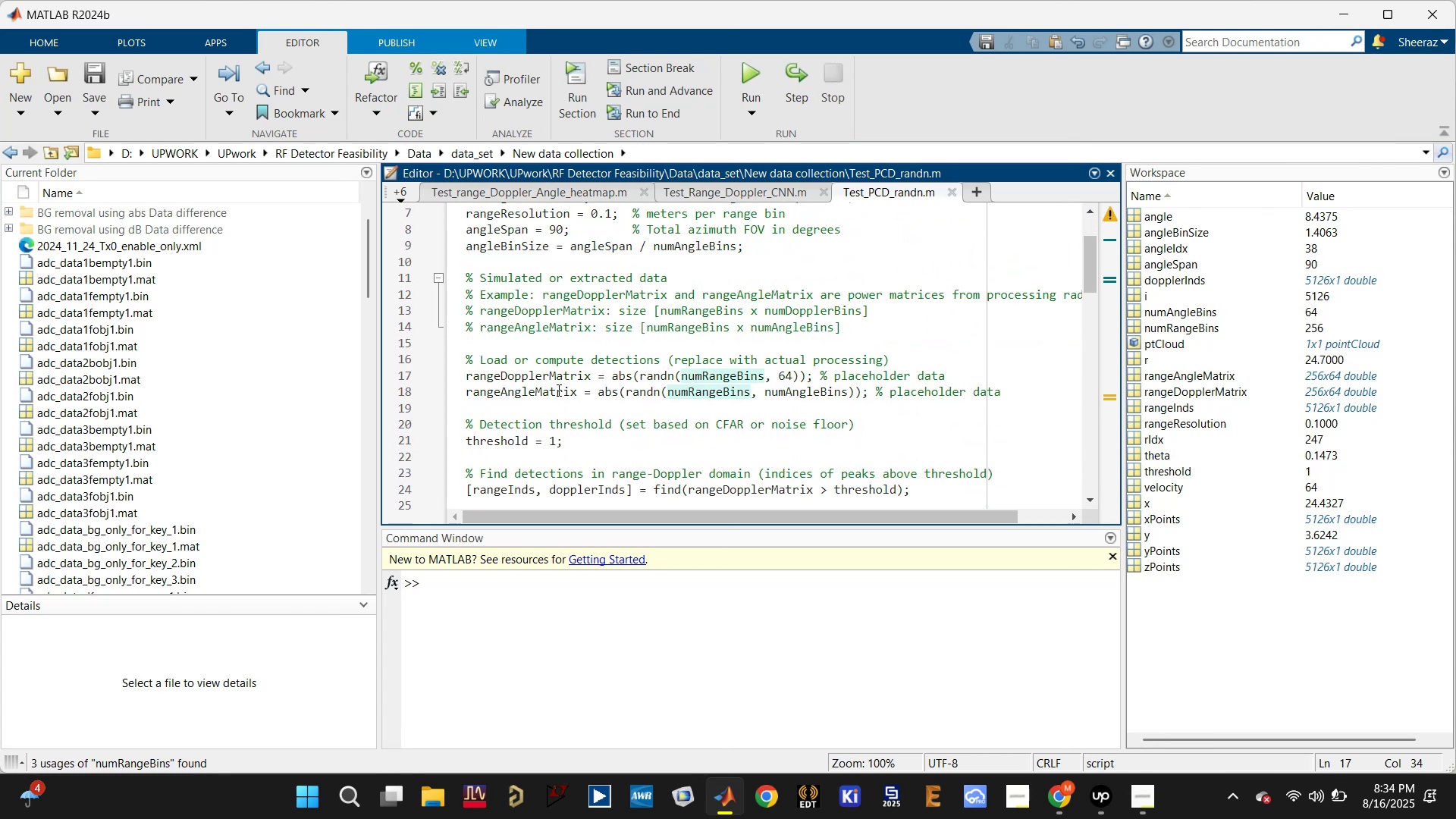 
left_click([542, 391])
 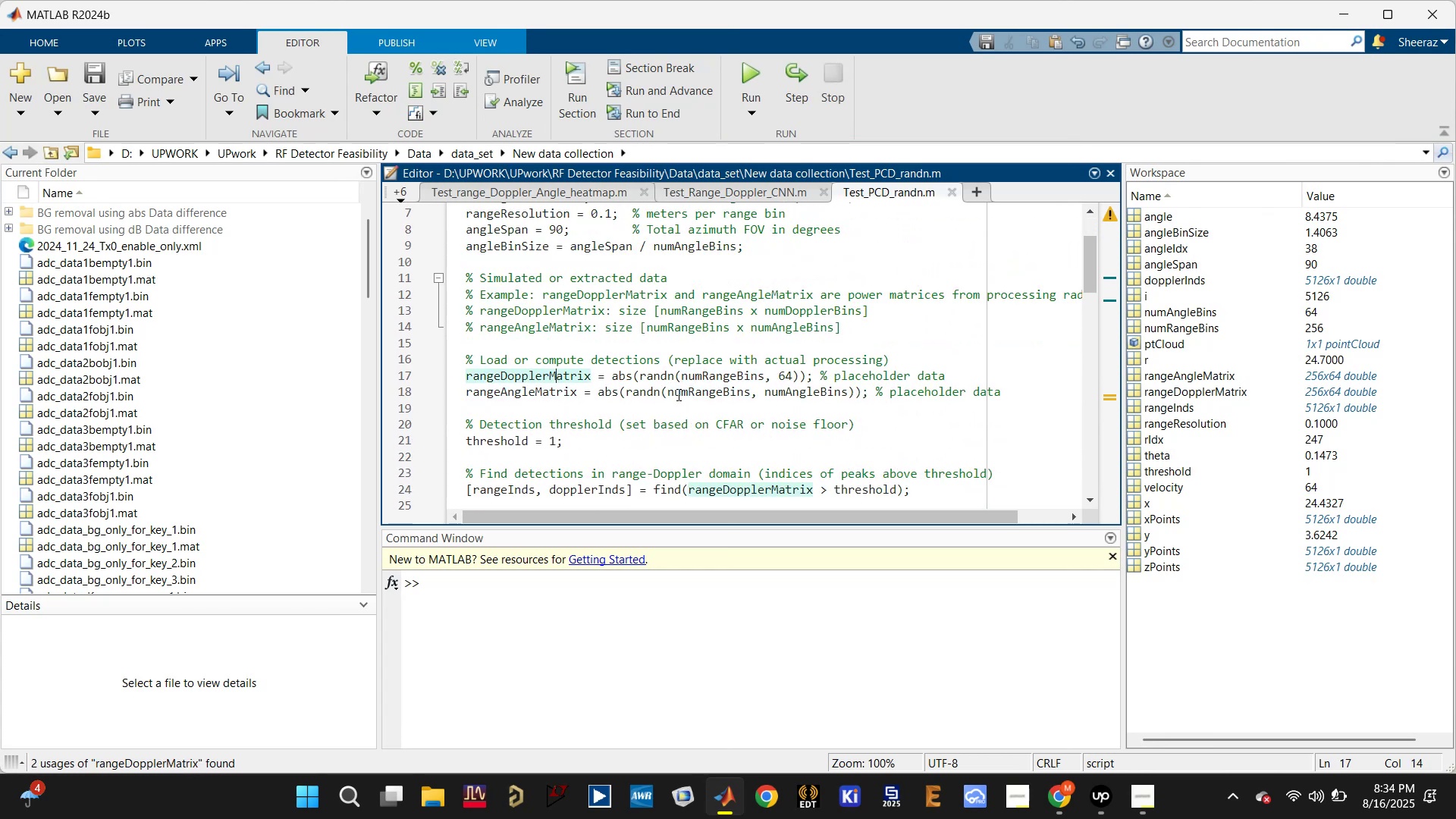 
left_click([715, 388])
 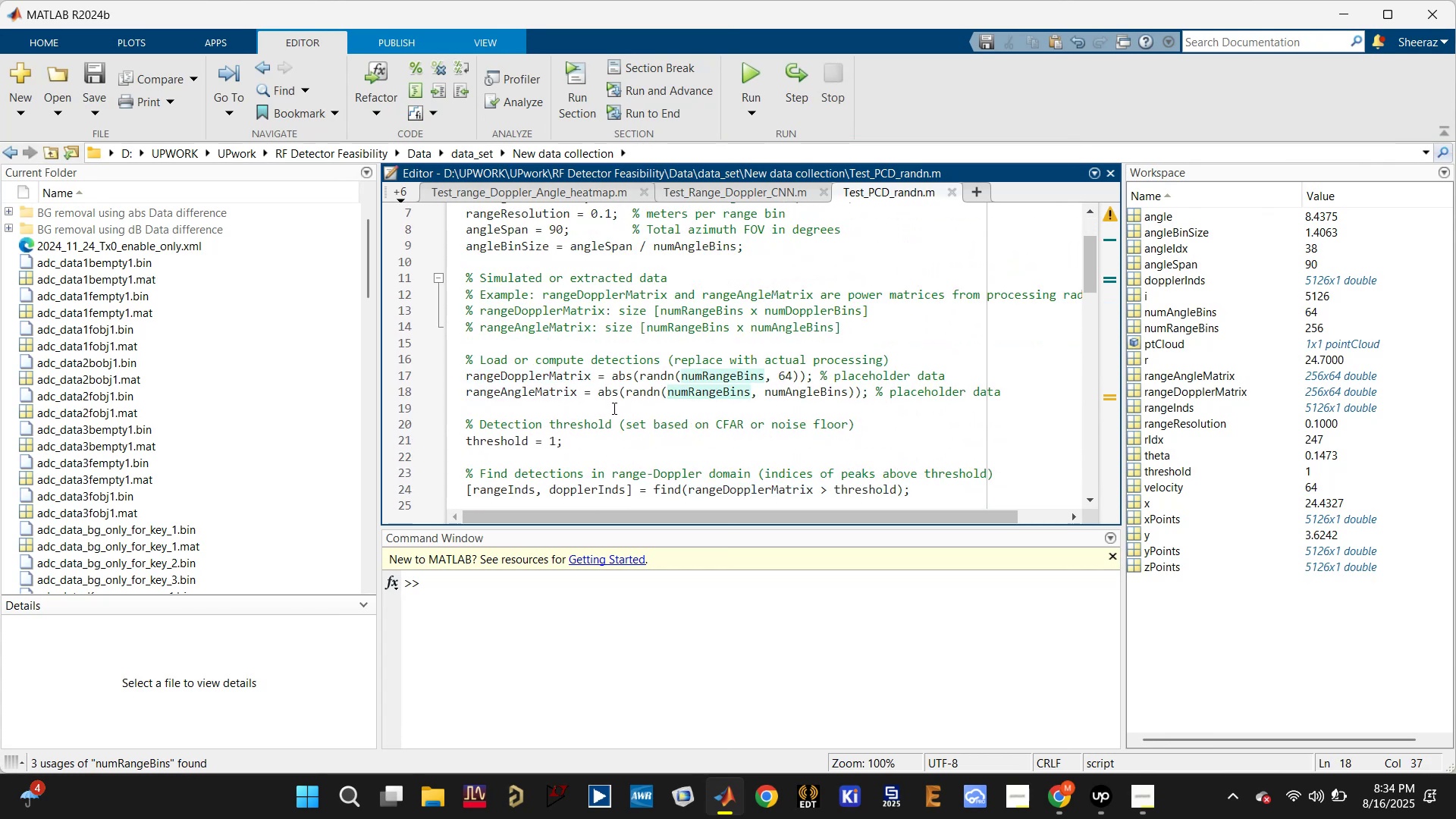 
left_click([505, 441])
 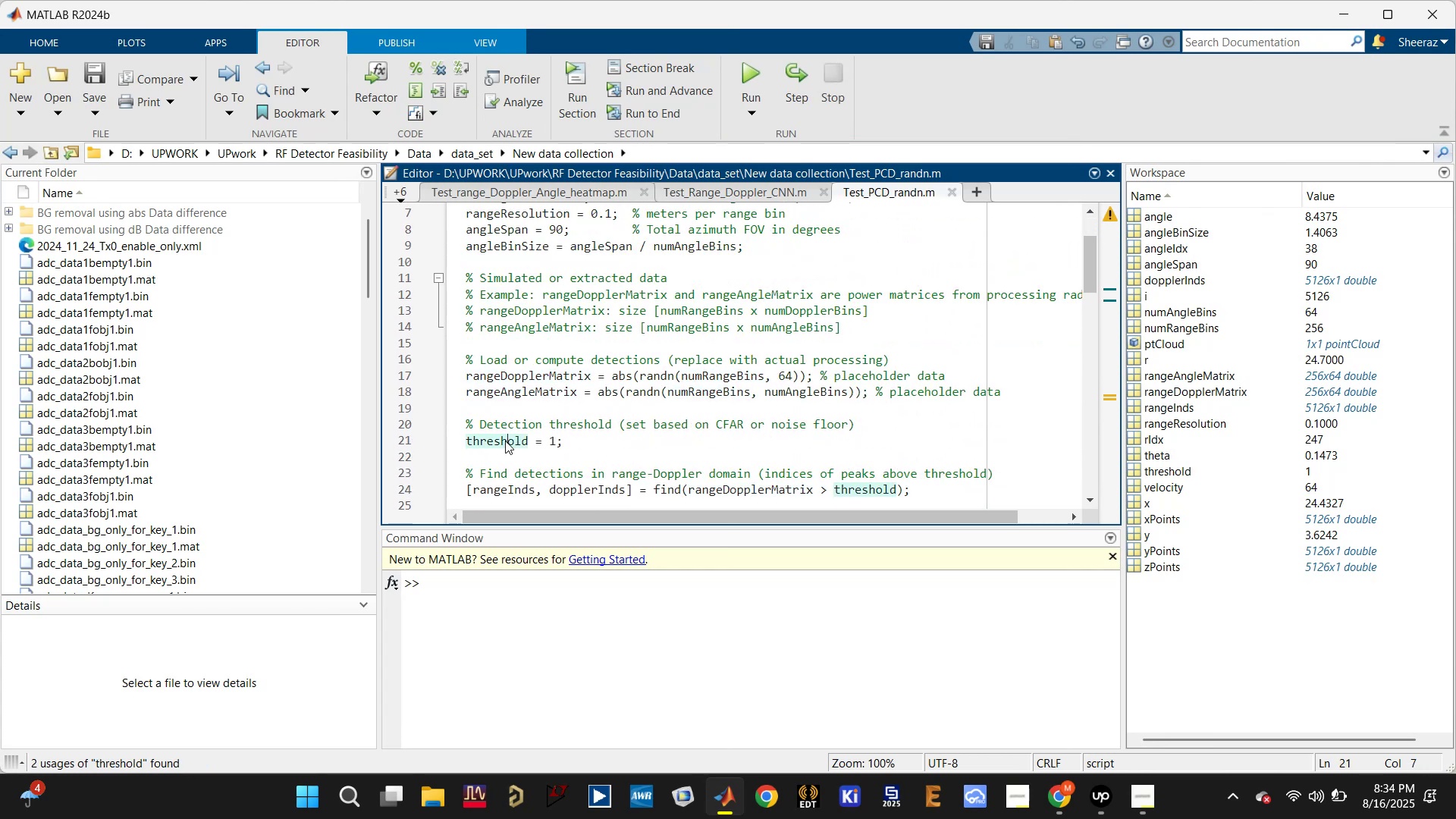 
scroll: coordinate [505, 441], scroll_direction: down, amount: 1.0
 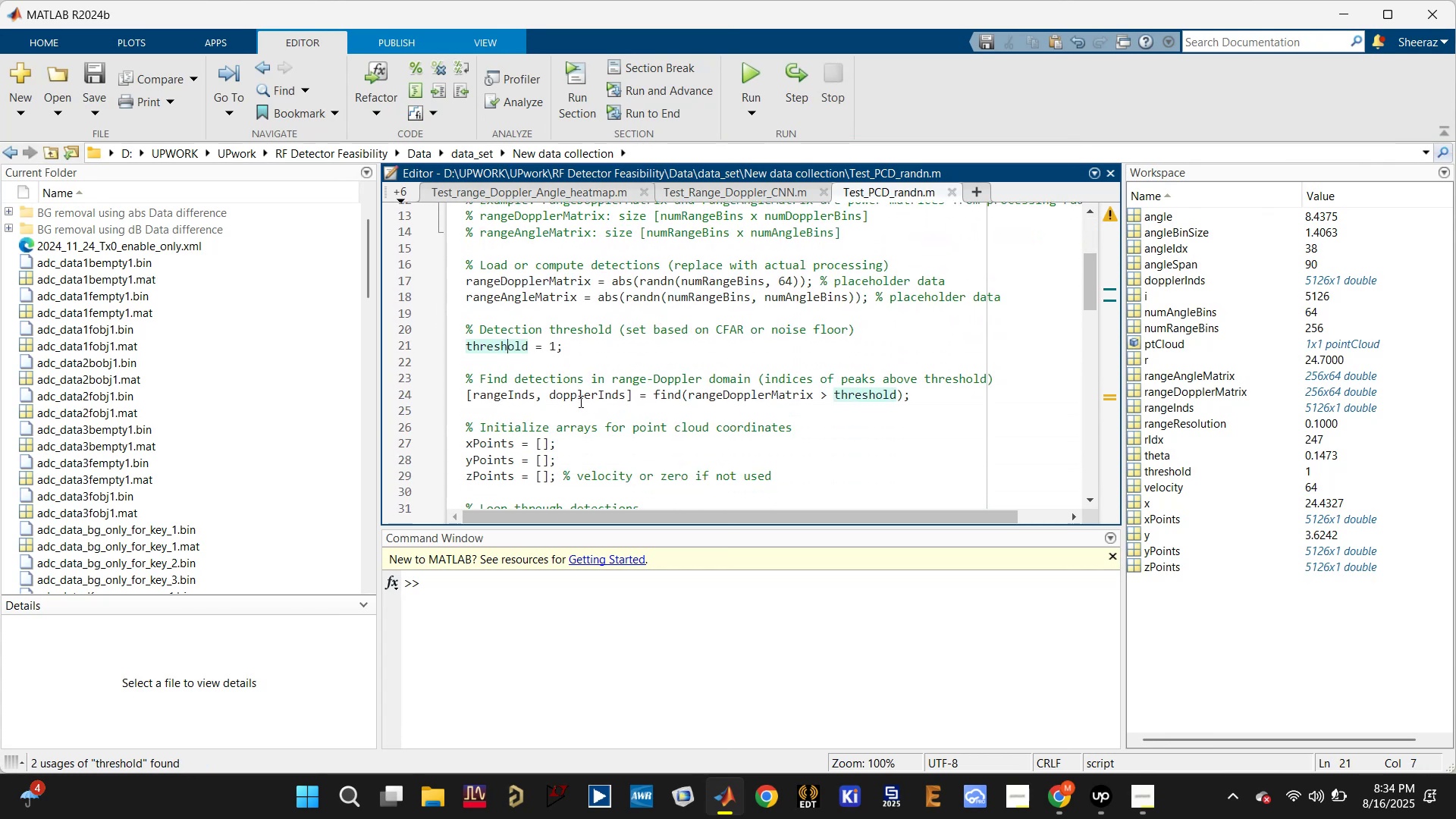 
left_click([592, 386])
 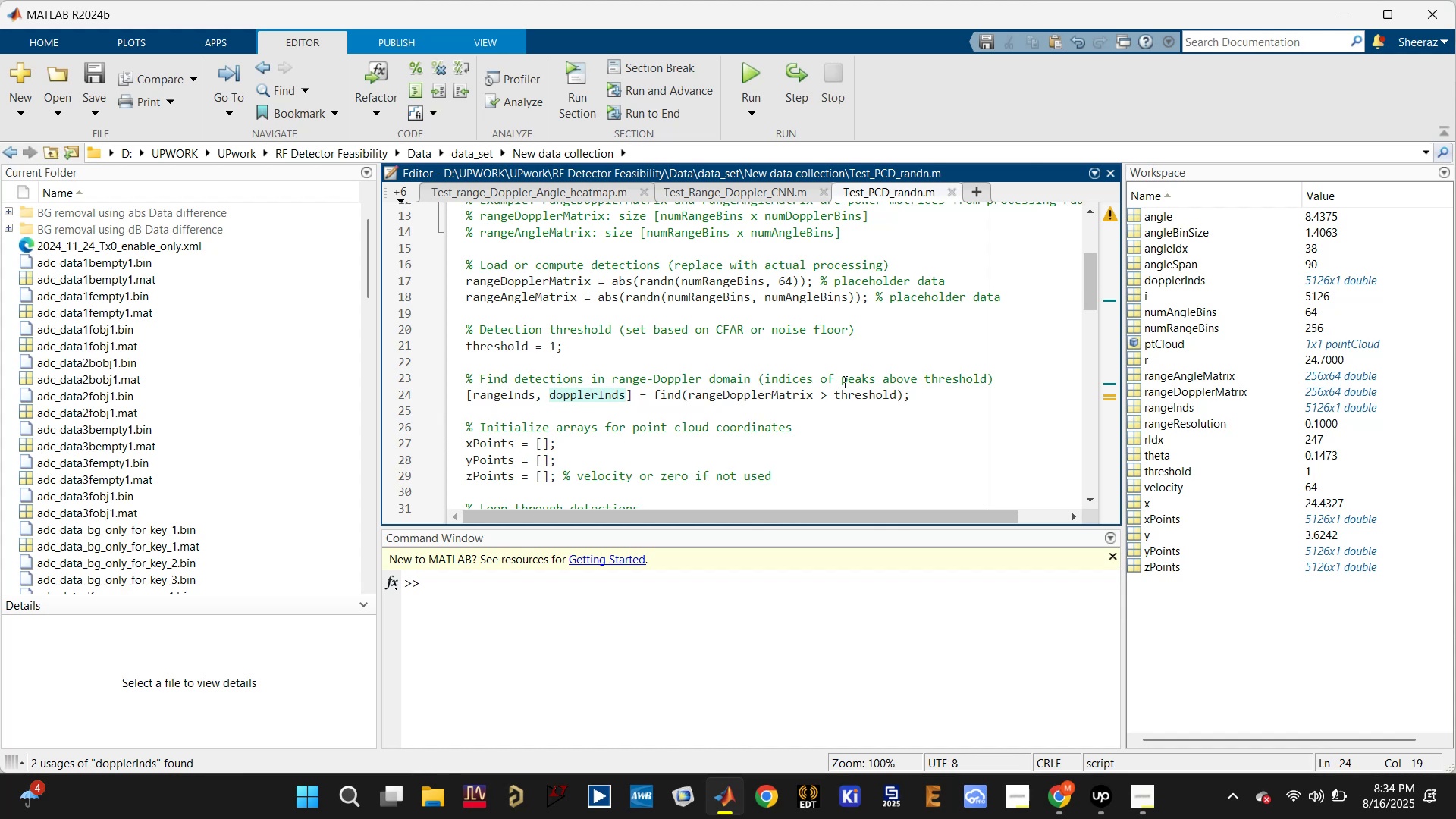 
left_click([754, 398])
 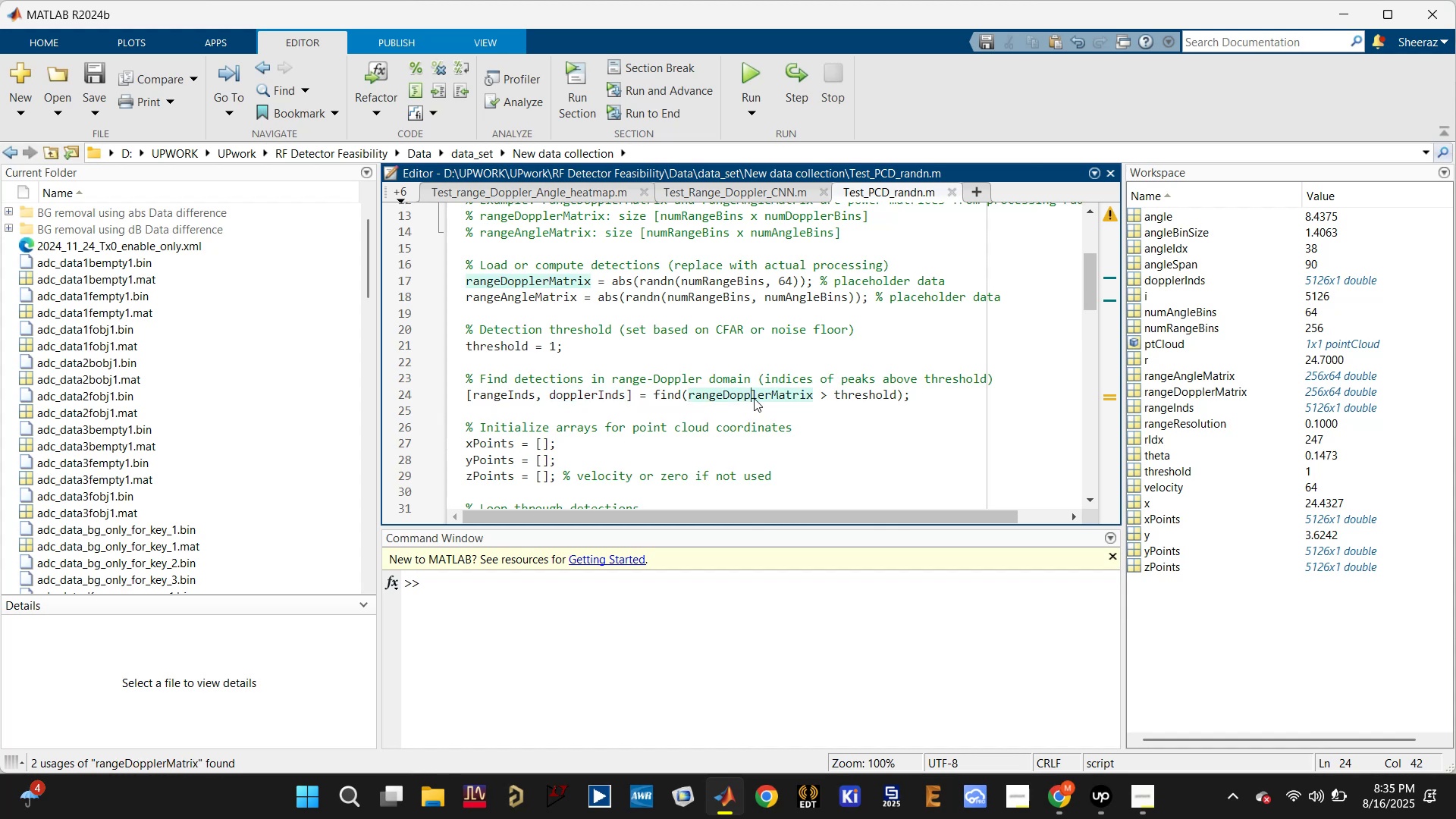 
scroll: coordinate [754, 398], scroll_direction: down, amount: 2.0
 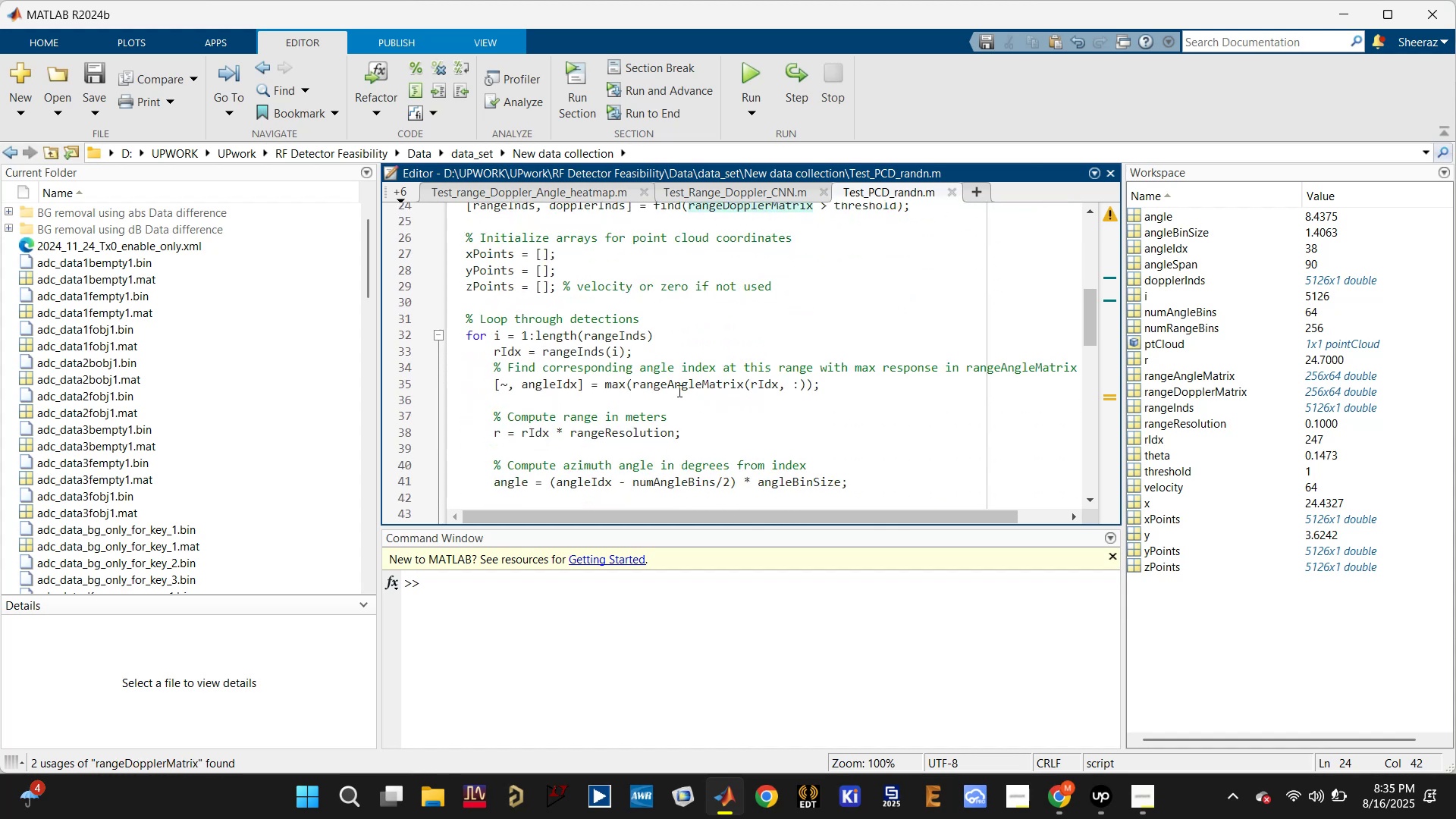 
left_click([620, 330])
 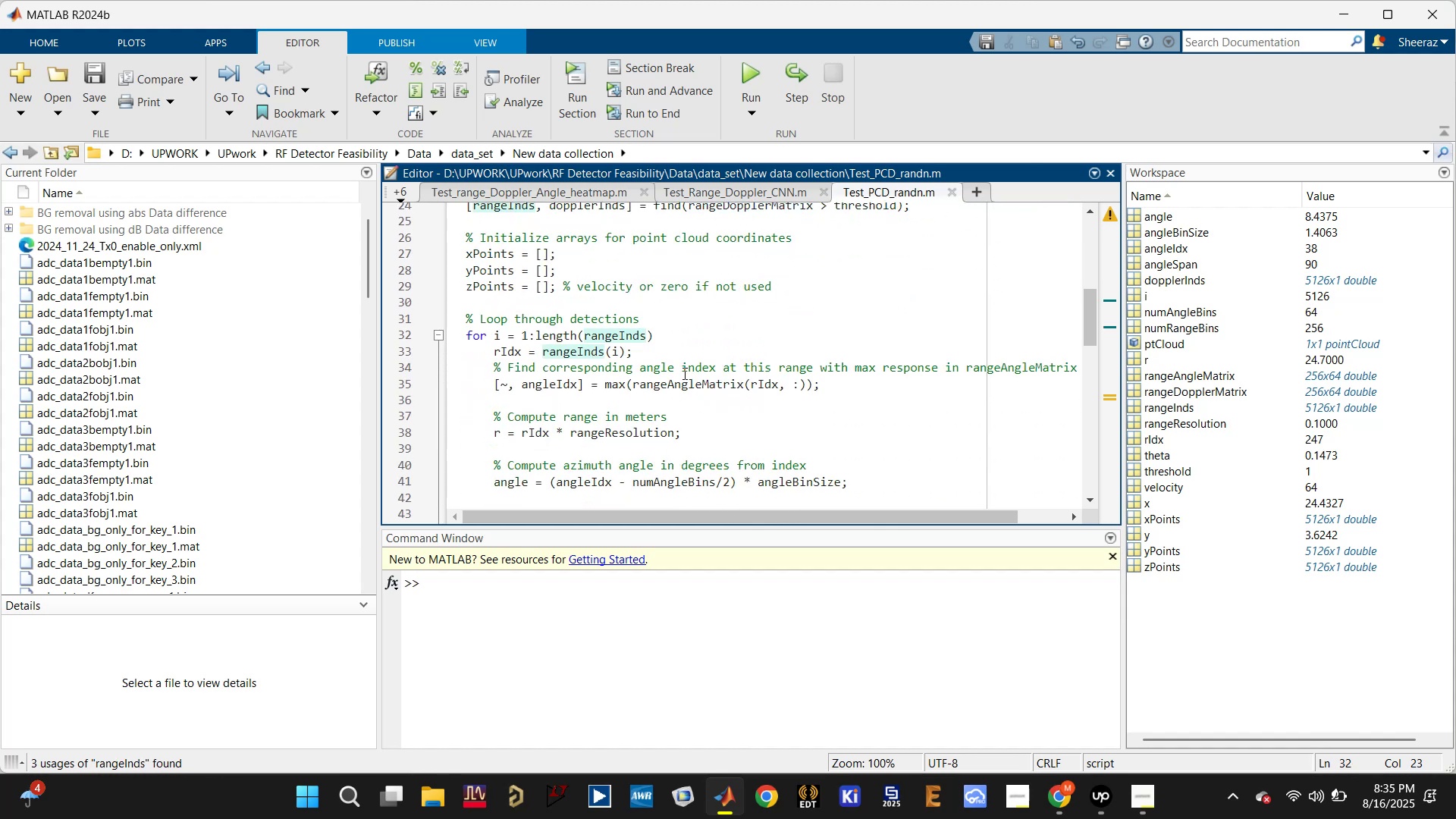 
scroll: coordinate [677, 375], scroll_direction: down, amount: 1.0
 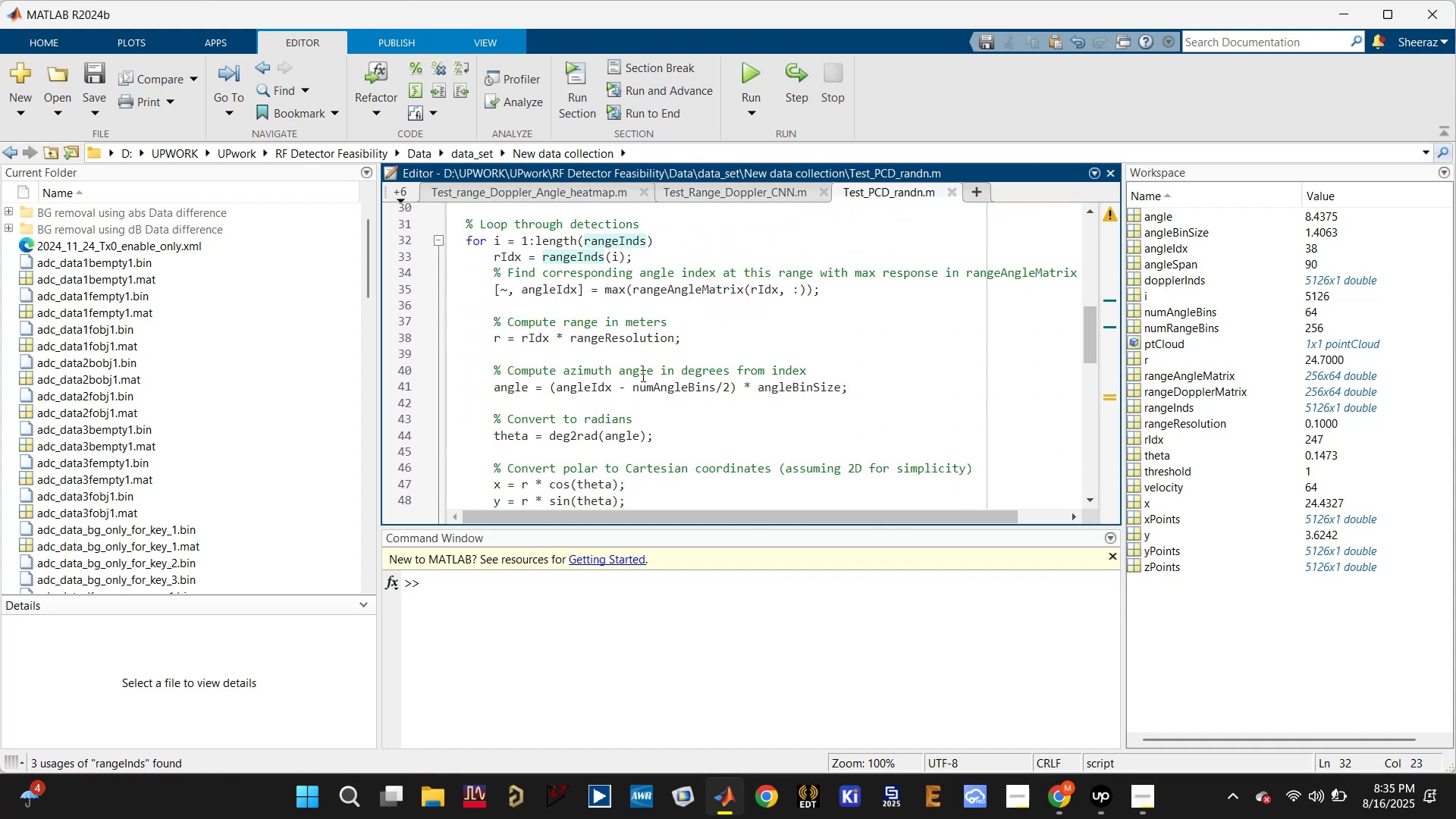 
left_click([662, 381])
 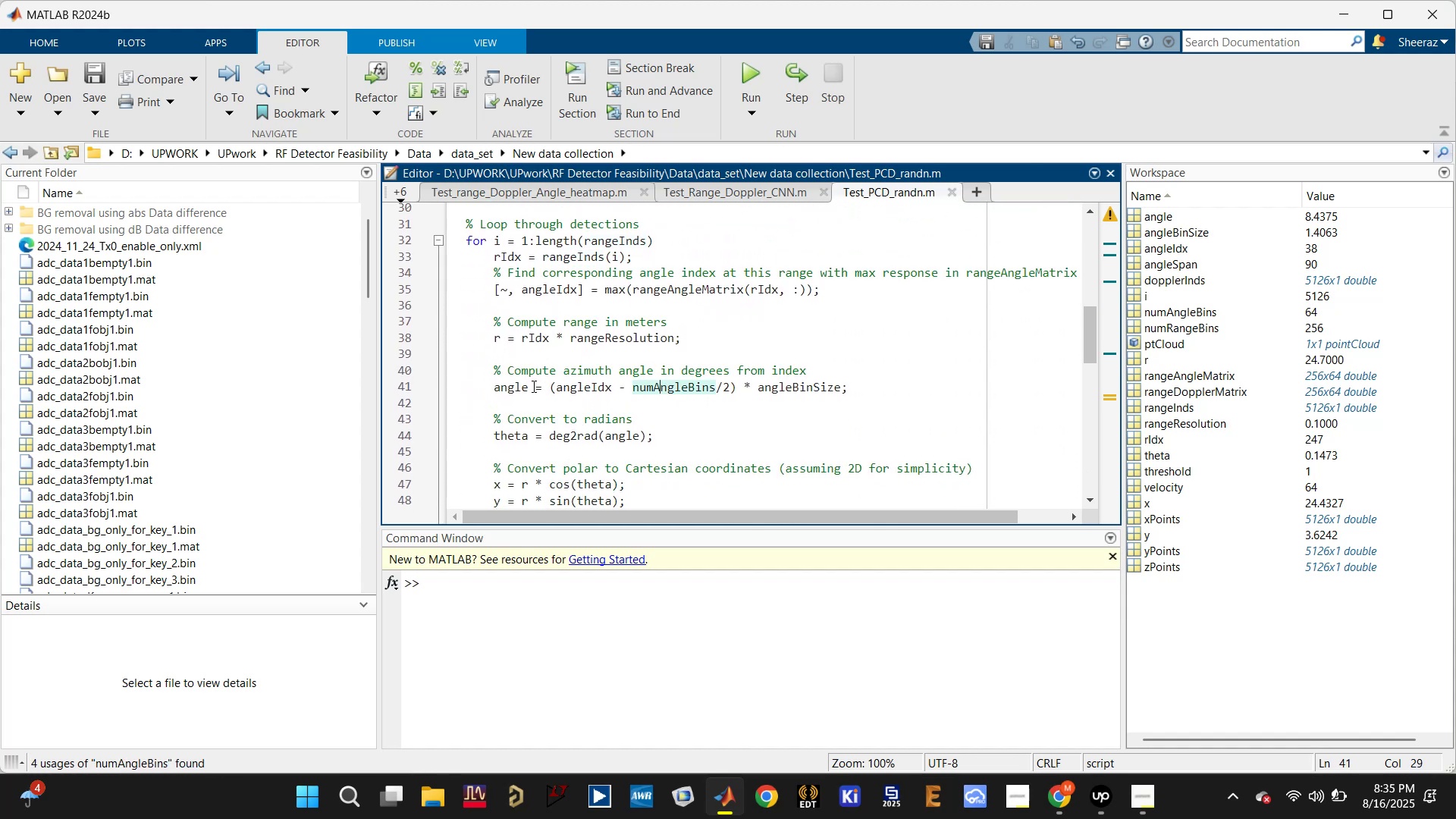 
left_click([522, 388])
 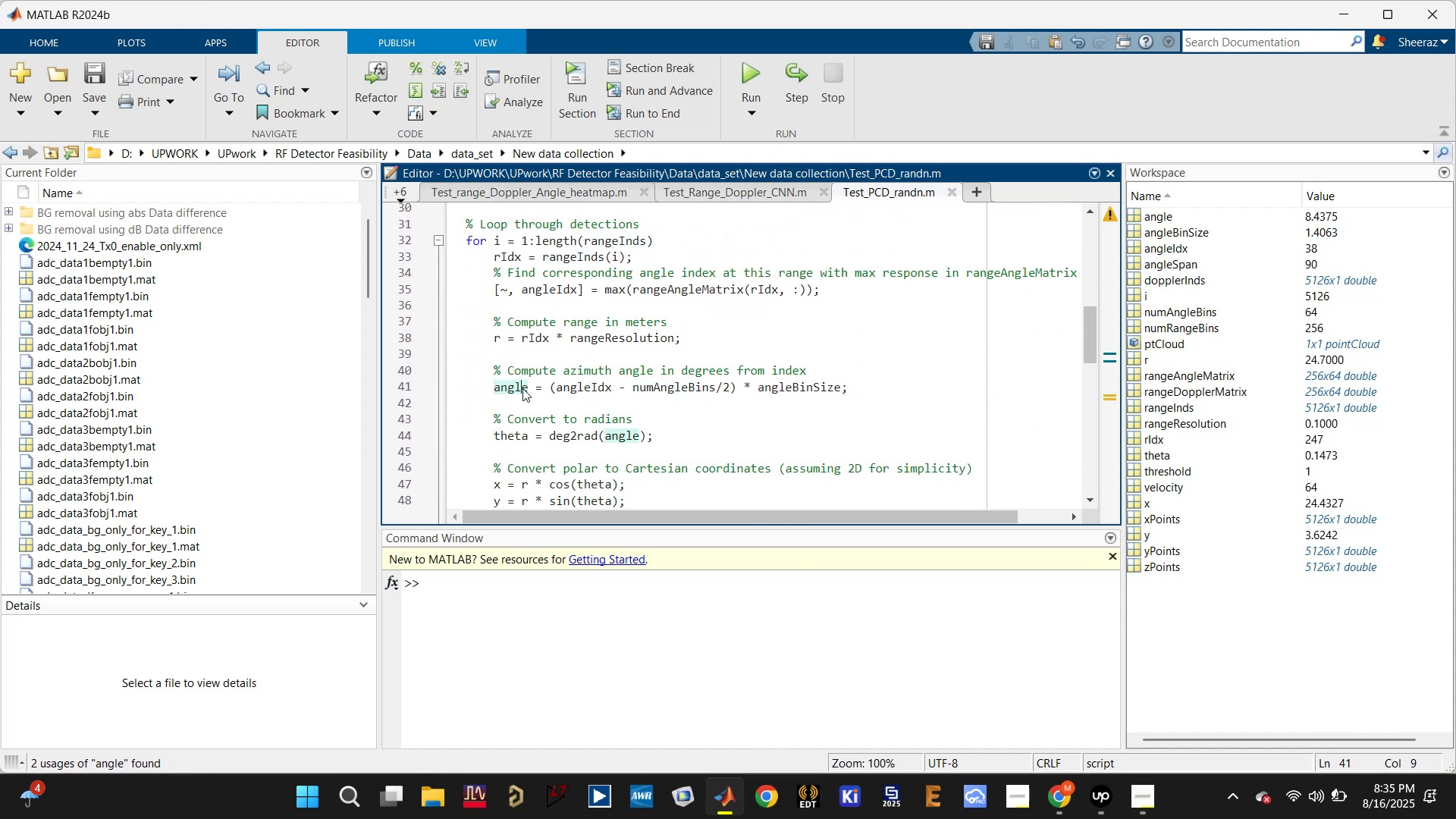 
scroll: coordinate [522, 388], scroll_direction: down, amount: 1.0
 